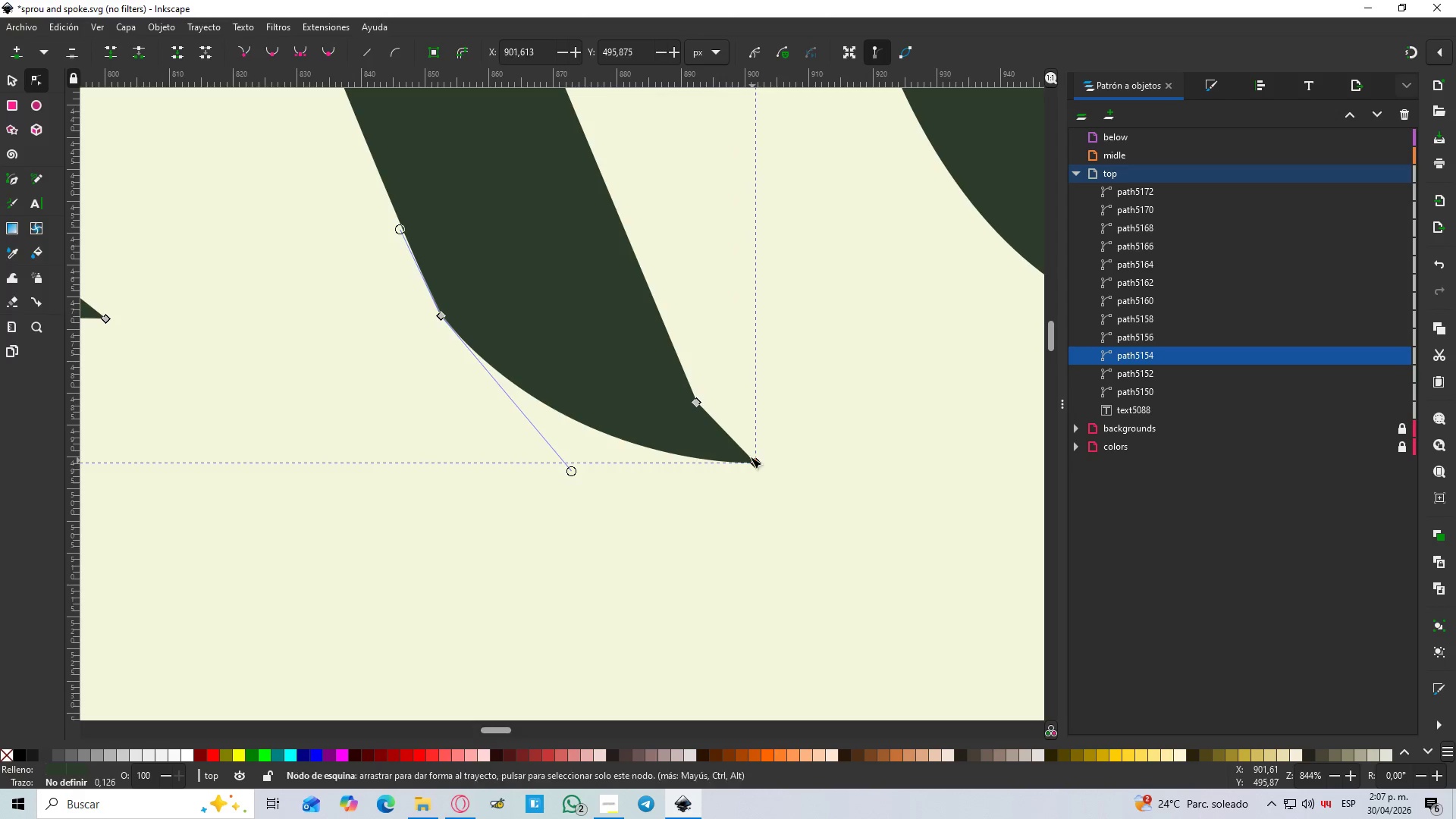 
hold_key(key=ControlLeft, duration=0.59)
 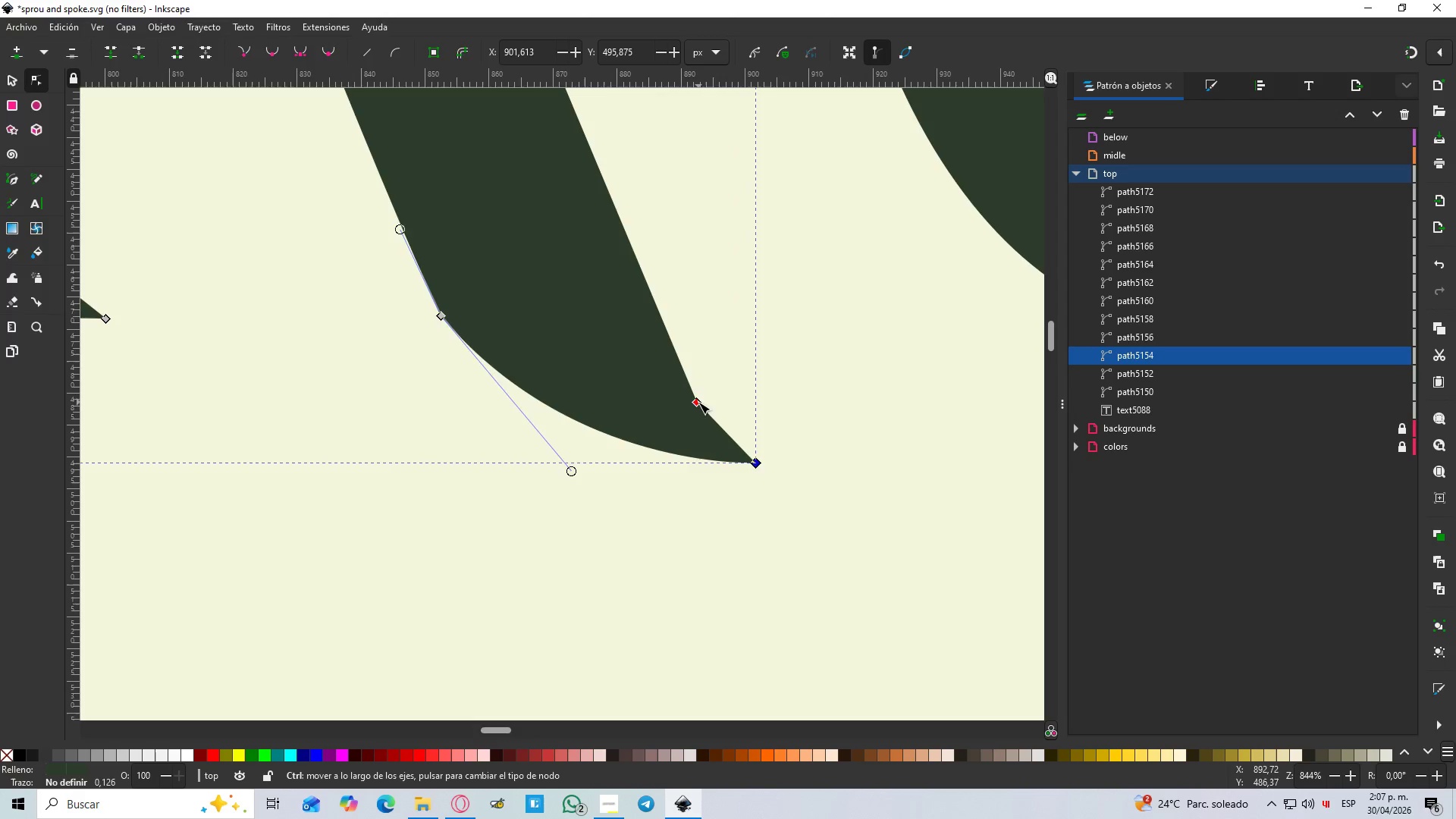 
left_click([698, 402])
 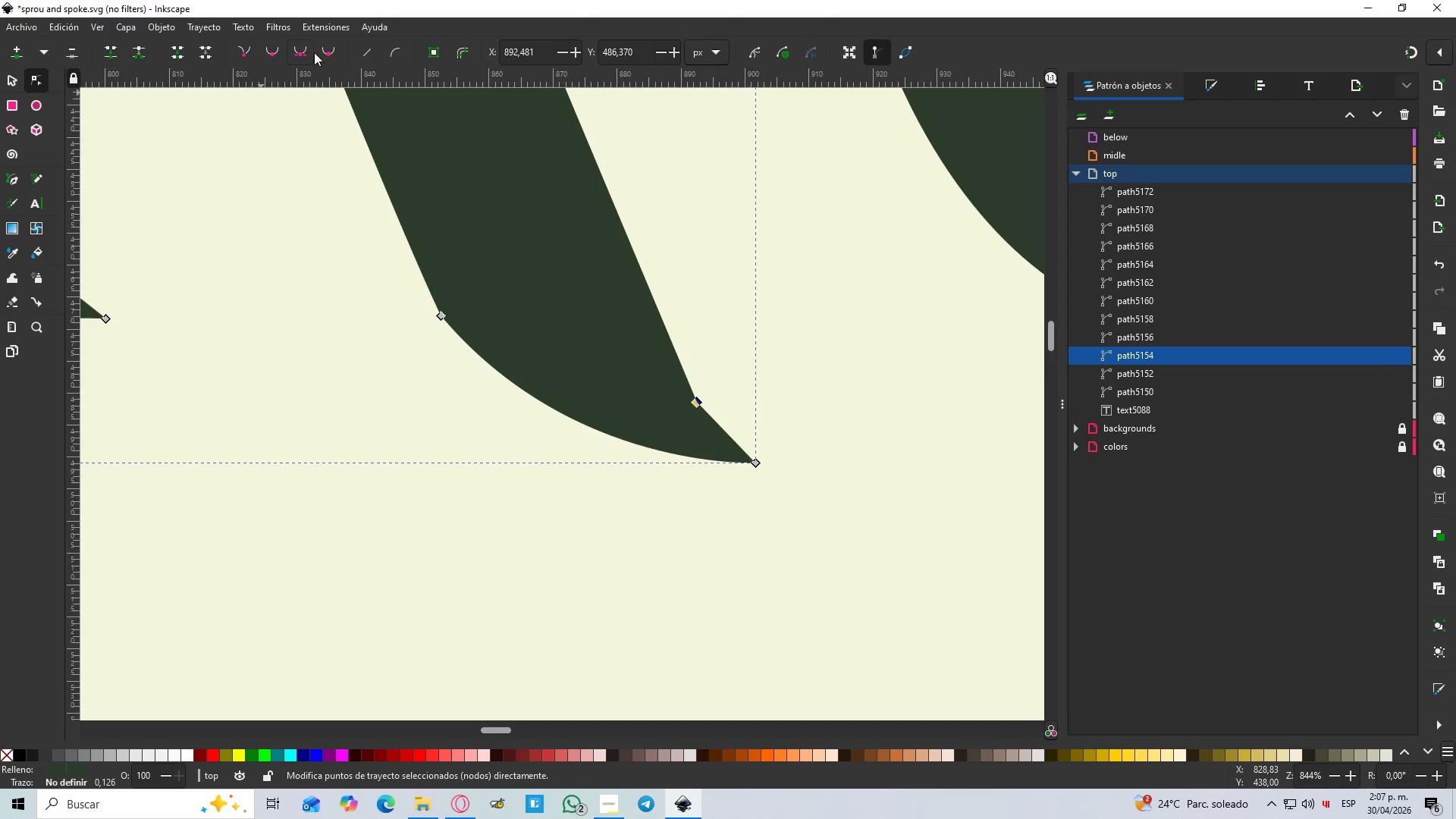 
left_click([323, 49])
 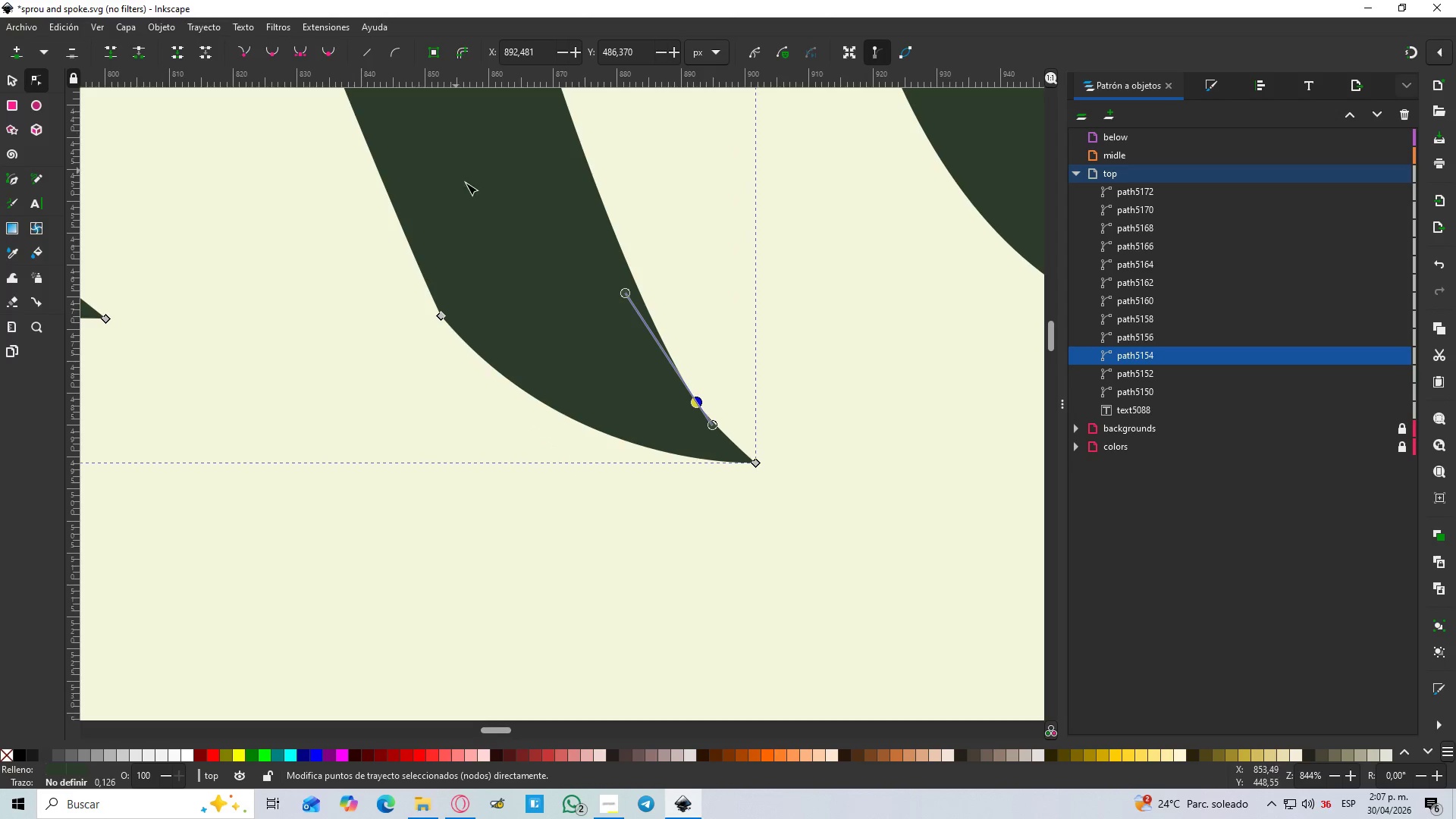 
hold_key(key=ControlLeft, duration=0.7)
scroll: coordinate [557, 309], scroll_direction: down, amount: 4.0
 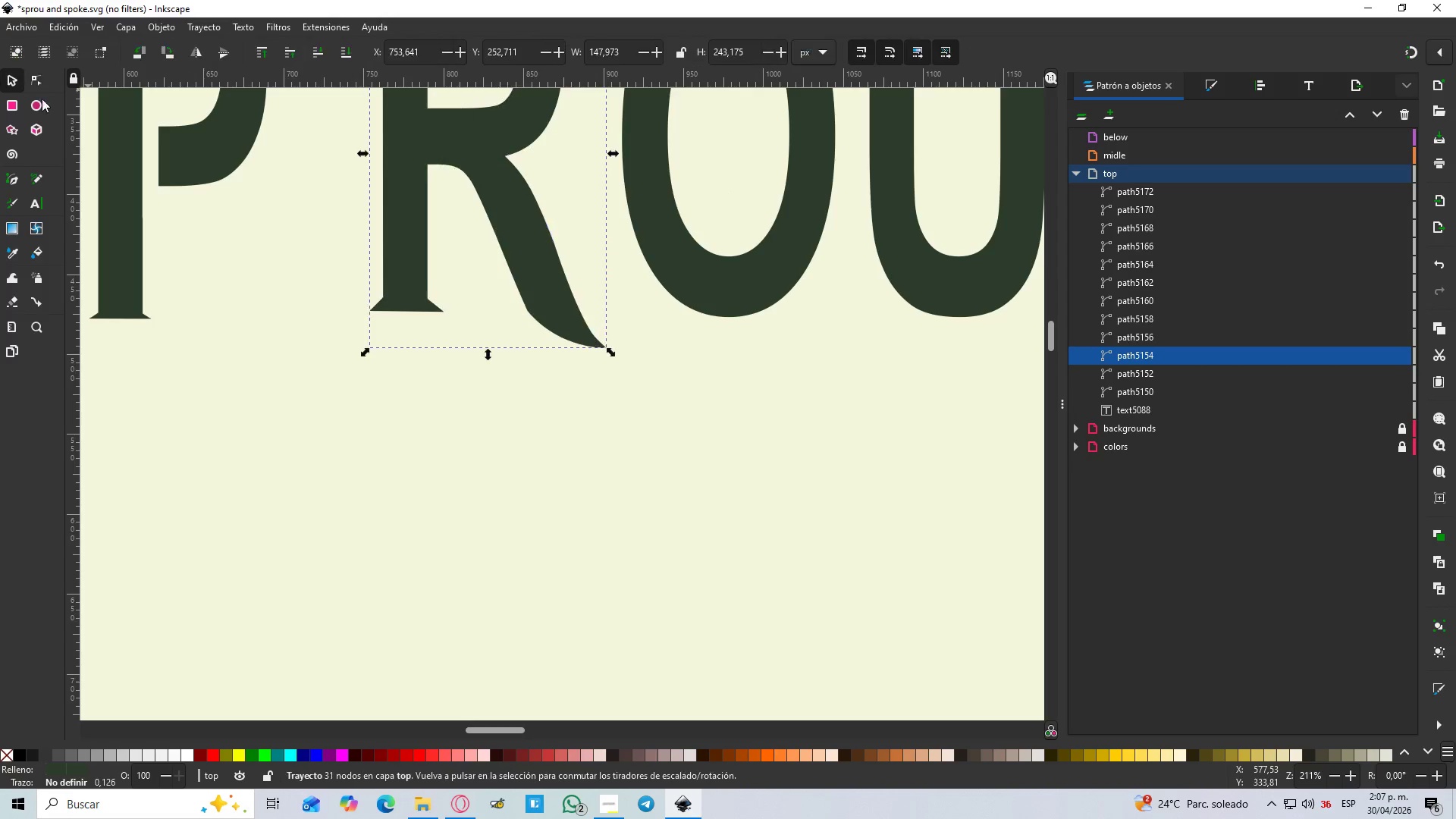 
hold_key(key=ControlLeft, duration=1.52)
scroll: coordinate [500, 399], scroll_direction: down, amount: 4.0
 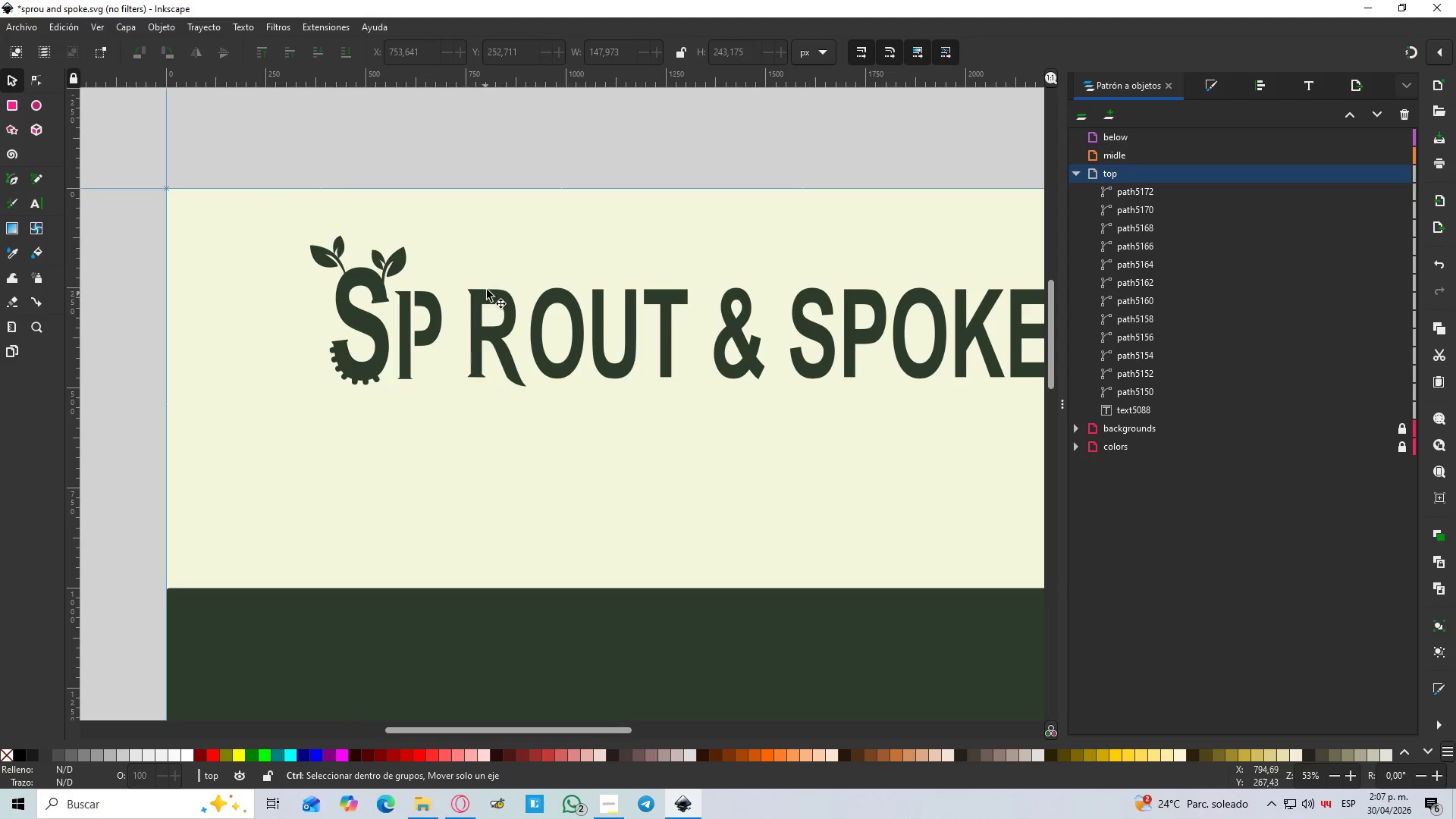 
scroll: coordinate [487, 290], scroll_direction: up, amount: 4.0
 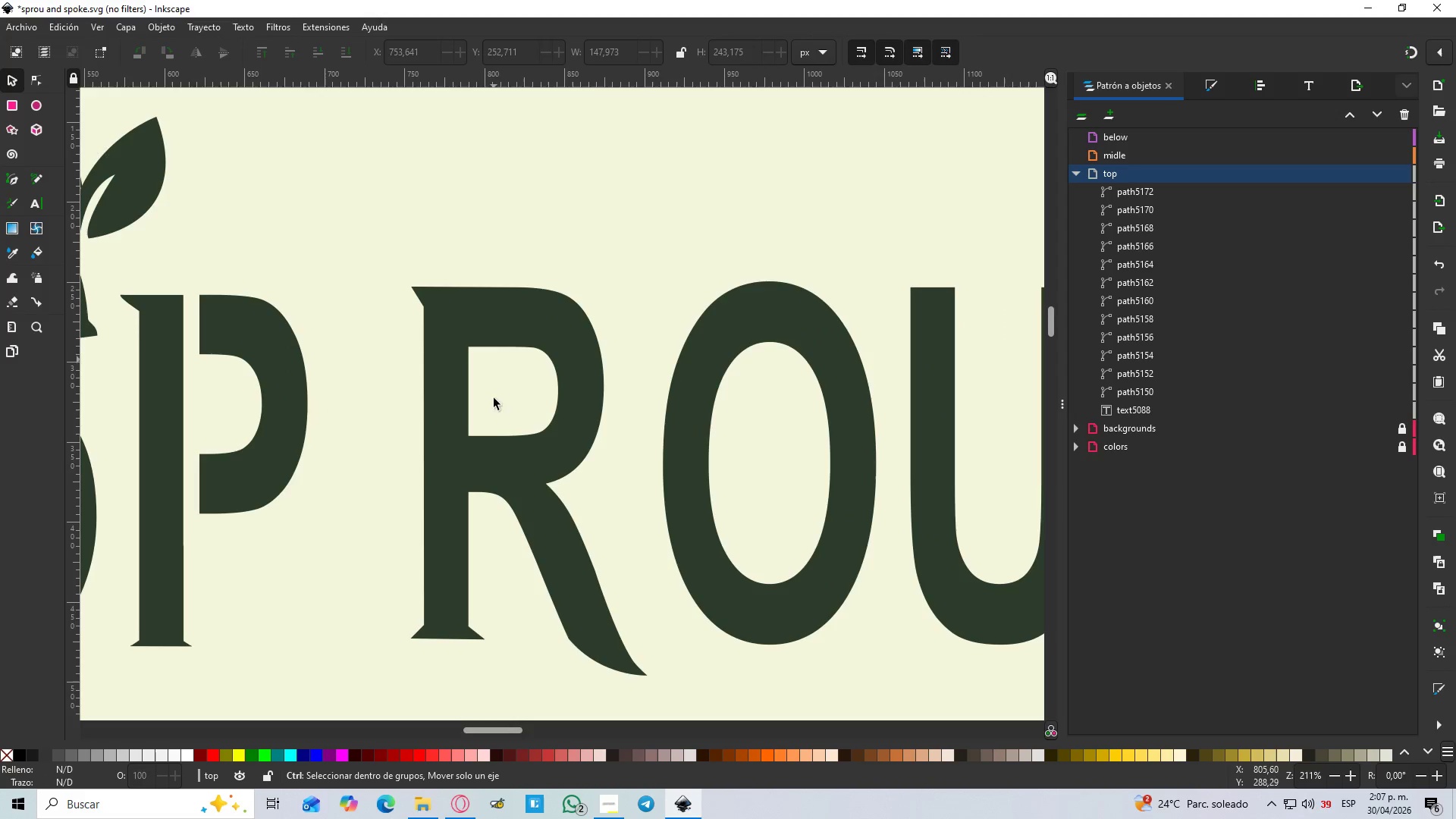 
hold_key(key=ControlLeft, duration=0.84)
scroll: coordinate [485, 460], scroll_direction: up, amount: 2.0
 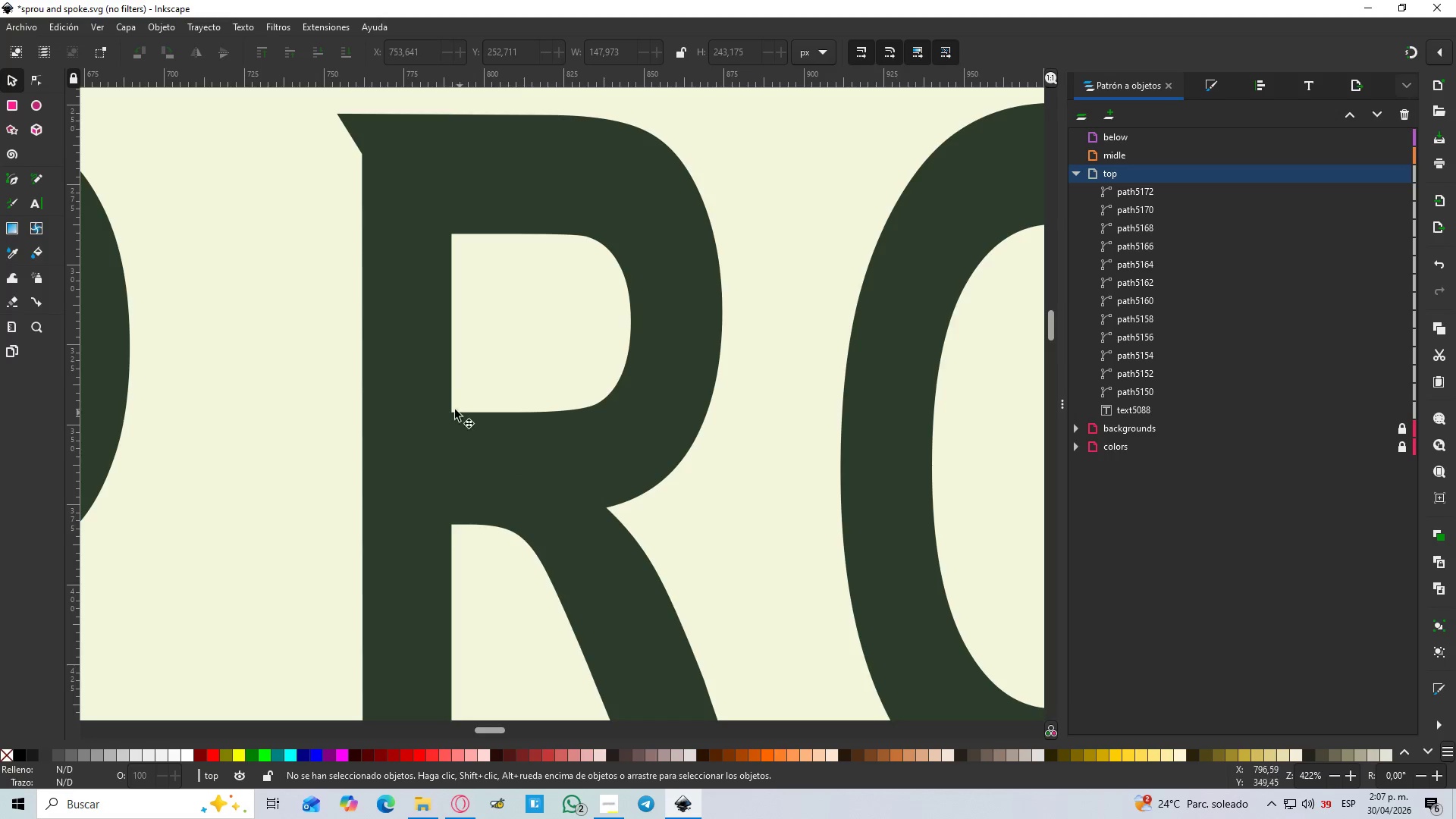 
hold_key(key=ControlLeft, duration=0.36)
scroll: coordinate [478, 376], scroll_direction: down, amount: 1.0
 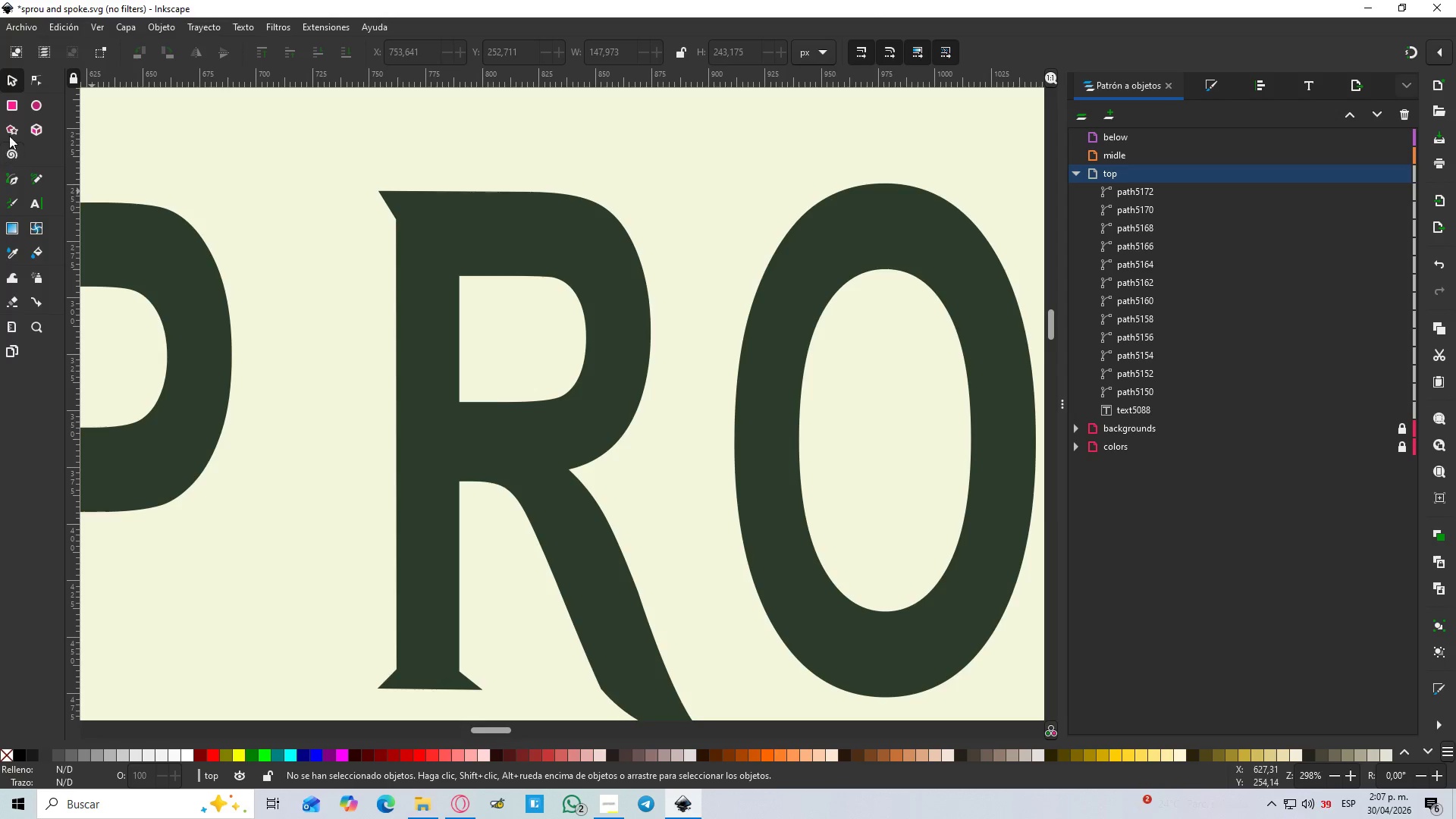 
left_click([7, 104])
 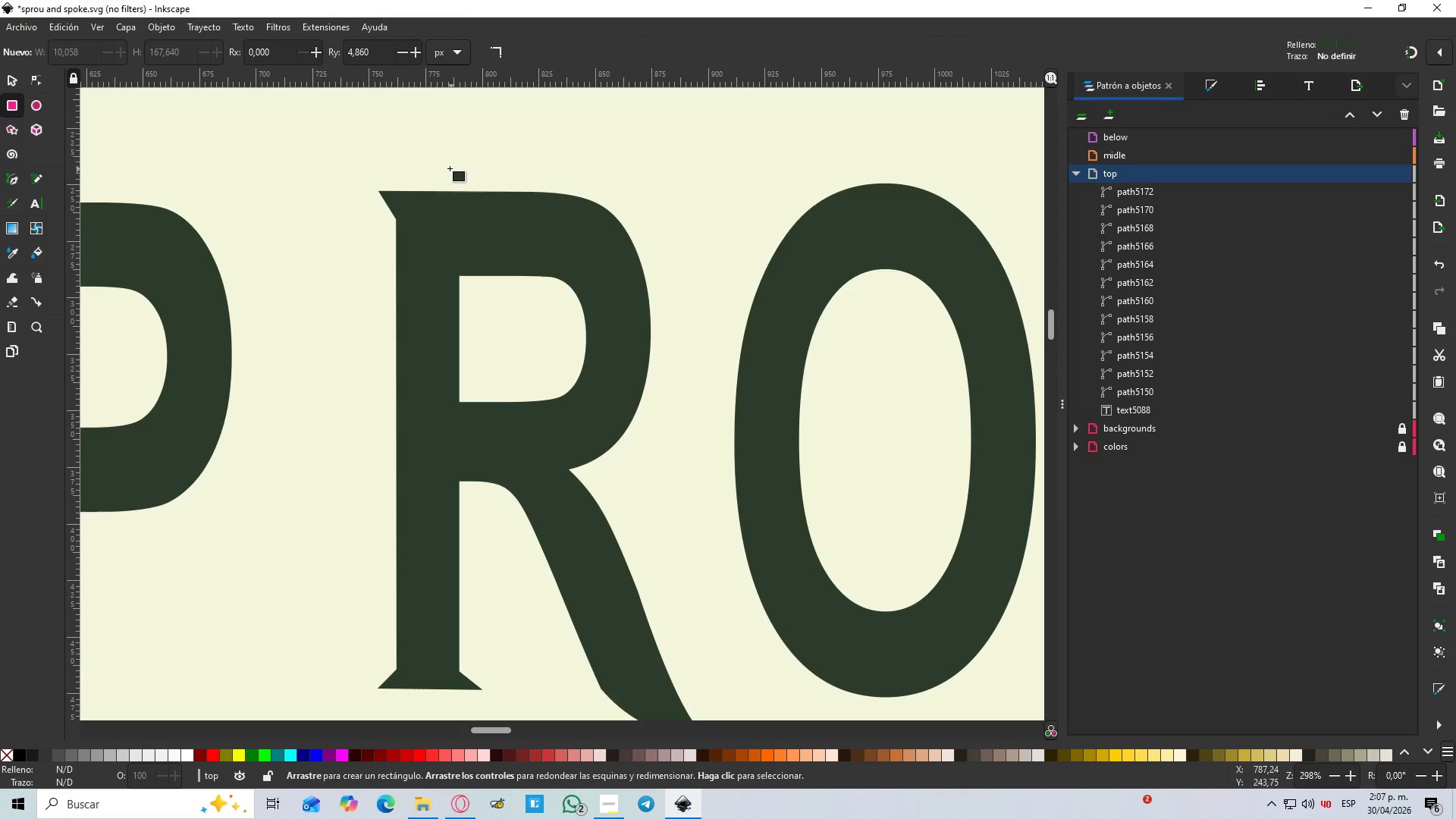 
left_click_drag(start_coordinate=[450, 168], to_coordinate=[515, 522])
 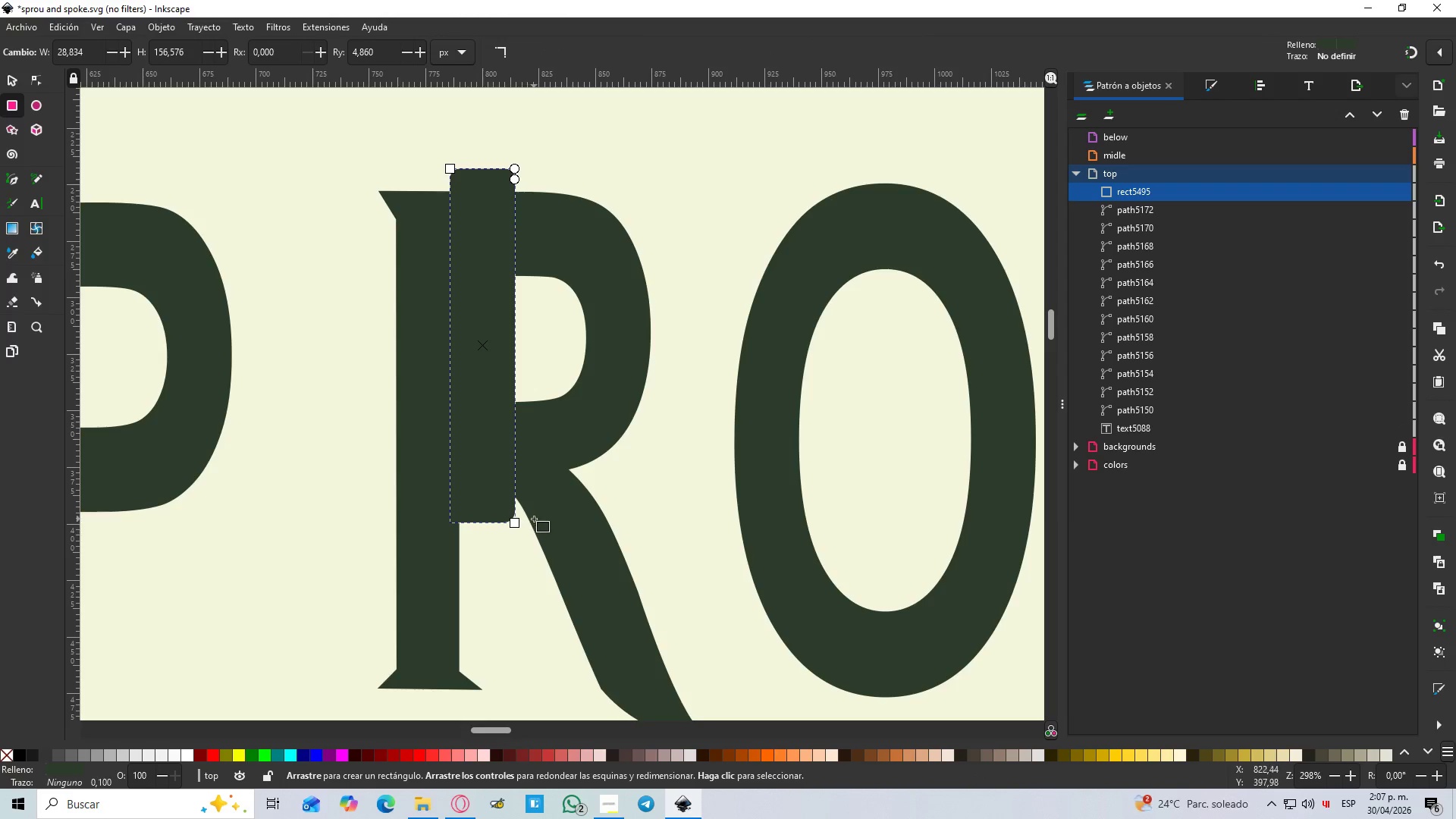 
type(GD)
 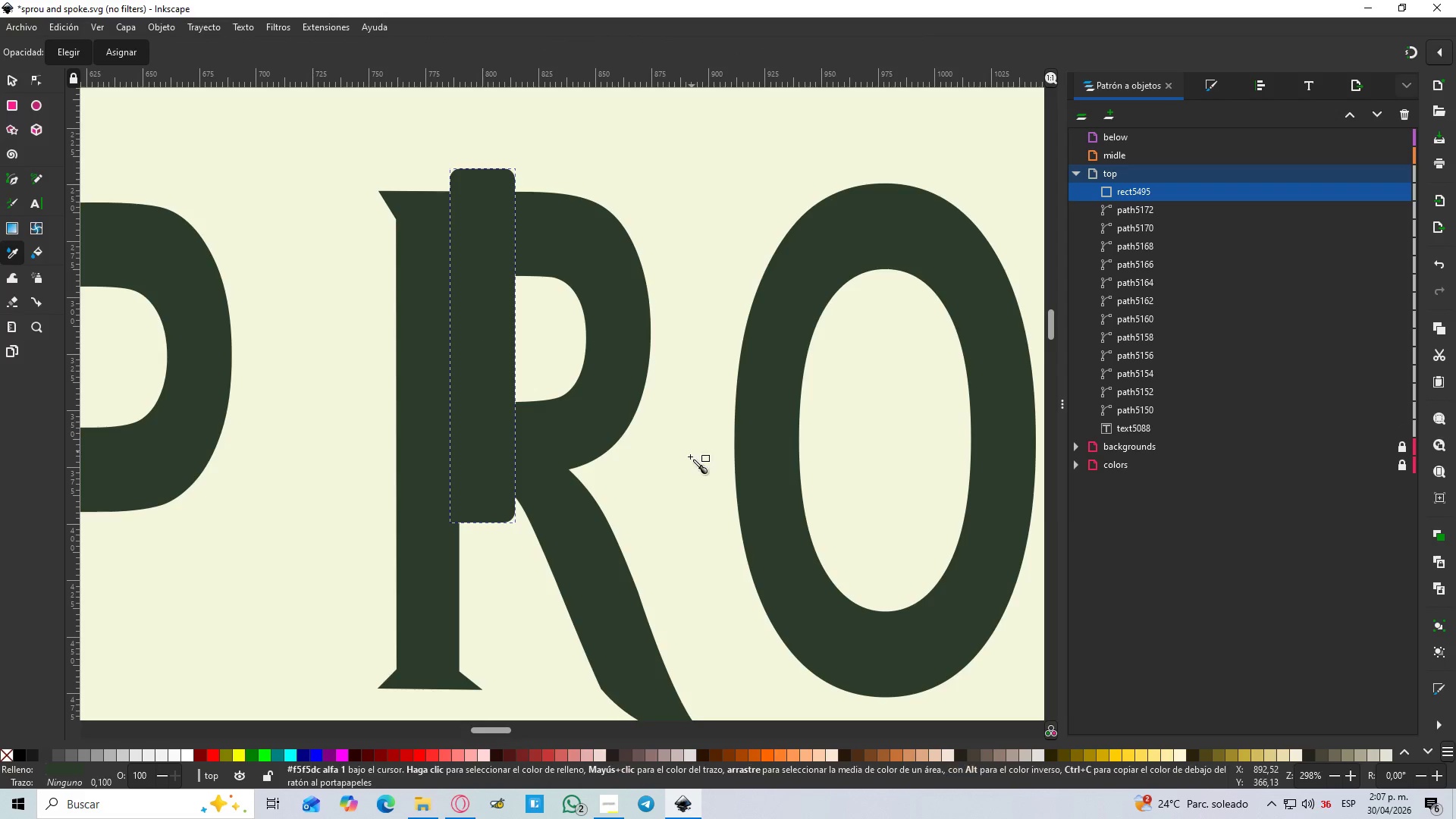 
left_click([689, 460])
 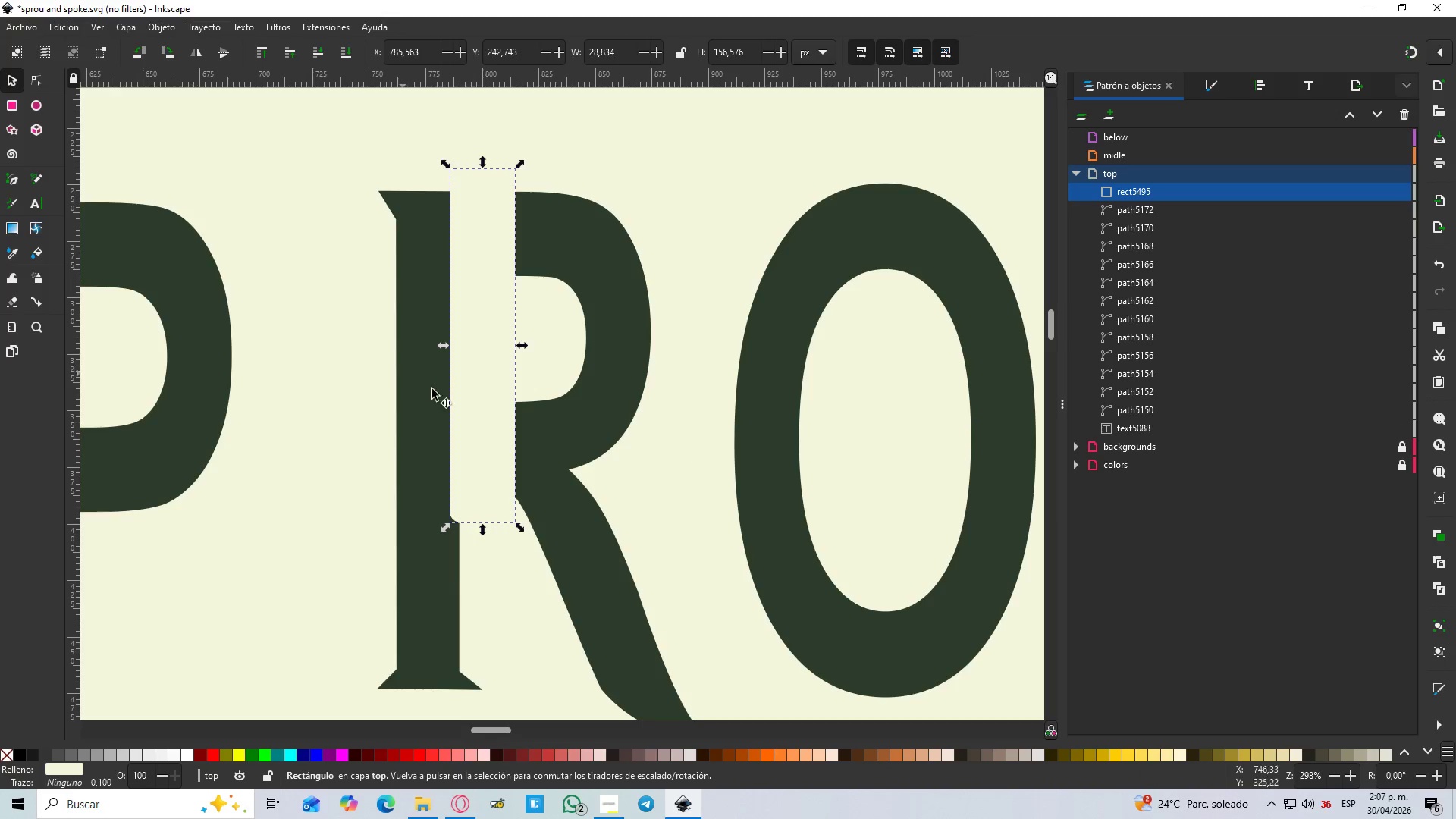 
left_click_drag(start_coordinate=[470, 427], to_coordinate=[482, 431])
 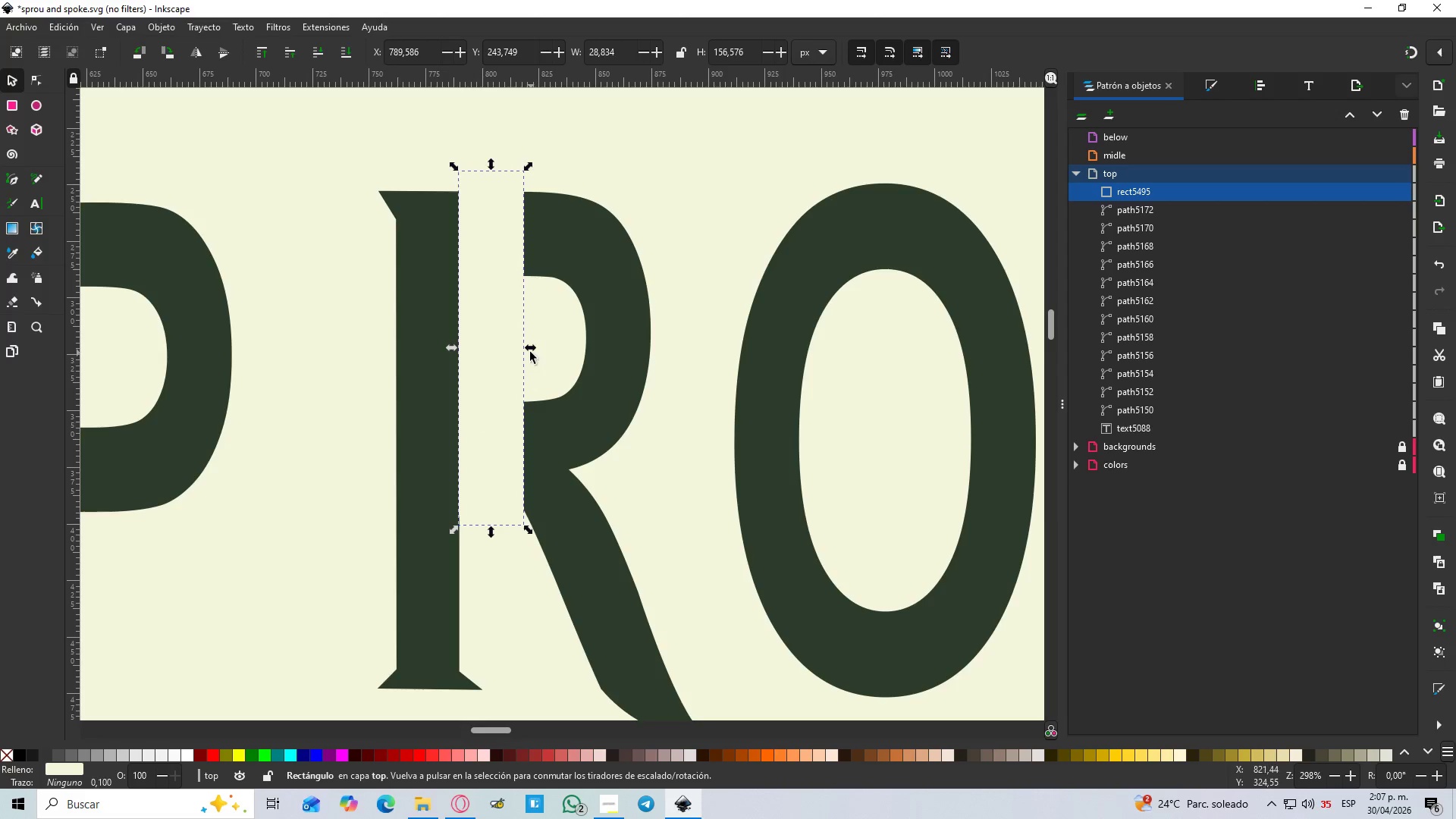 
left_click_drag(start_coordinate=[529, 352], to_coordinate=[486, 356])
 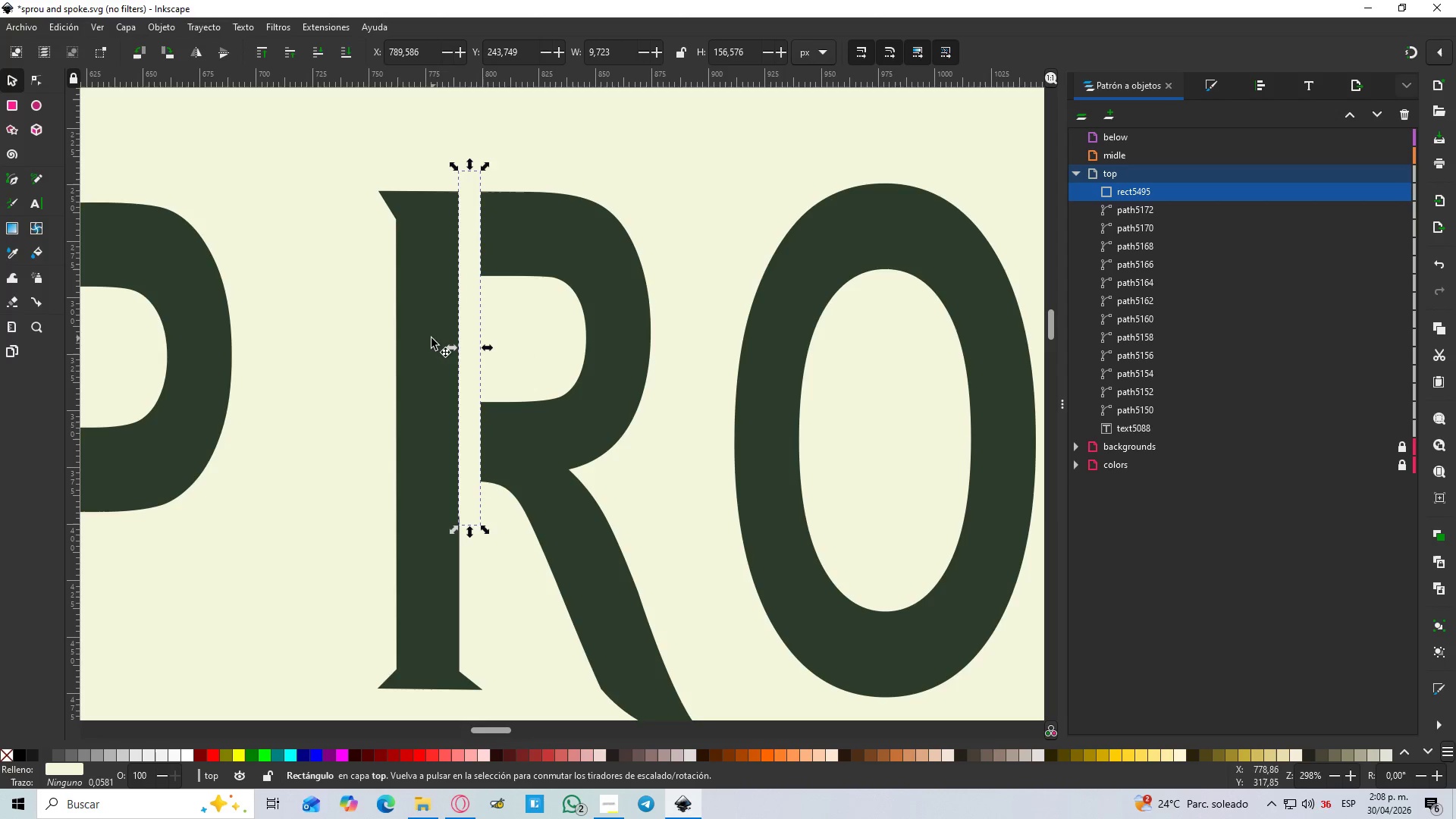 
hold_key(key=ControlLeft, duration=0.67)
left_click([416, 334])
 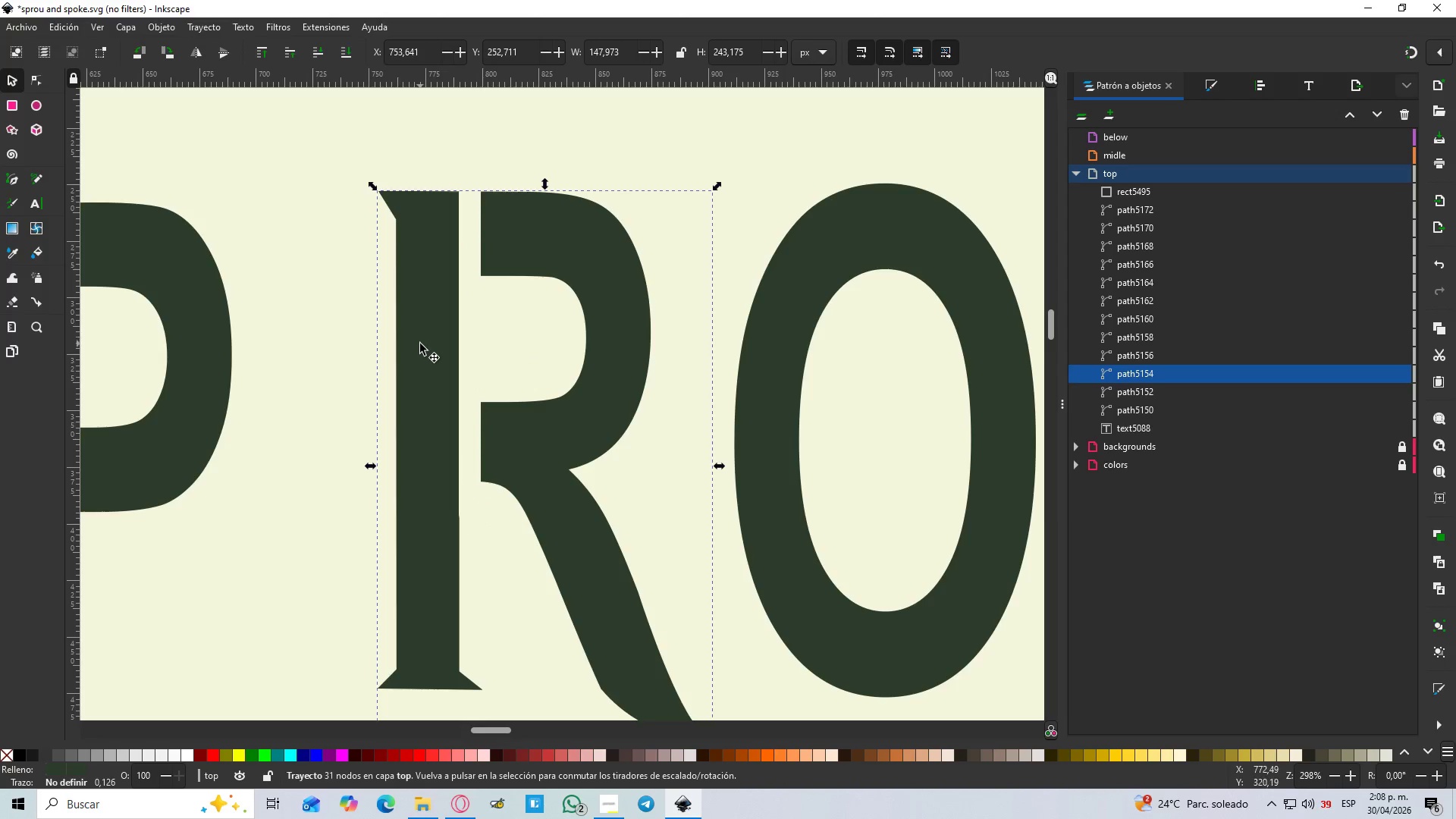 
hold_key(key=ControlLeft, duration=1.06)
 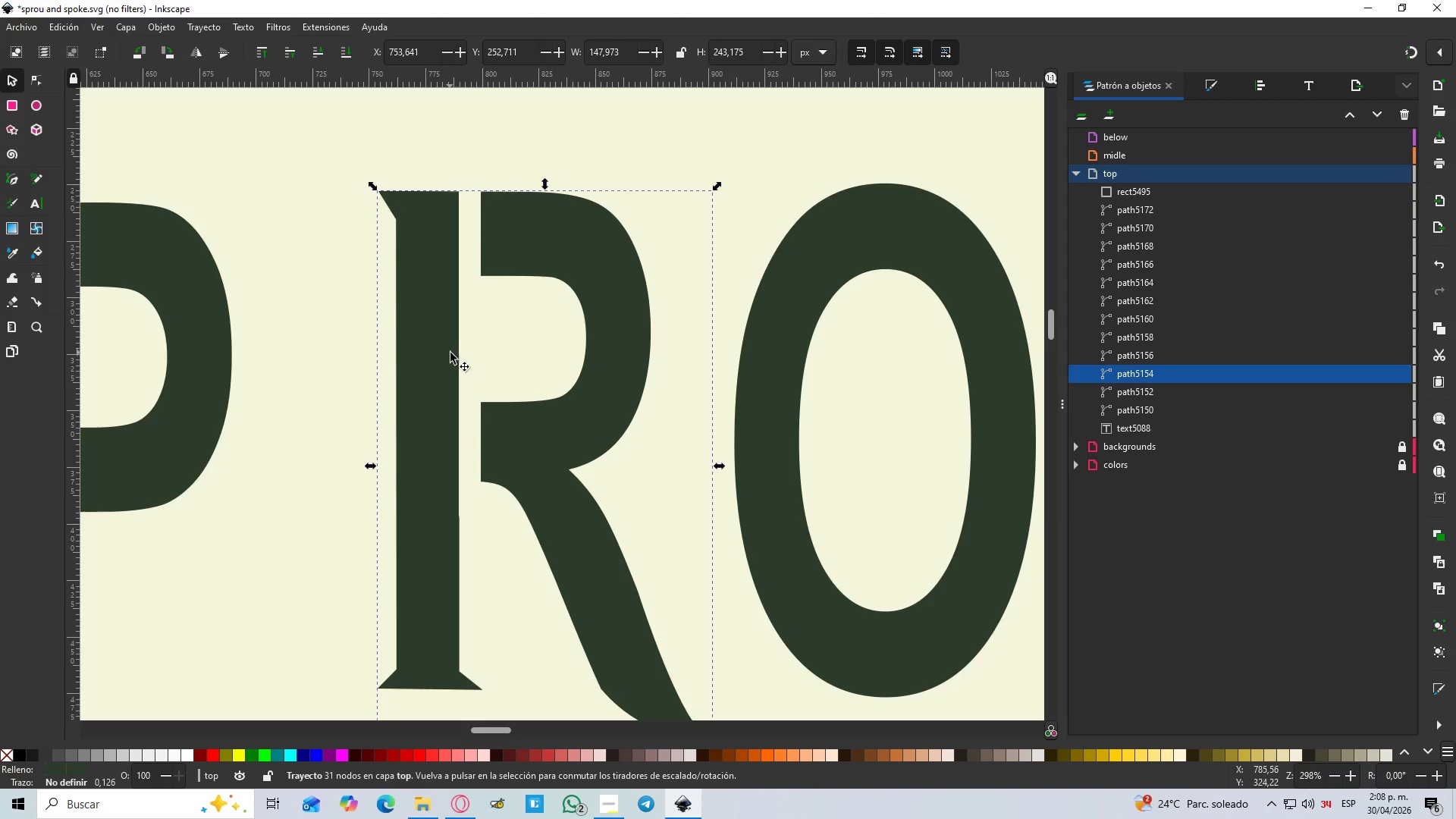 
left_click([463, 351])
 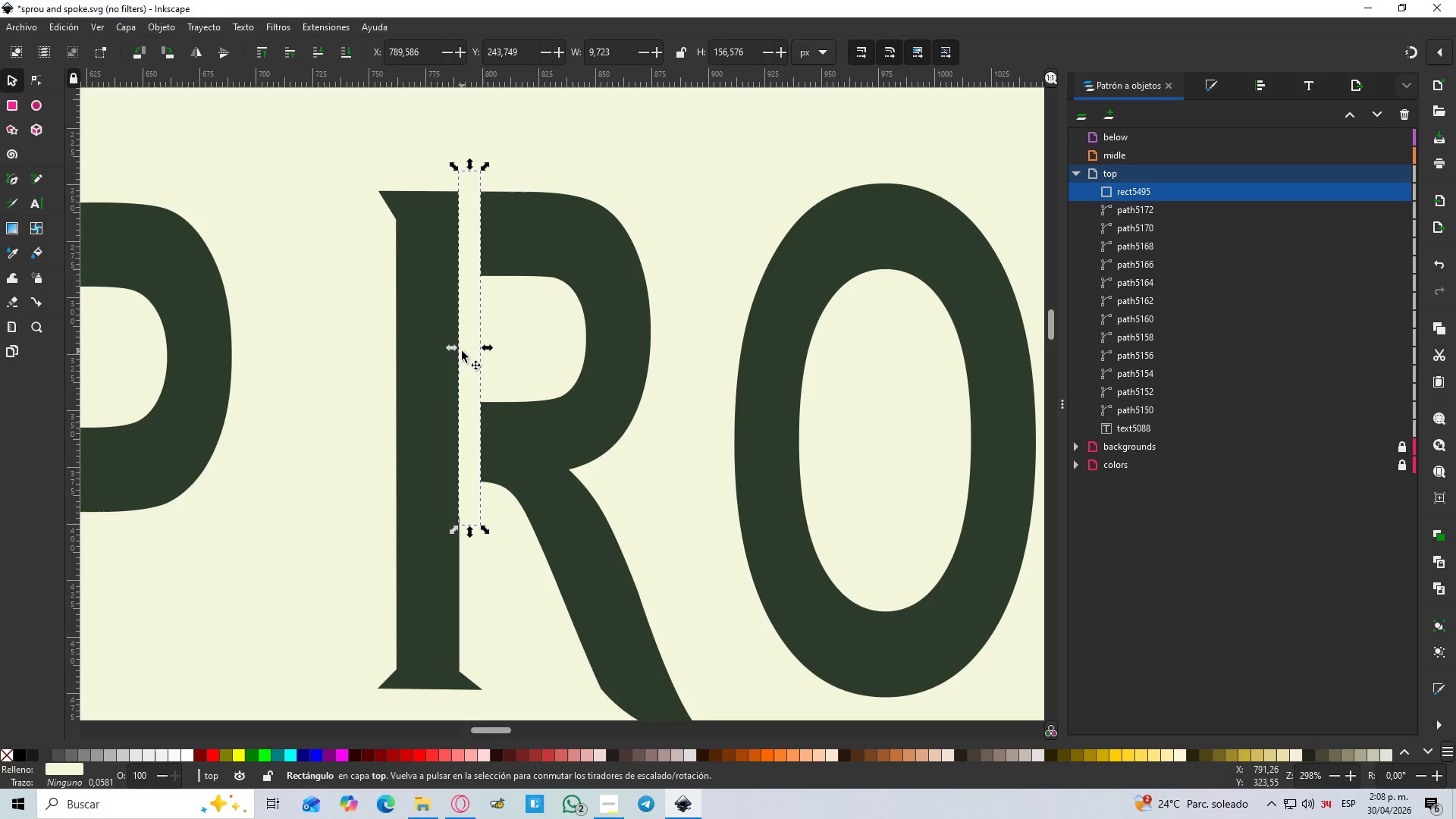 
hold_key(key=ShiftLeft, duration=0.69)
left_click([426, 352])
 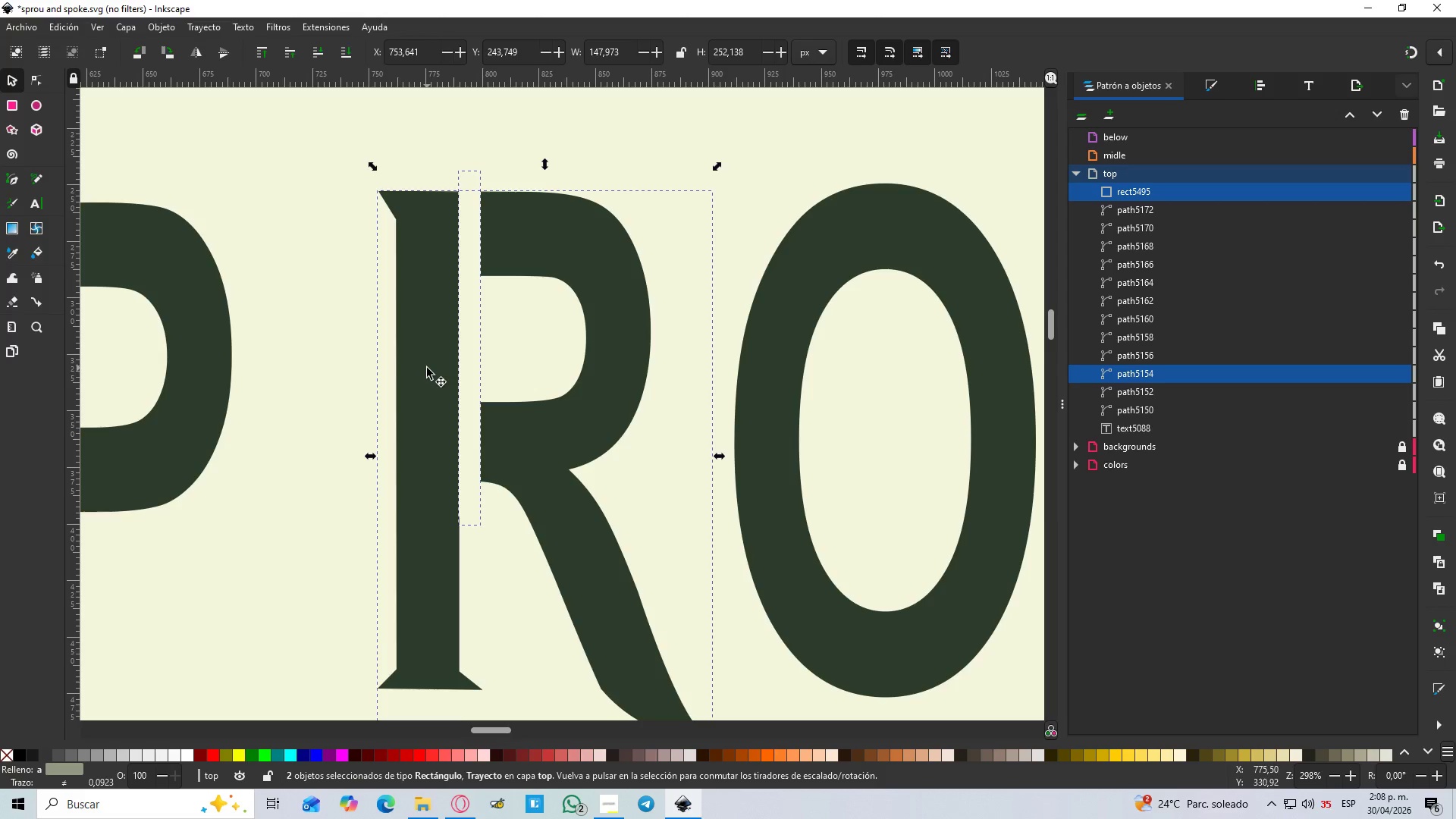 
key(Control+NumpadSubtract)
 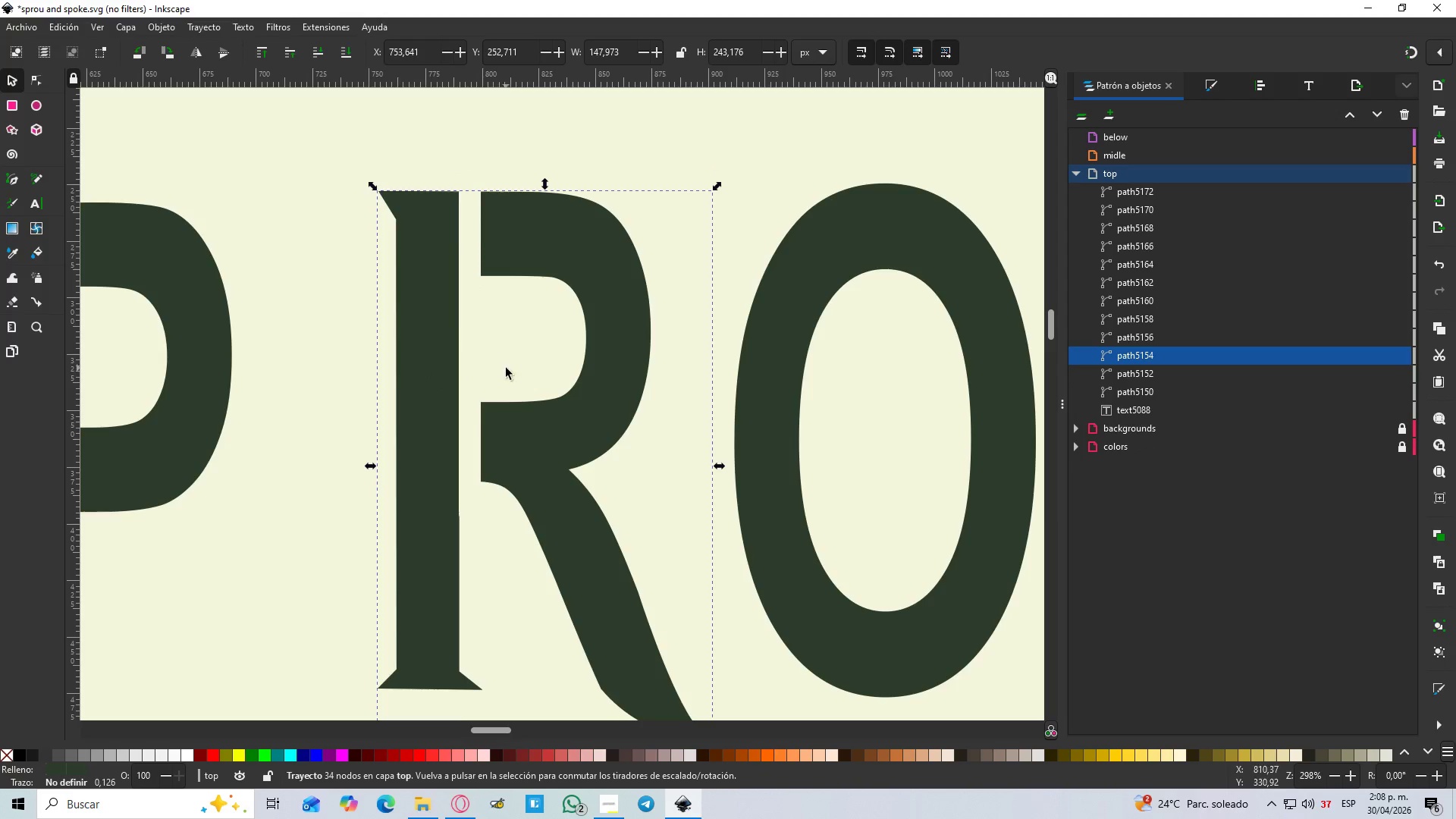 
hold_key(key=ControlLeft, duration=0.45)
scroll: coordinate [431, 347], scroll_direction: down, amount: 3.0
 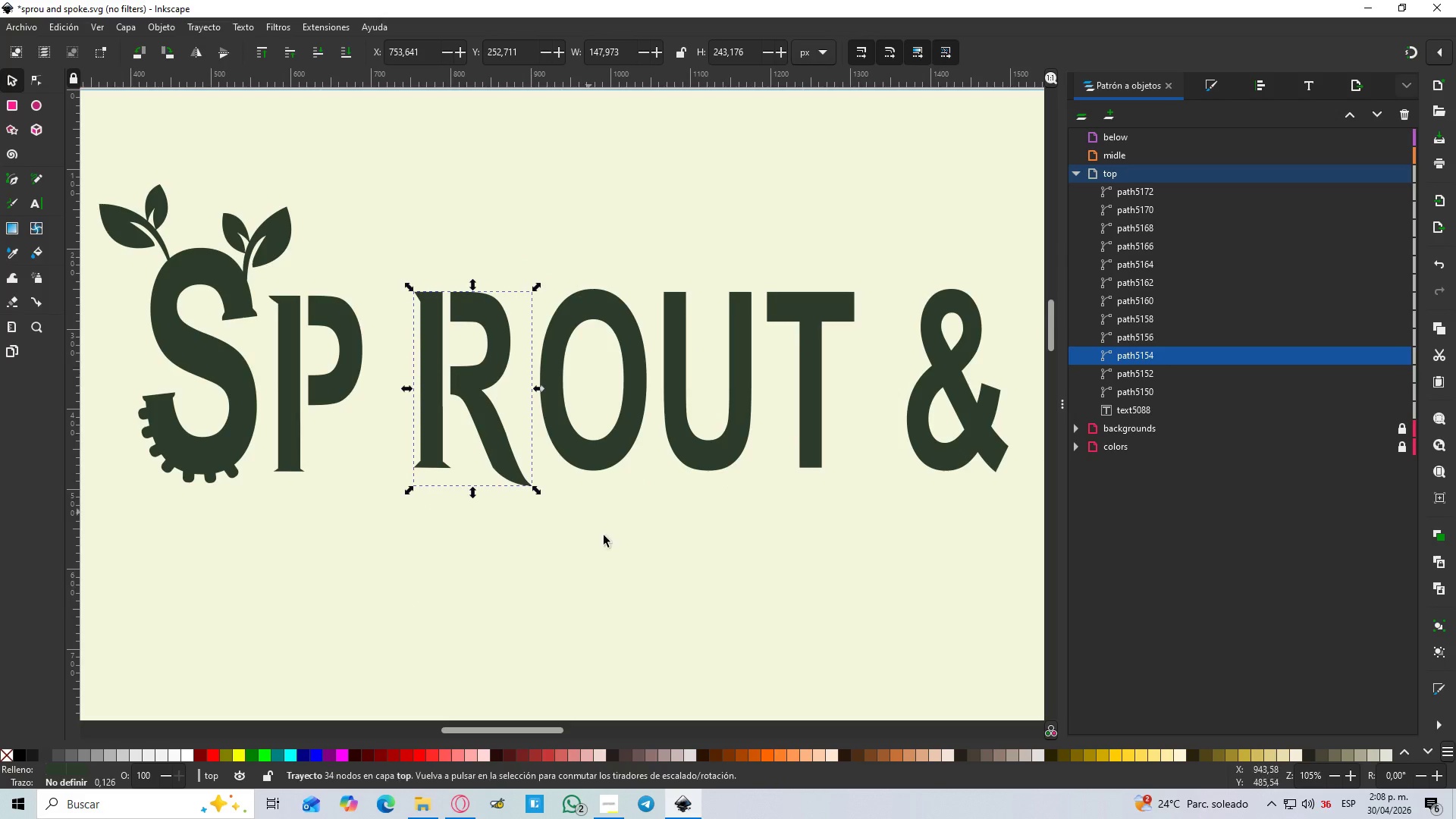 
left_click([628, 582])
 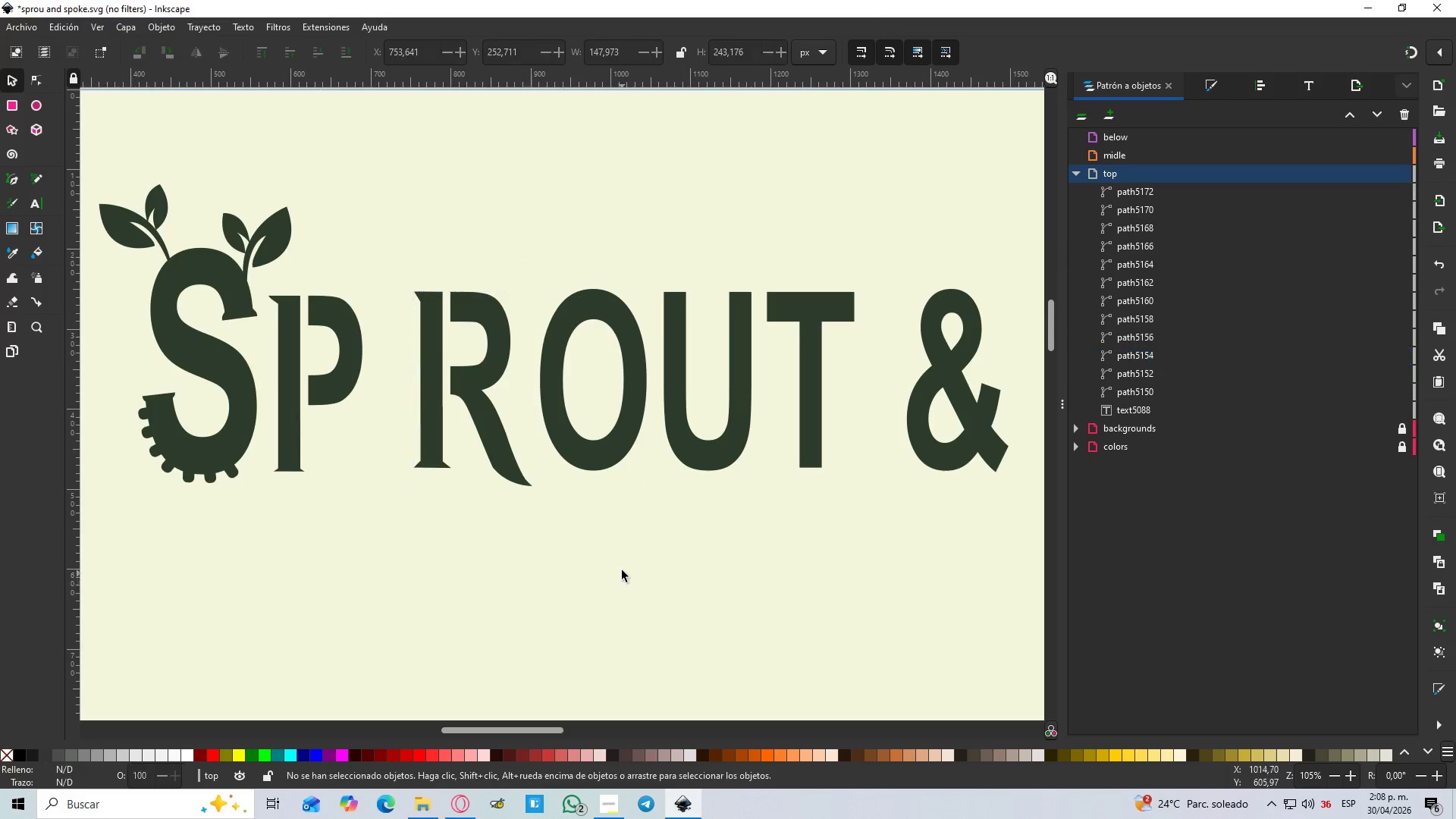 
hold_key(key=ControlLeft, duration=1.5)
 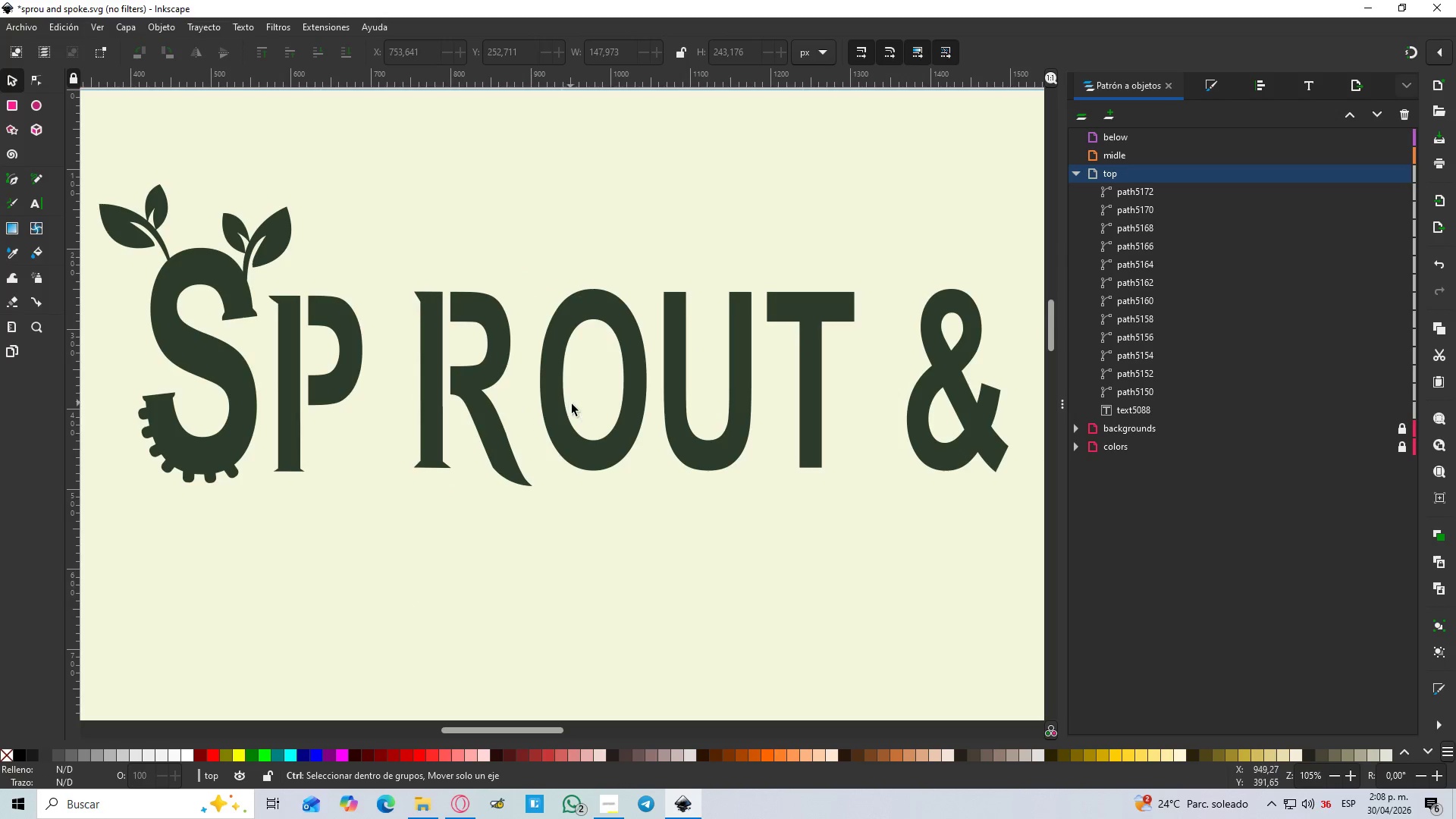 
key(Control+ControlLeft)
 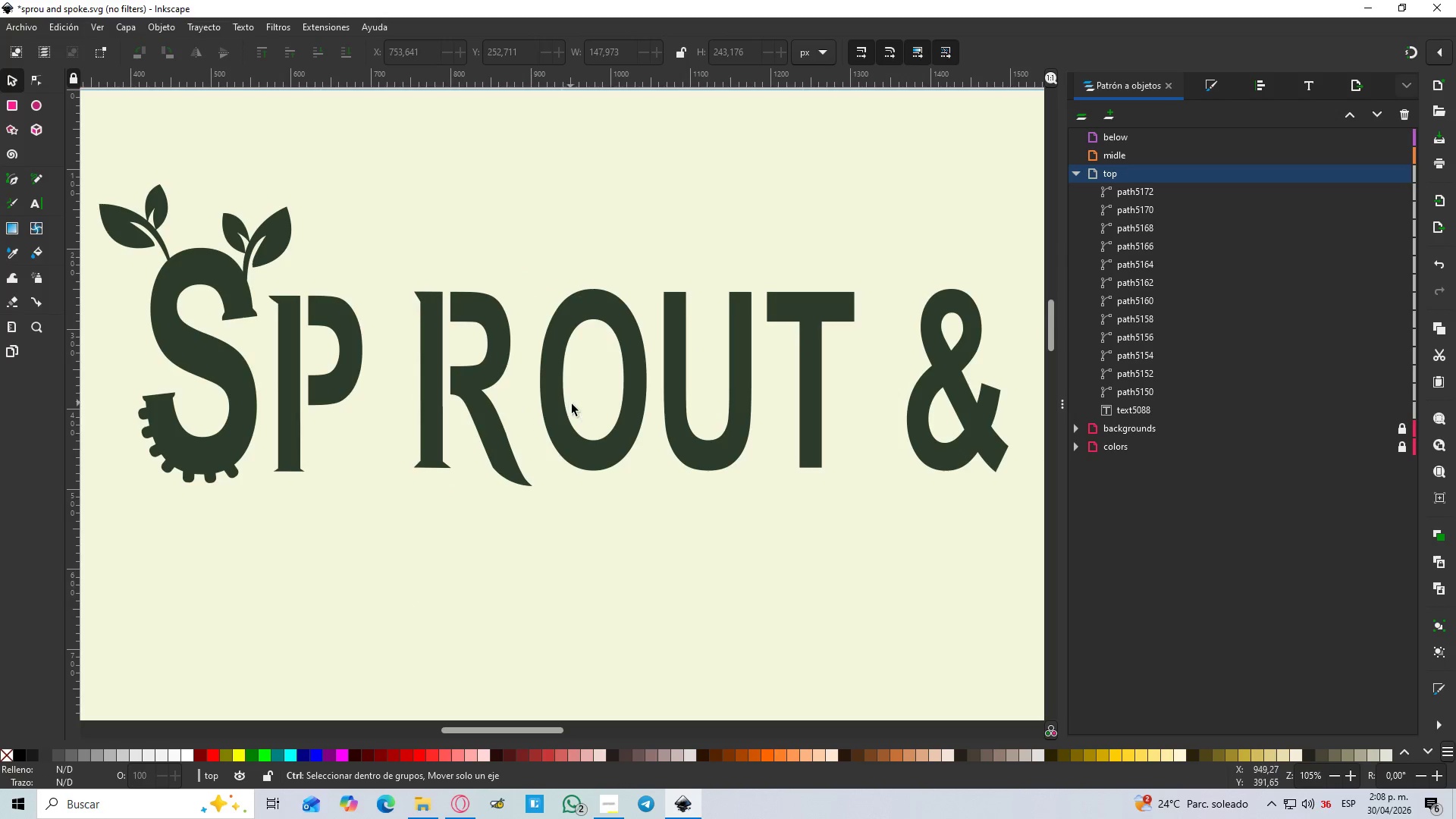 
key(Control+ControlLeft)
 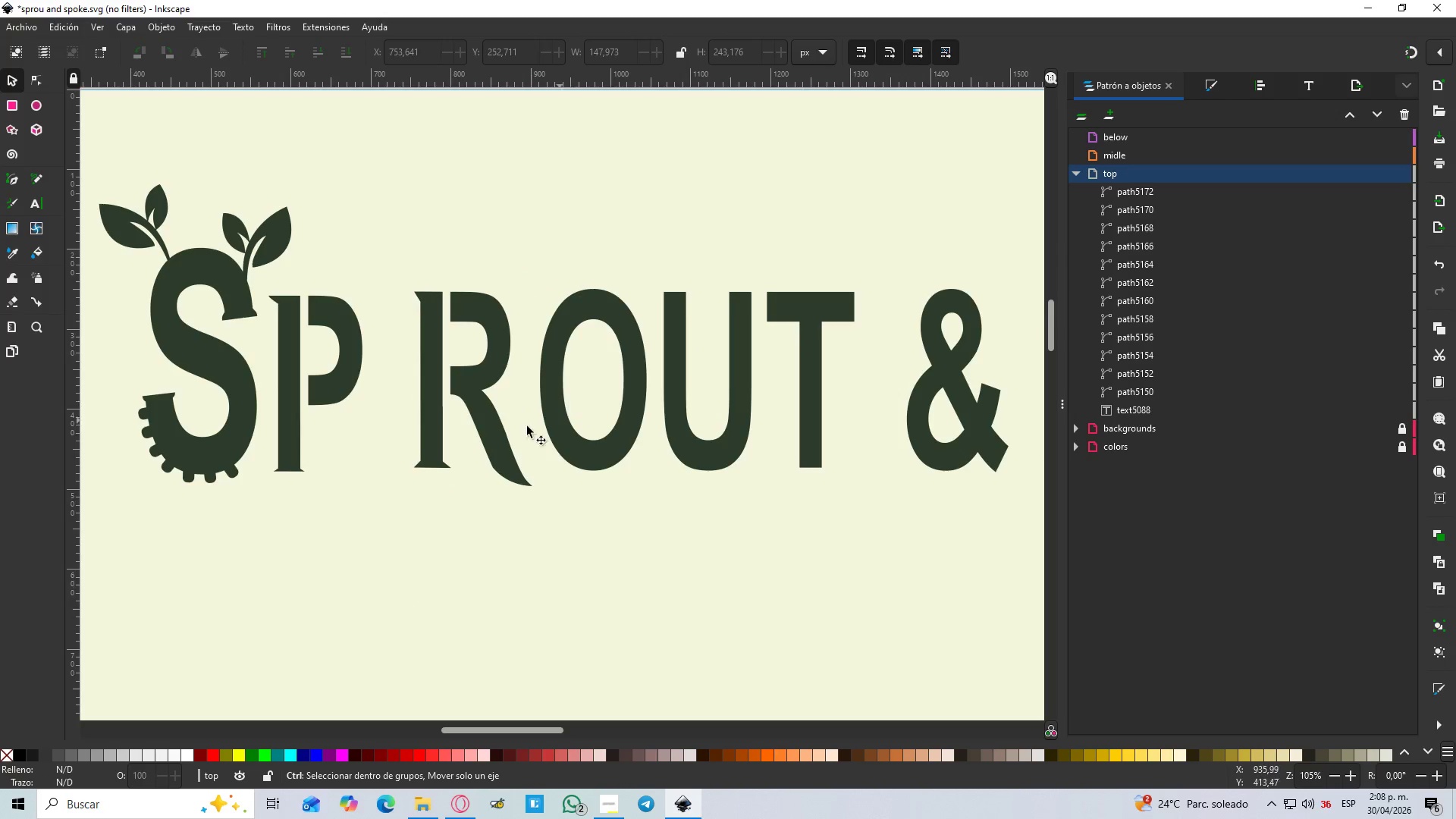 
key(Control+ControlLeft)
 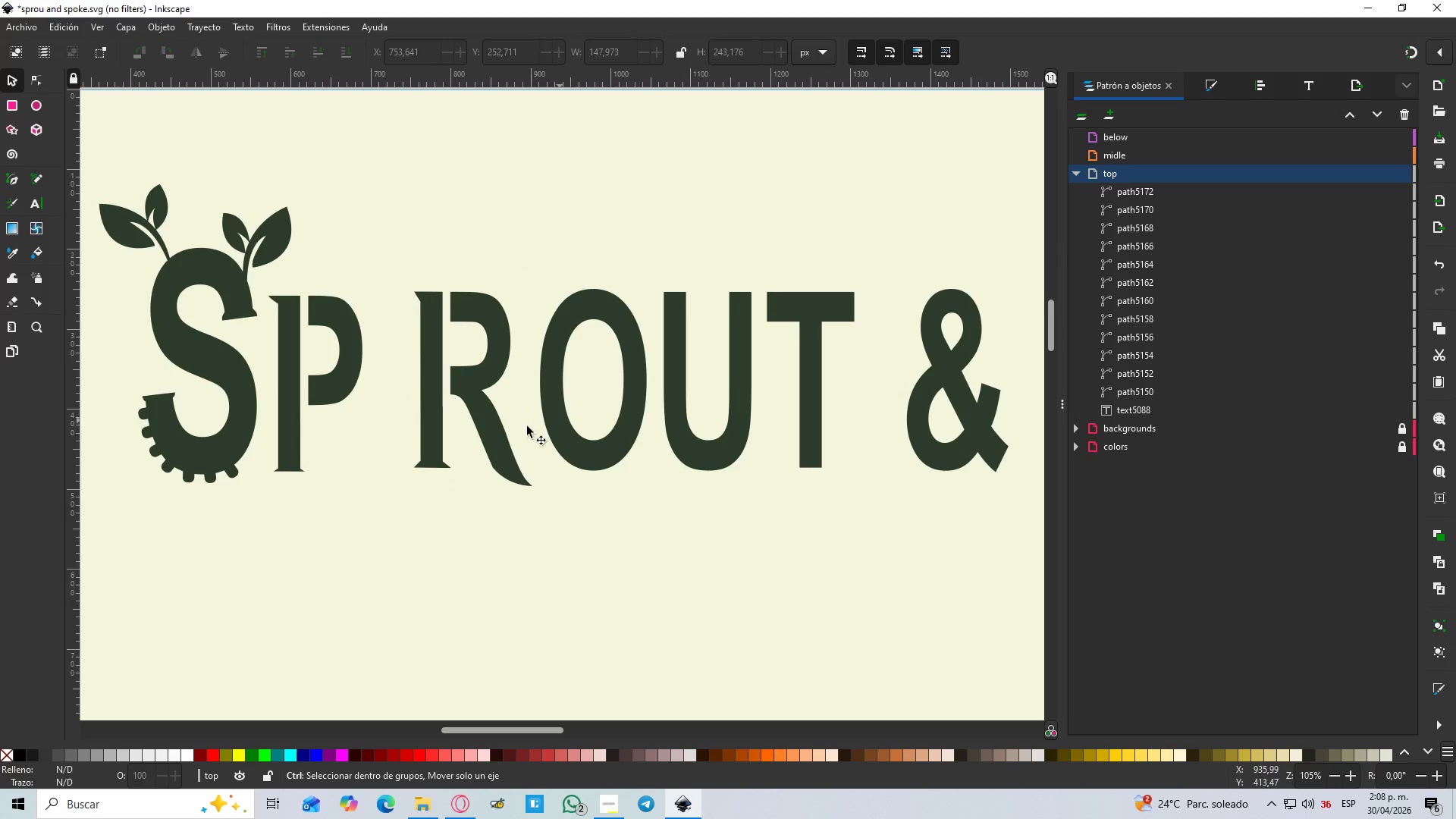 
key(Control+ControlLeft)
 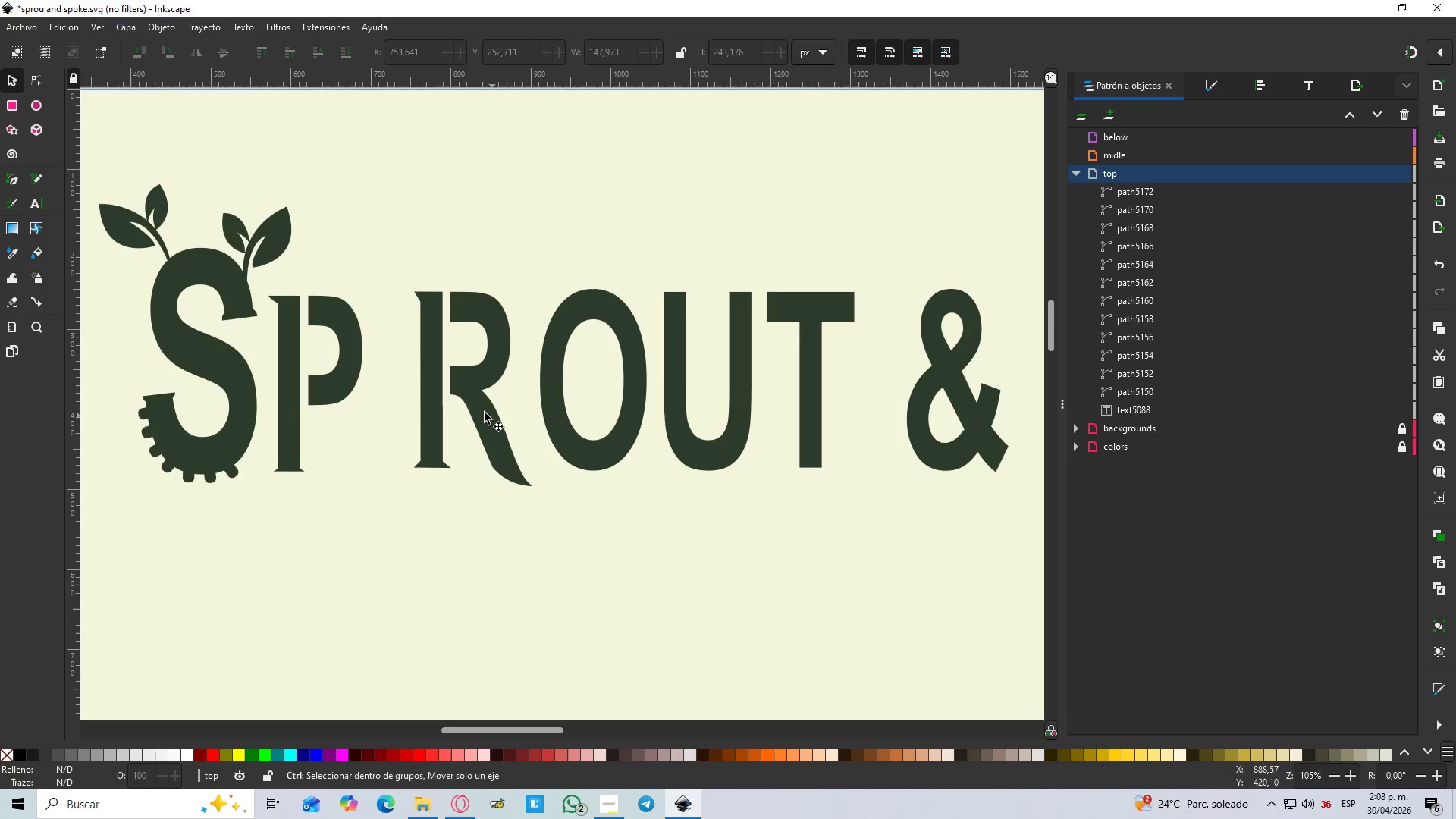 
key(Control+ControlLeft)
 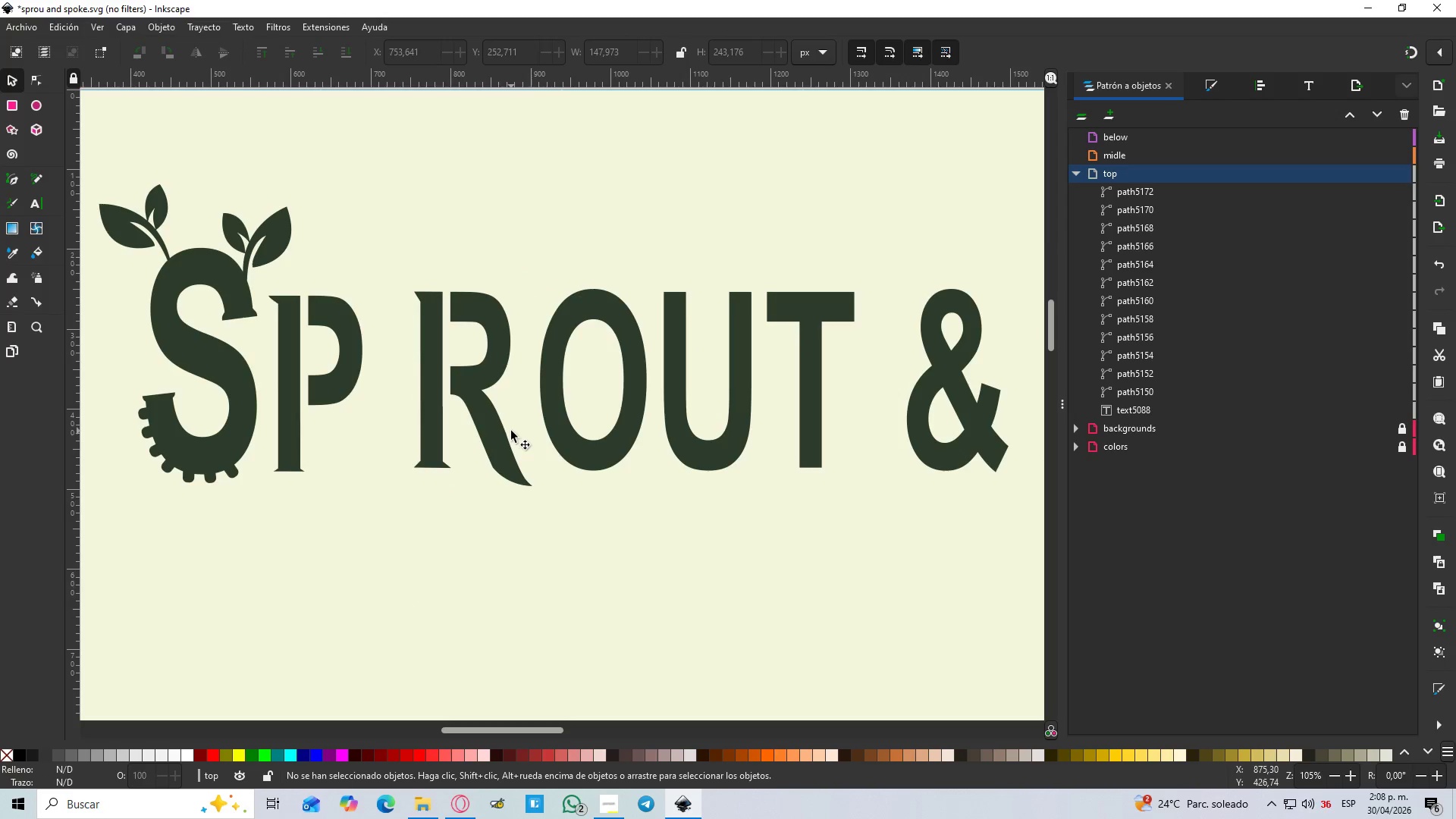 
hold_key(key=ControlLeft, duration=1.5)
scroll: coordinate [597, 422], scroll_direction: up, amount: 1.0
 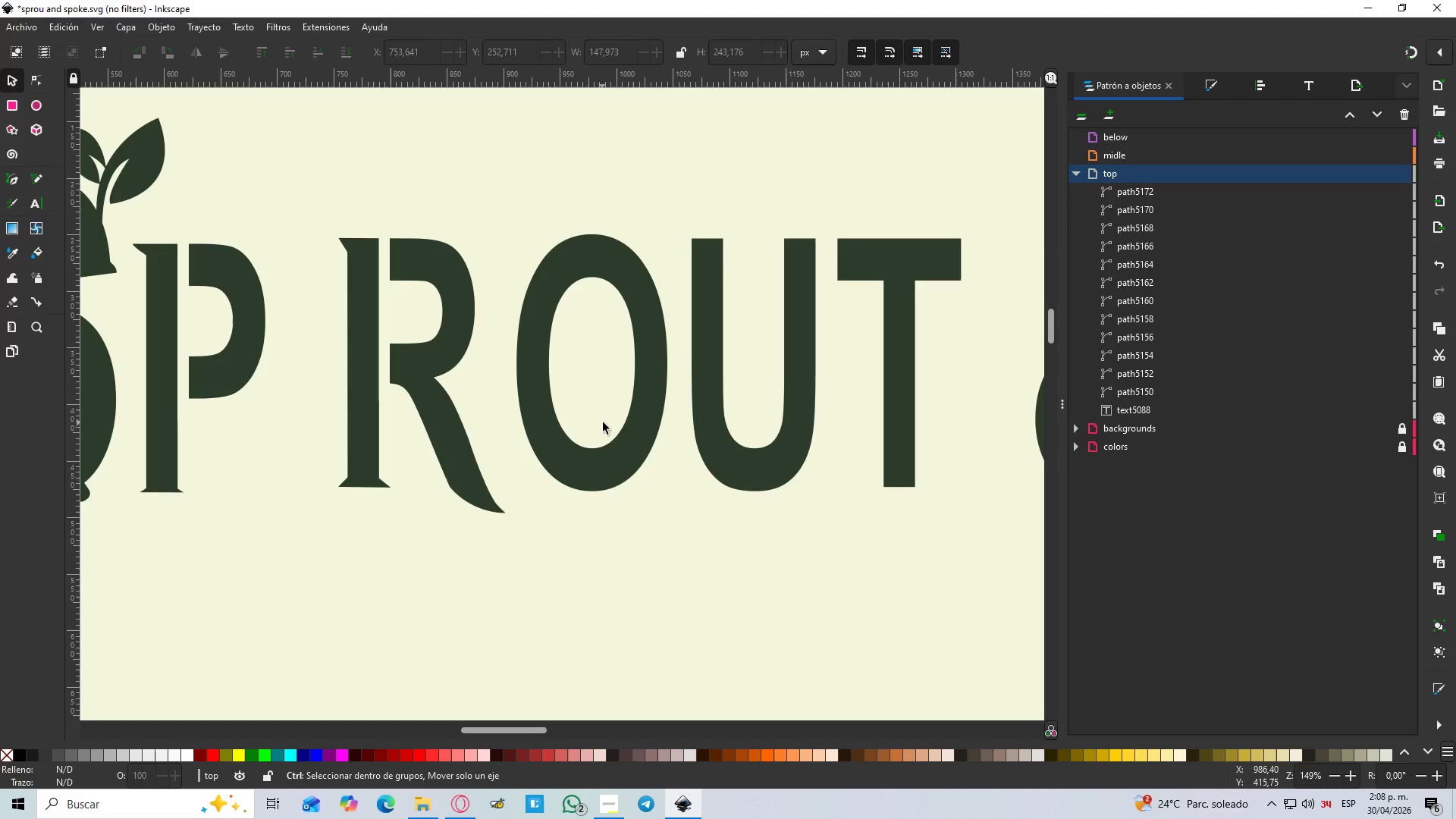 
hold_key(key=ControlLeft, duration=0.75)
scroll: coordinate [606, 419], scroll_direction: up, amount: 1.0
 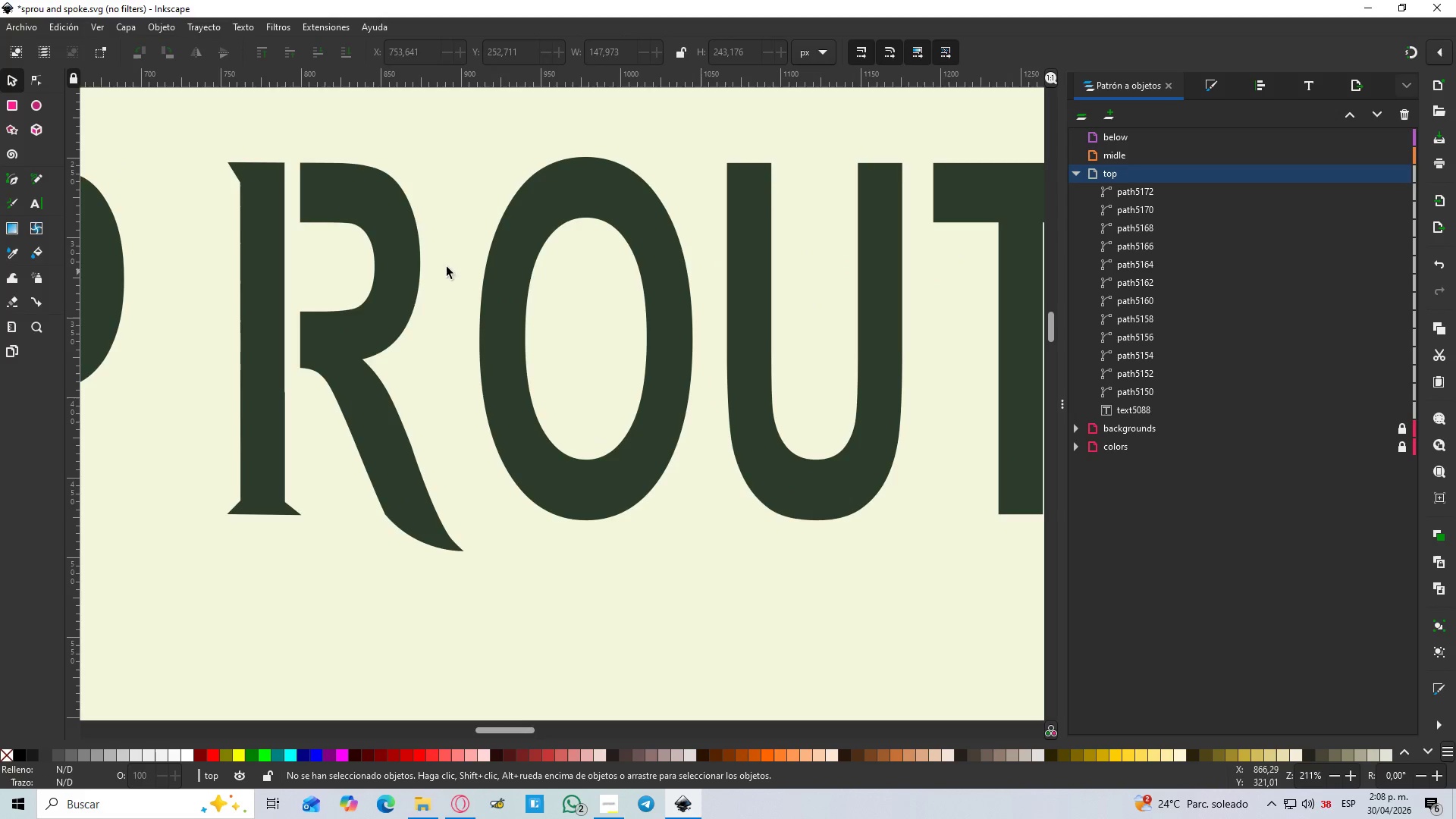 
hold_key(key=ControlLeft, duration=0.97)
scroll: coordinate [658, 272], scroll_direction: up, amount: 1.0
 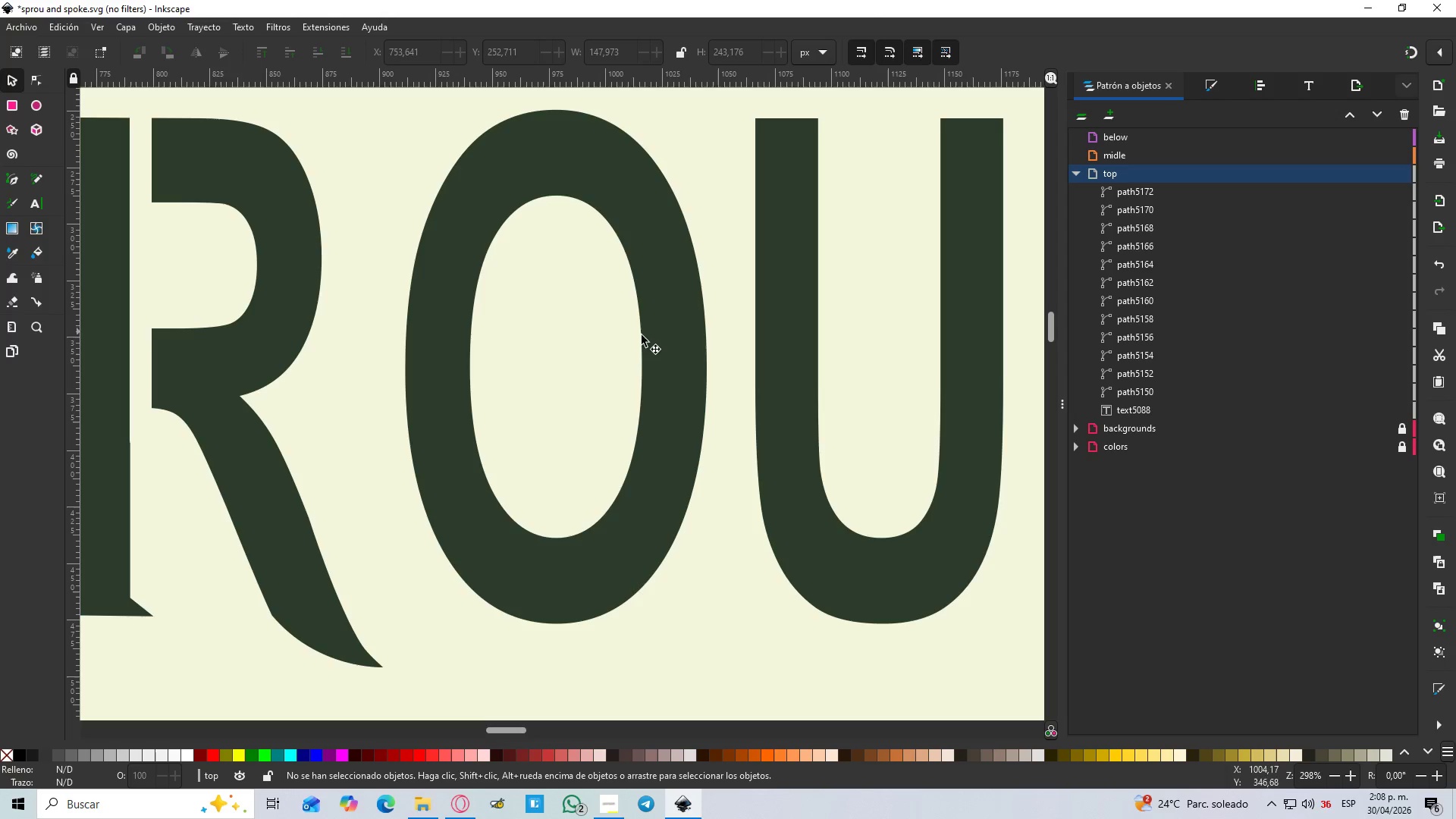 
left_click_drag(start_coordinate=[712, 366], to_coordinate=[658, 363])
 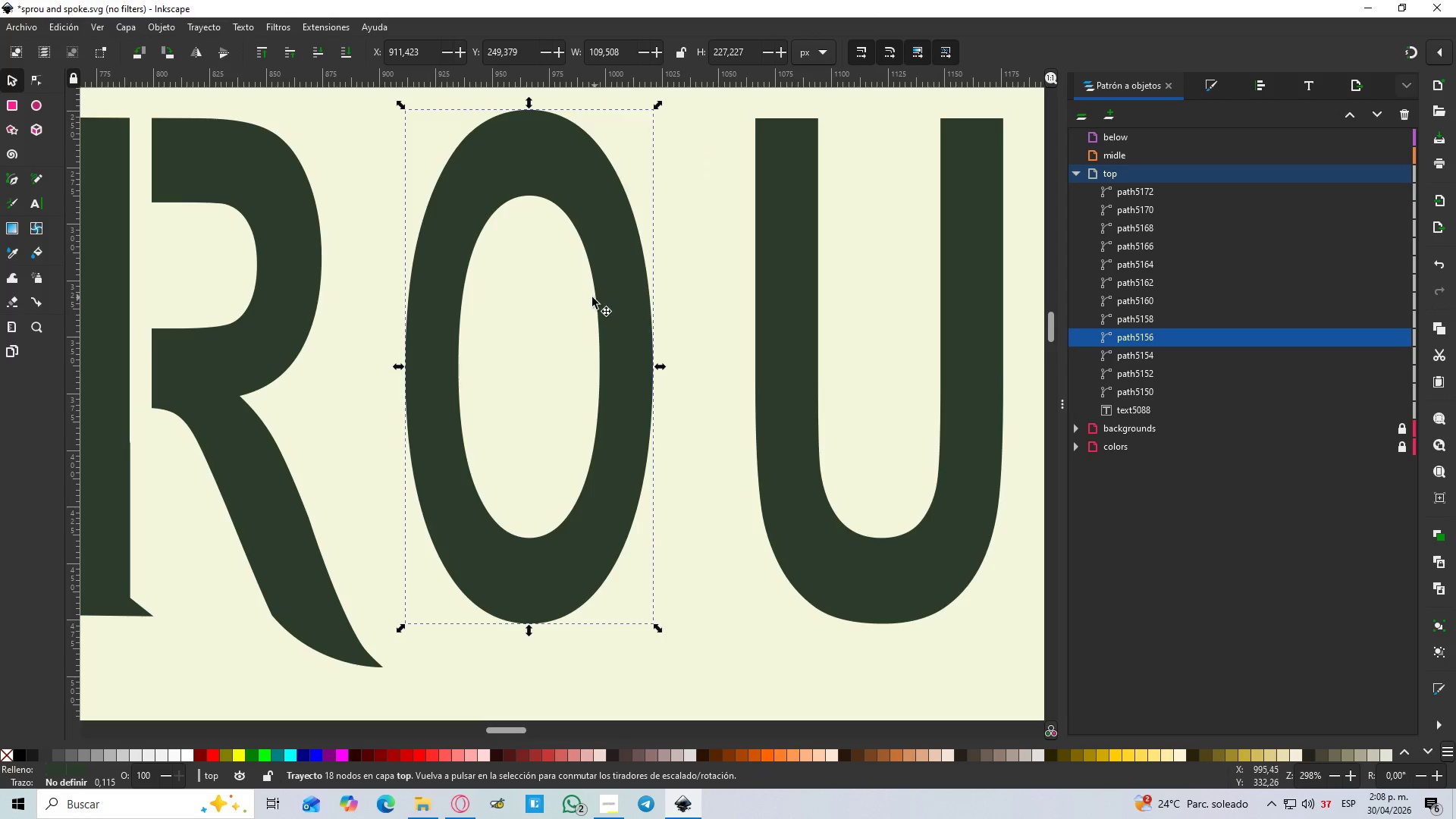 
hold_key(key=ControlLeft, duration=0.86)
scroll: coordinate [592, 297], scroll_direction: down, amount: 1.0
 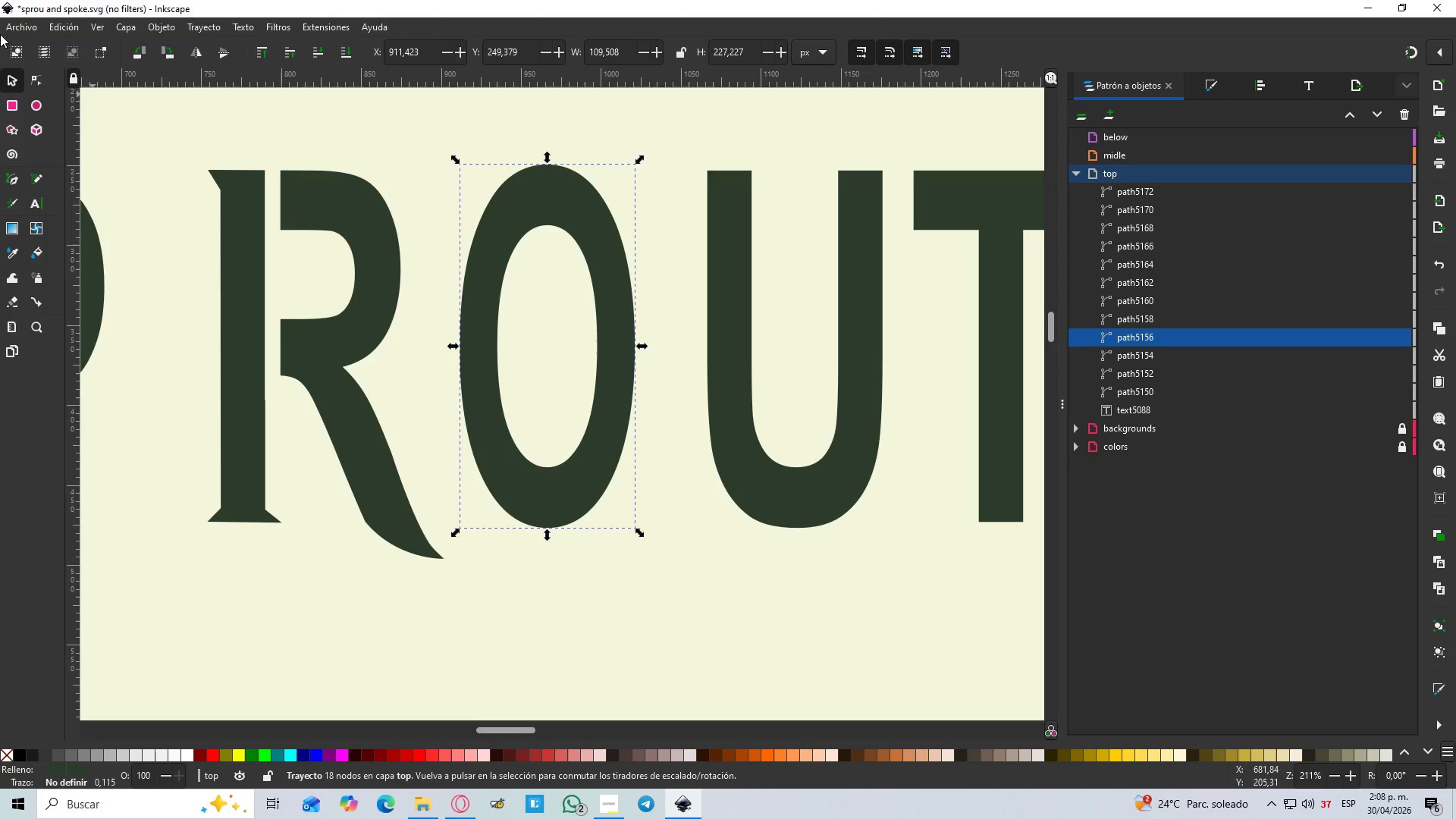 
left_click([10, 106])
 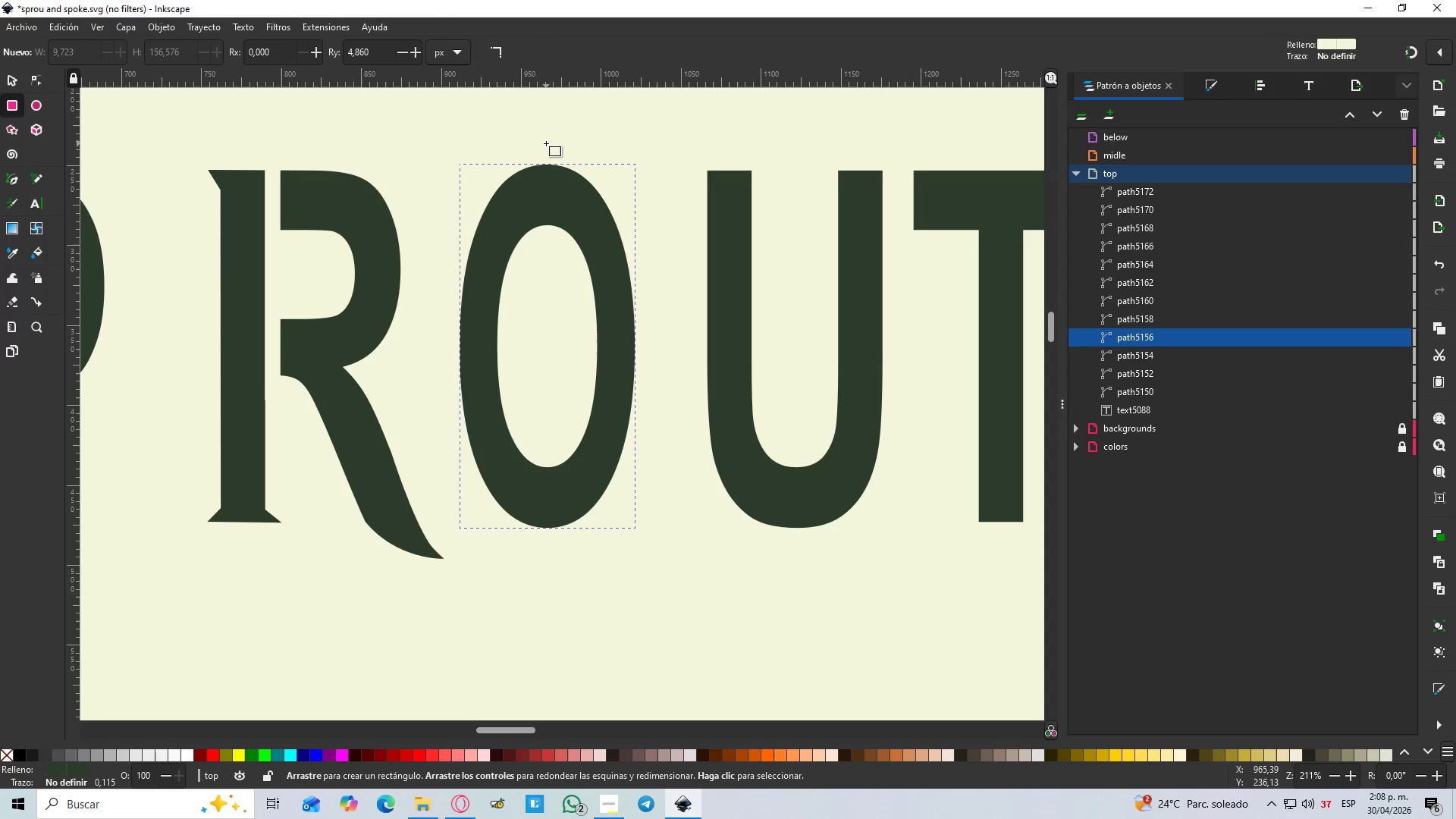 
hold_key(key=ControlLeft, duration=0.44)
scroll: coordinate [540, 155], scroll_direction: up, amount: 1.0
 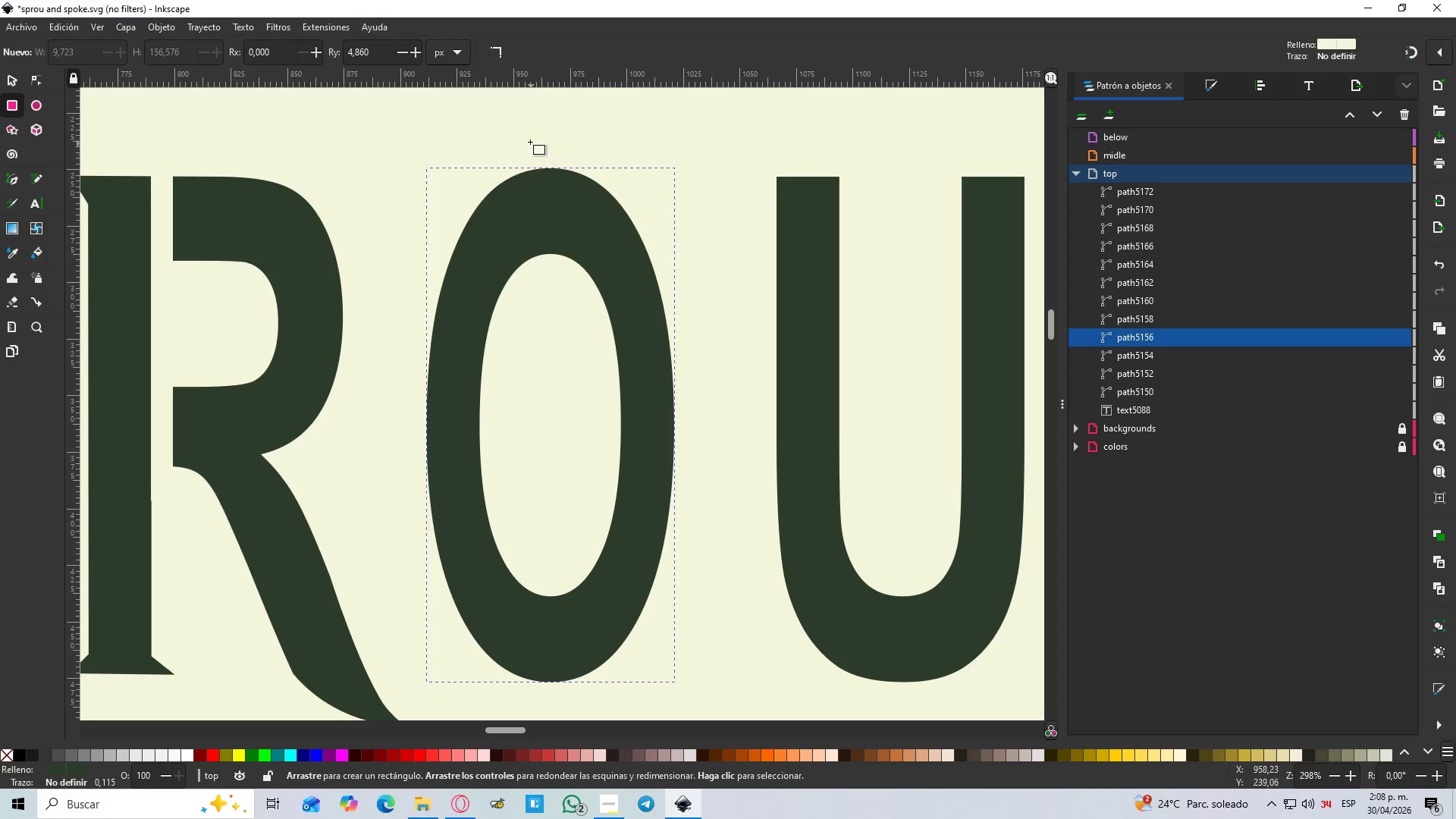 
left_click_drag(start_coordinate=[529, 138], to_coordinate=[564, 717])
 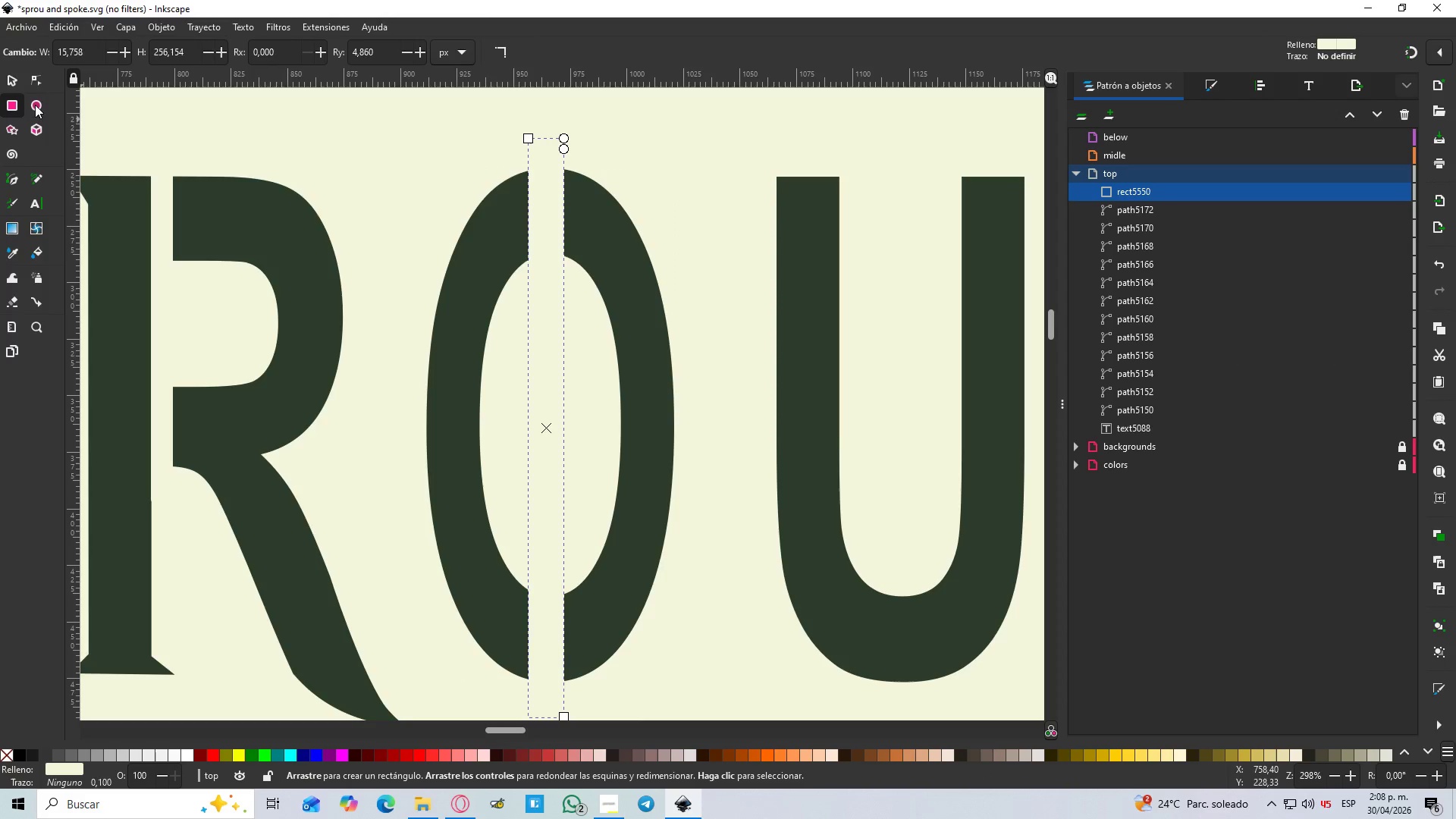 
left_click([9, 75])
 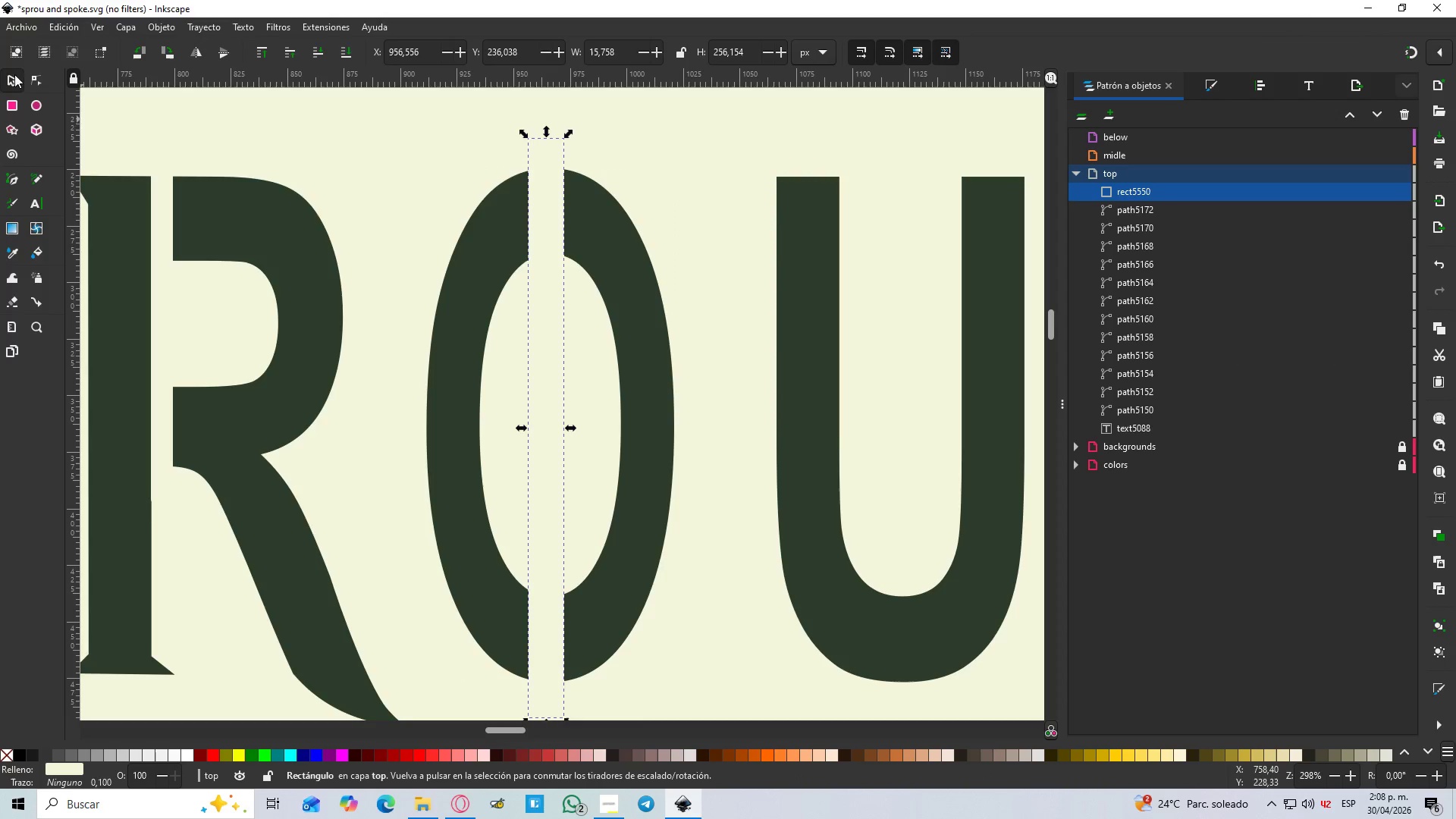 
hold_key(key=ShiftLeft, duration=0.81)
left_click([482, 224])
 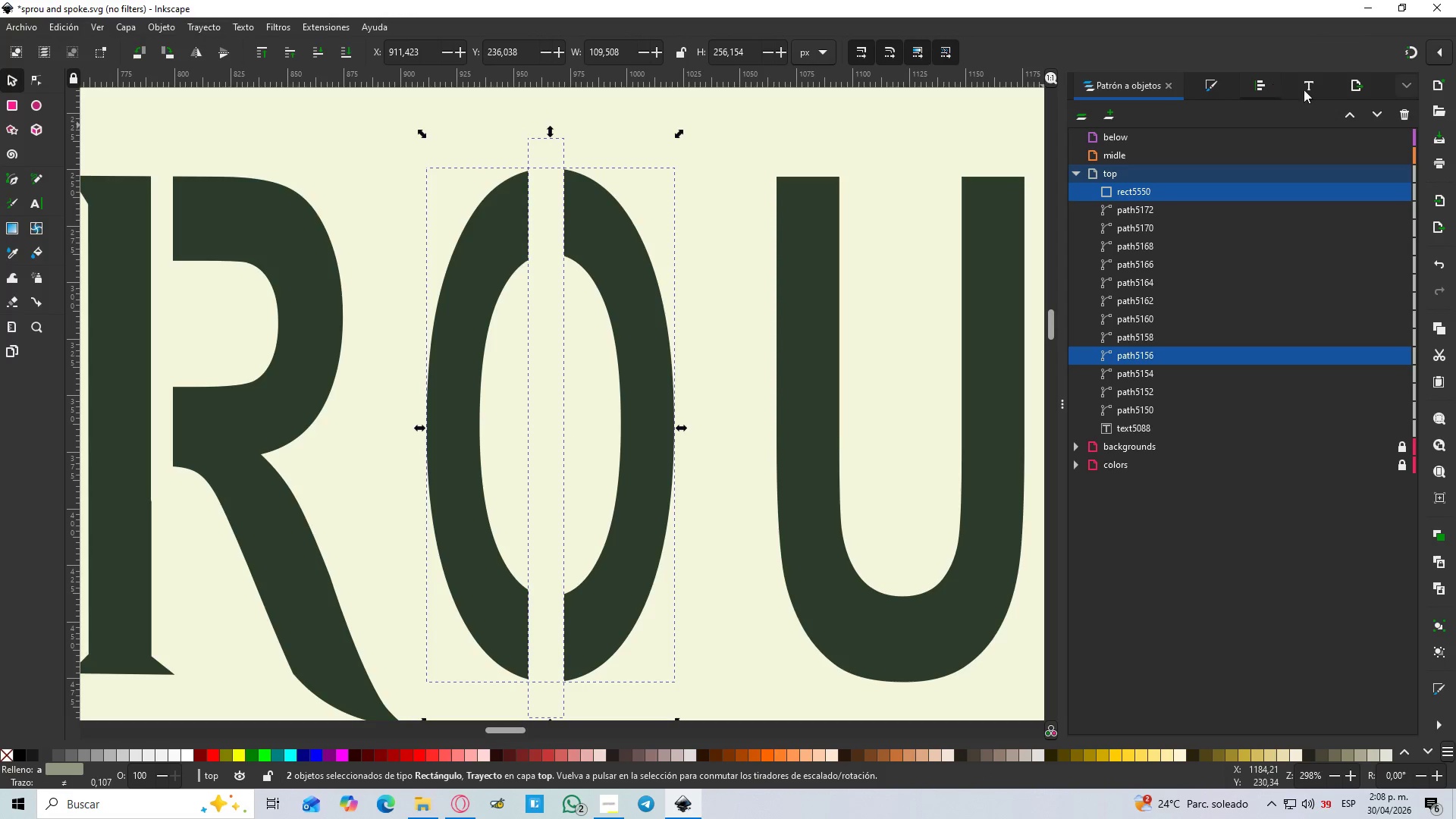 
left_click([1356, 87])
 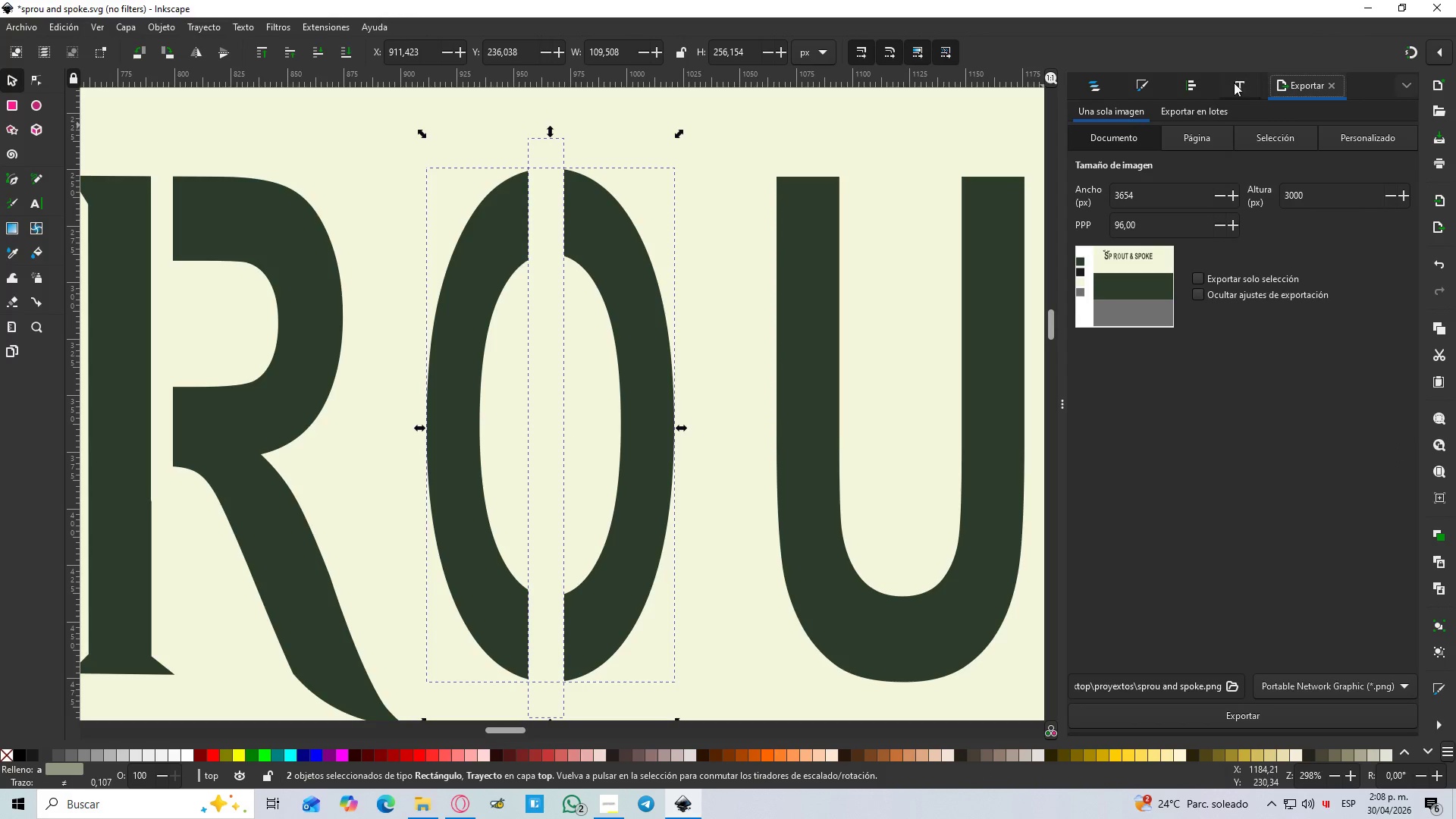 
left_click([1179, 82])
 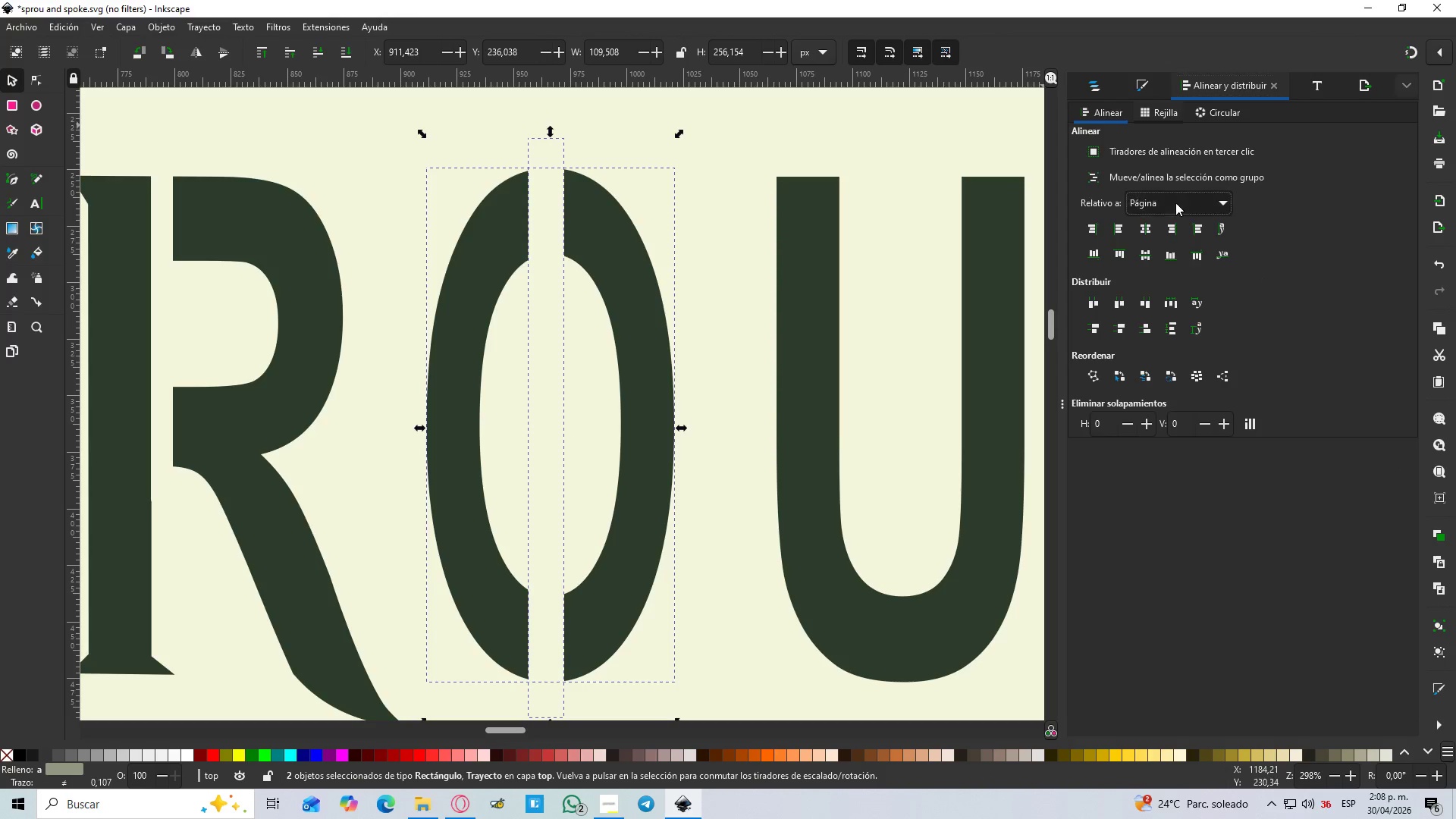 
left_click([1180, 191])
 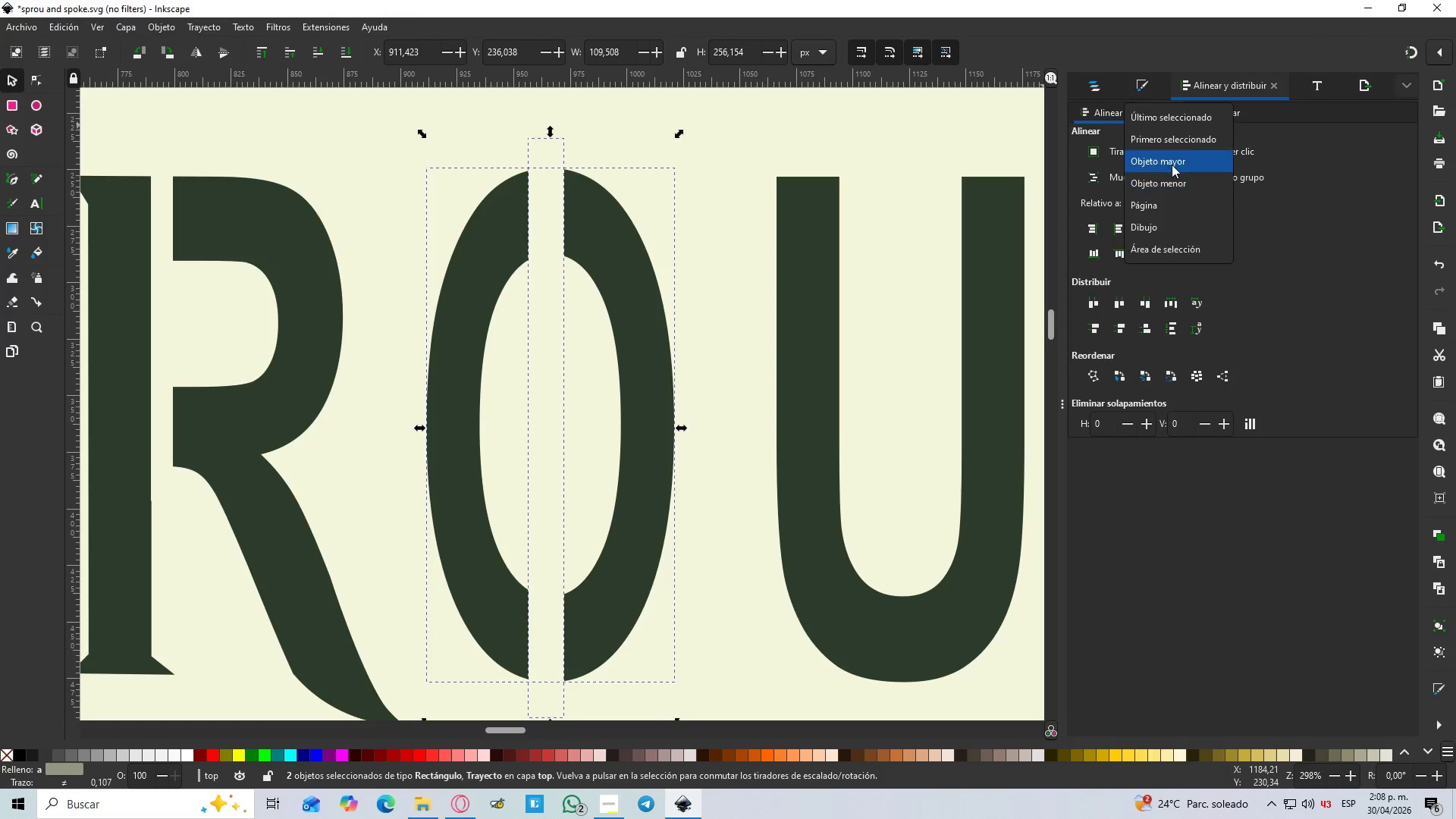 
left_click([1171, 161])
 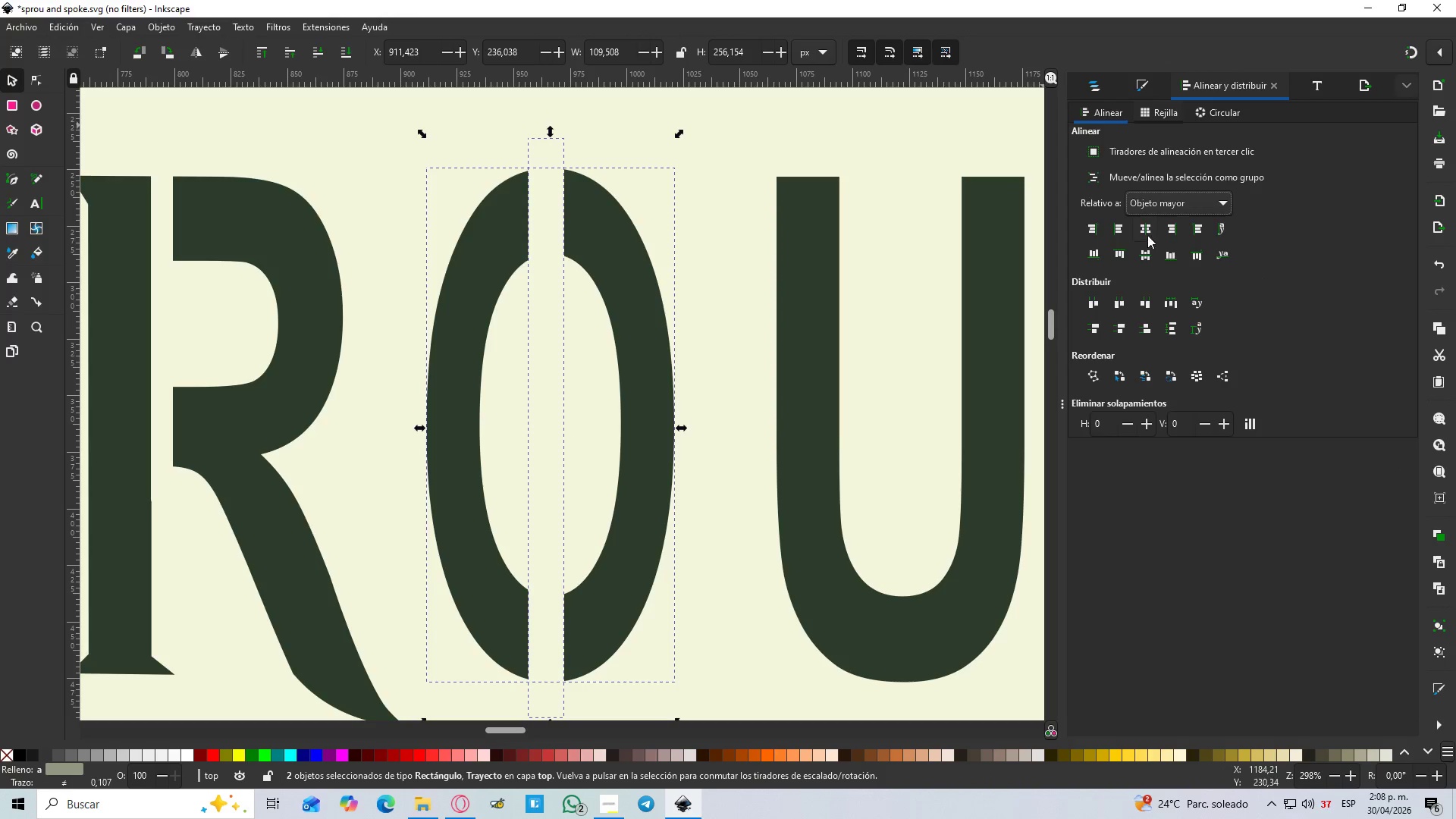 
left_click([1147, 234])
 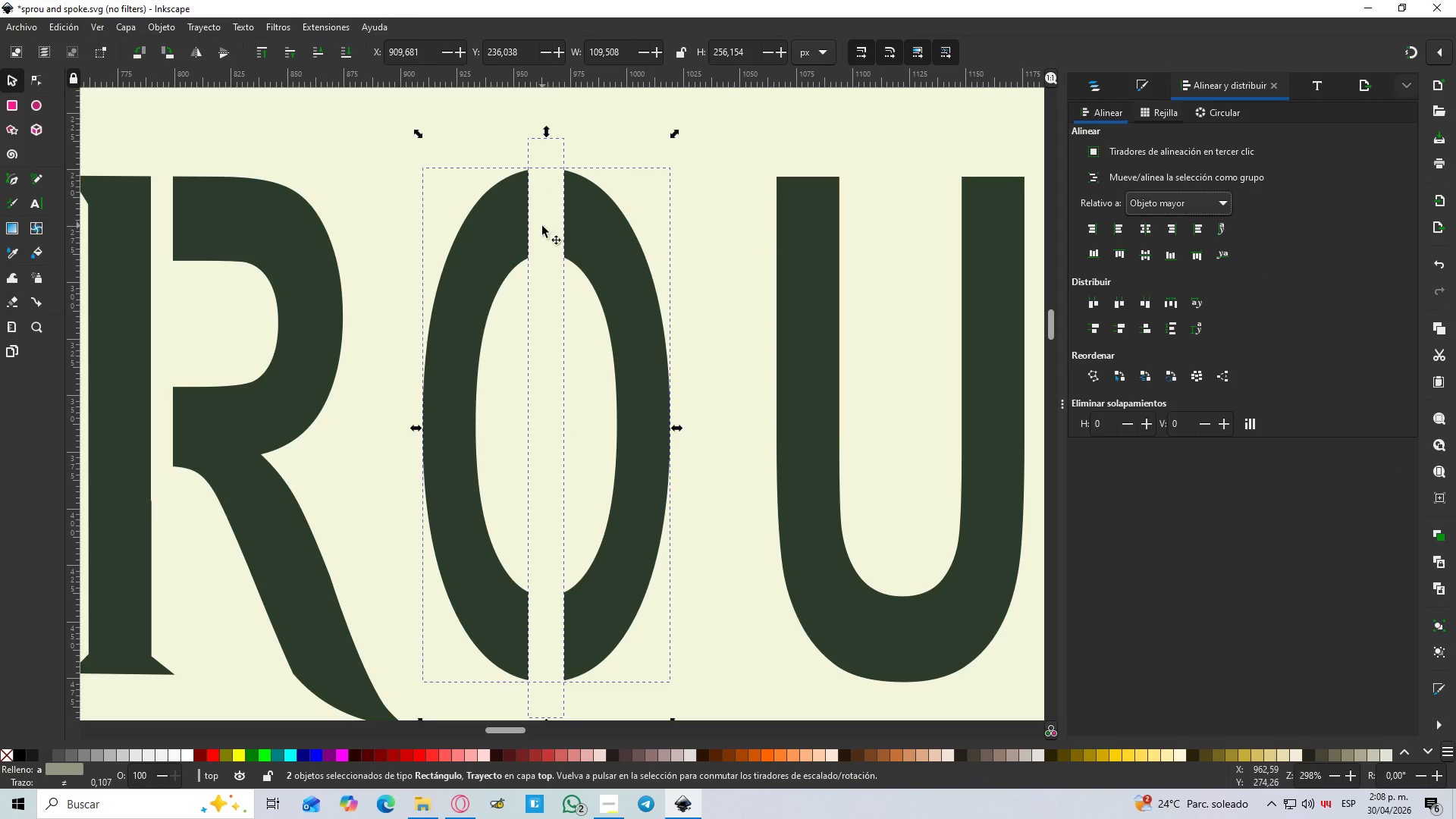 
left_click([575, 238])
 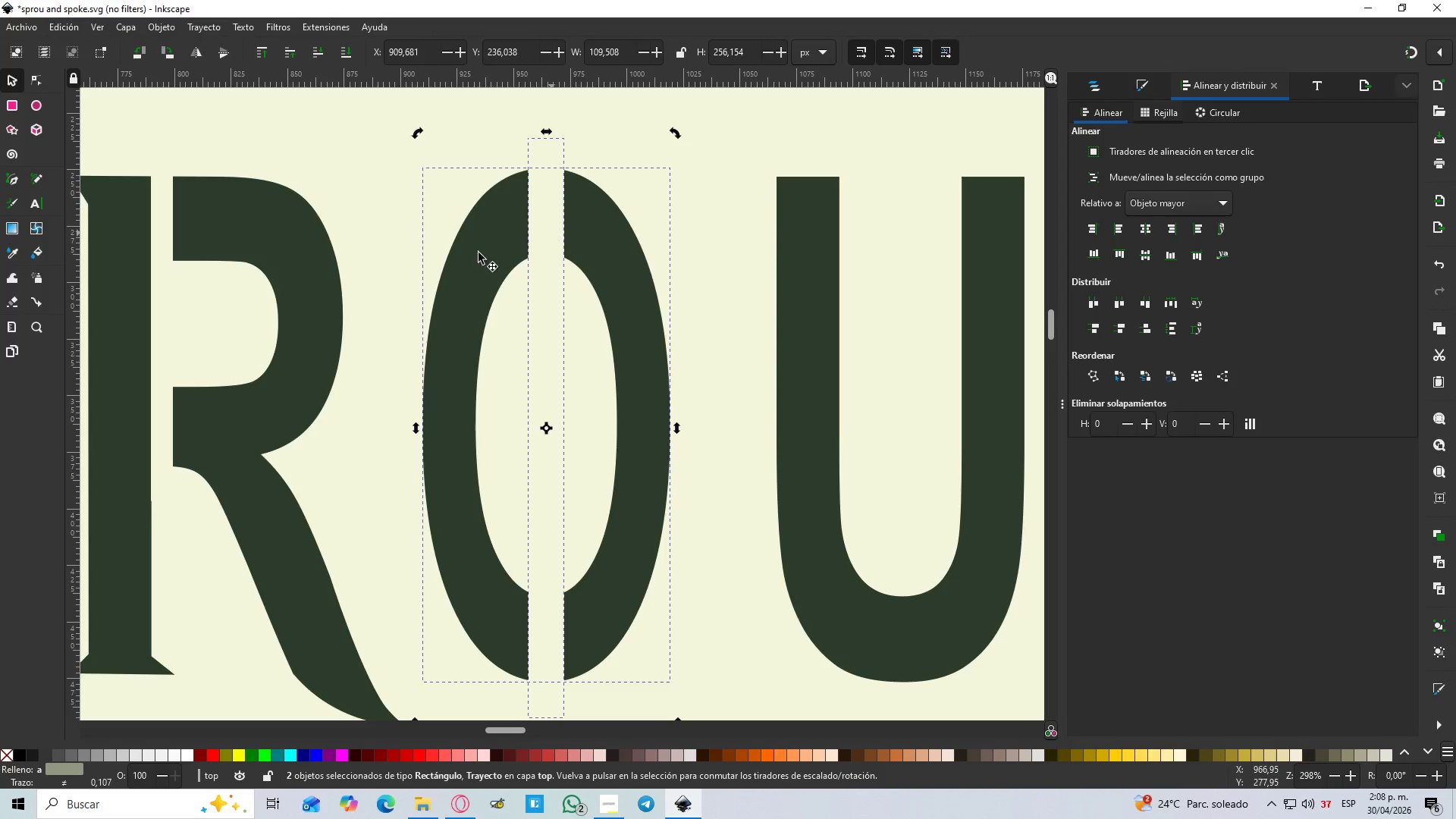 
key(Control+NumpadSubtract)
 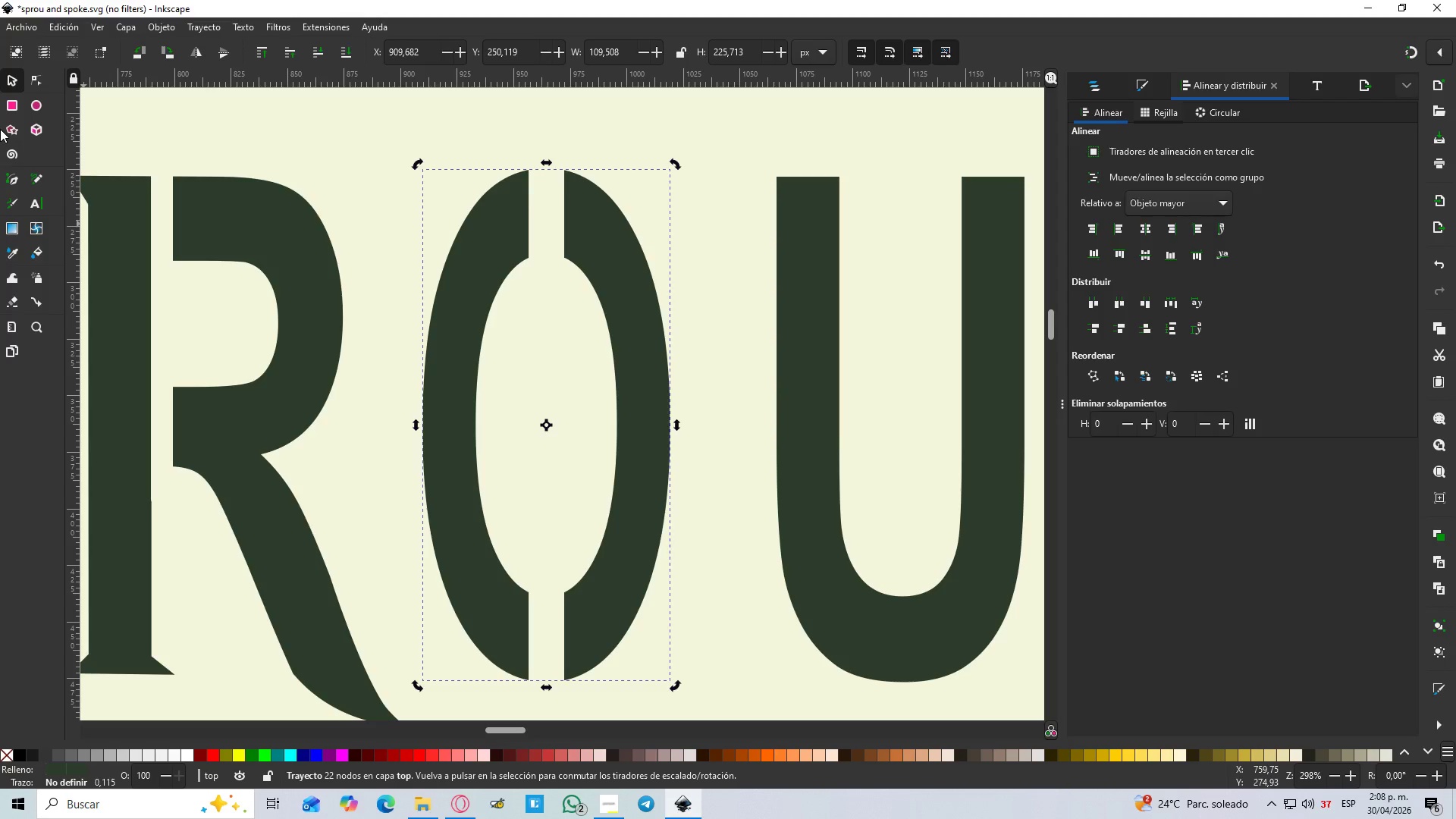 
left_click([5, 83])
 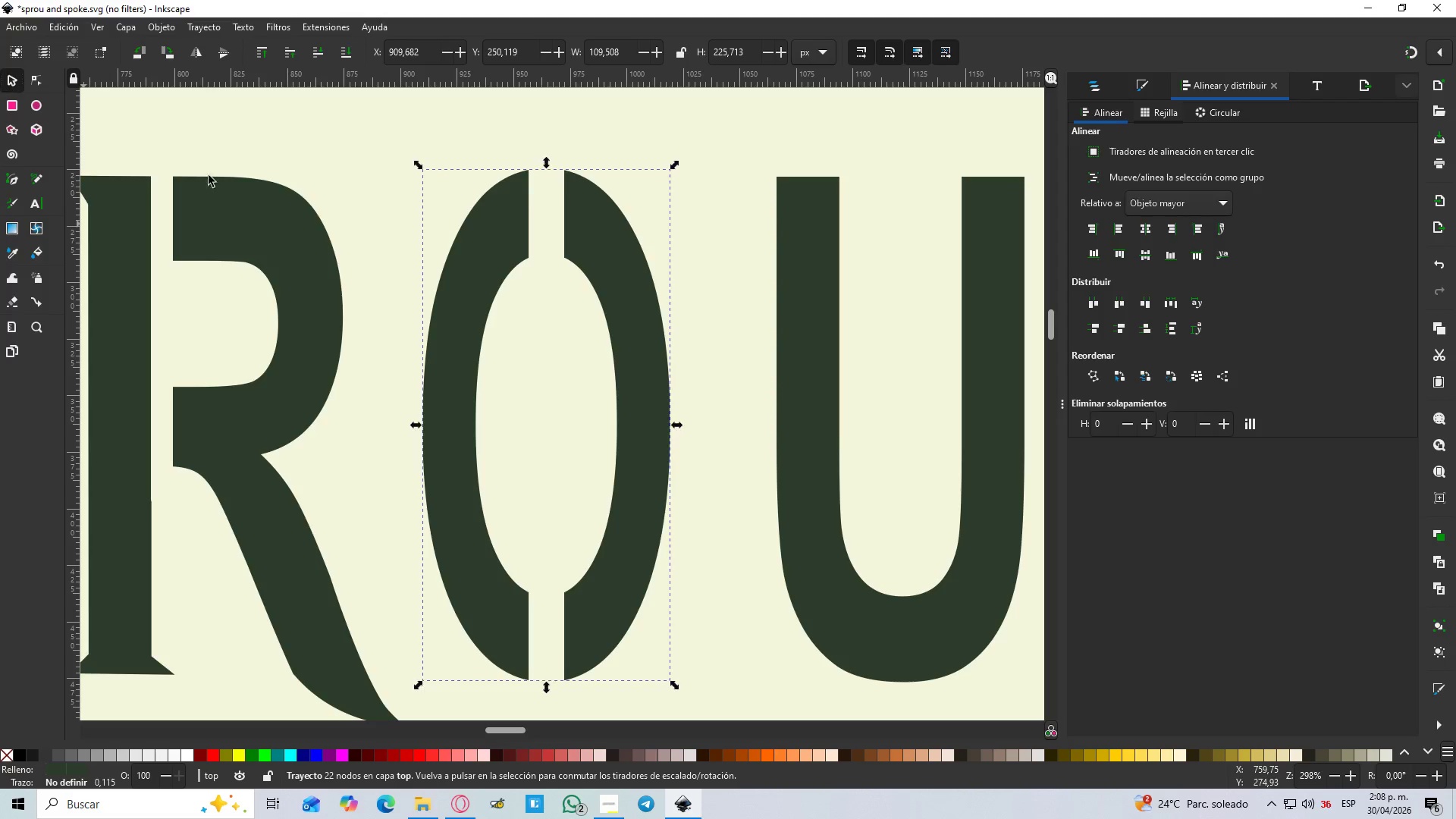 
hold_key(key=ControlLeft, duration=0.53)
scroll: coordinate [424, 234], scroll_direction: down, amount: 3.0
 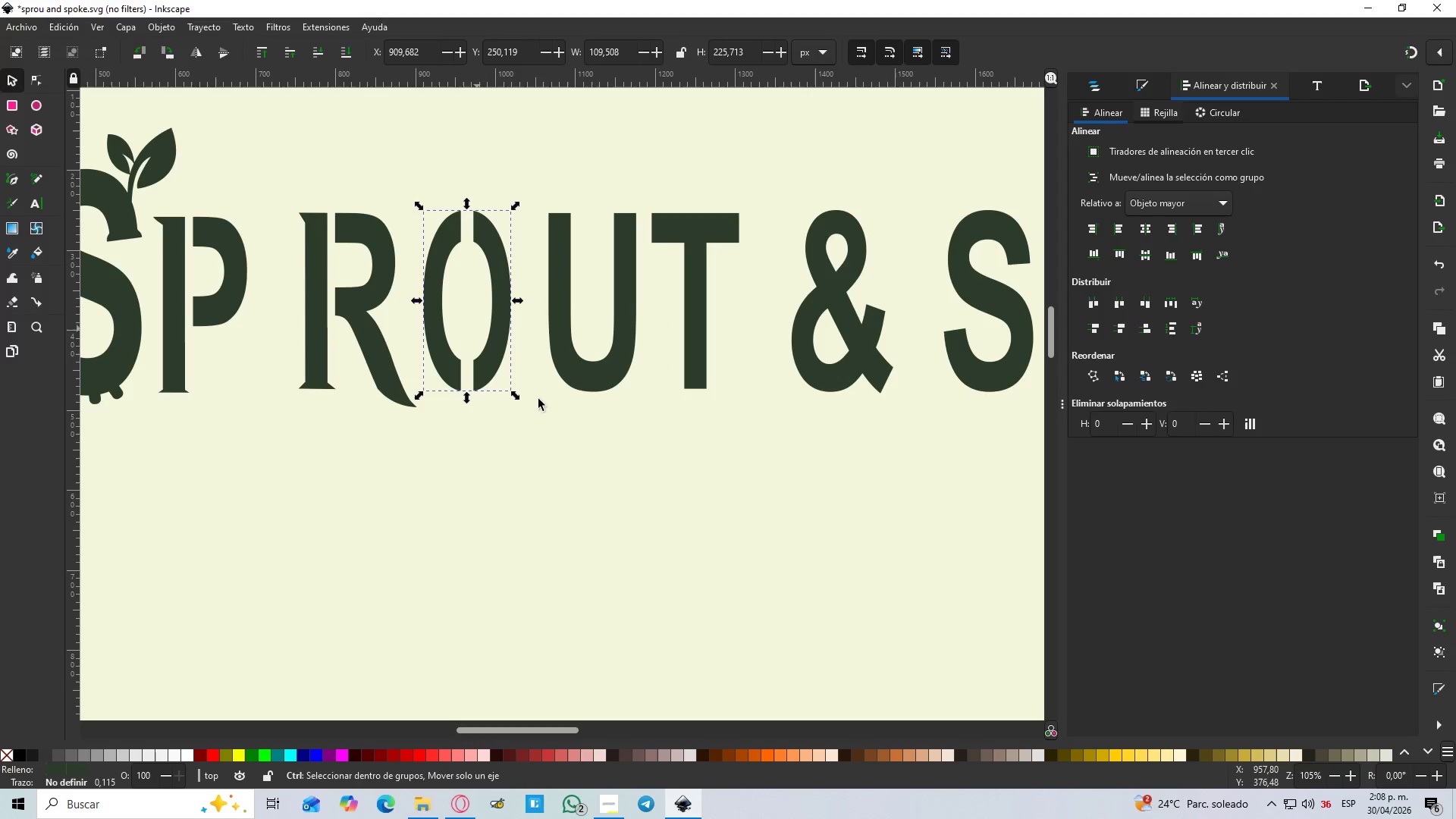 
left_click([595, 459])
 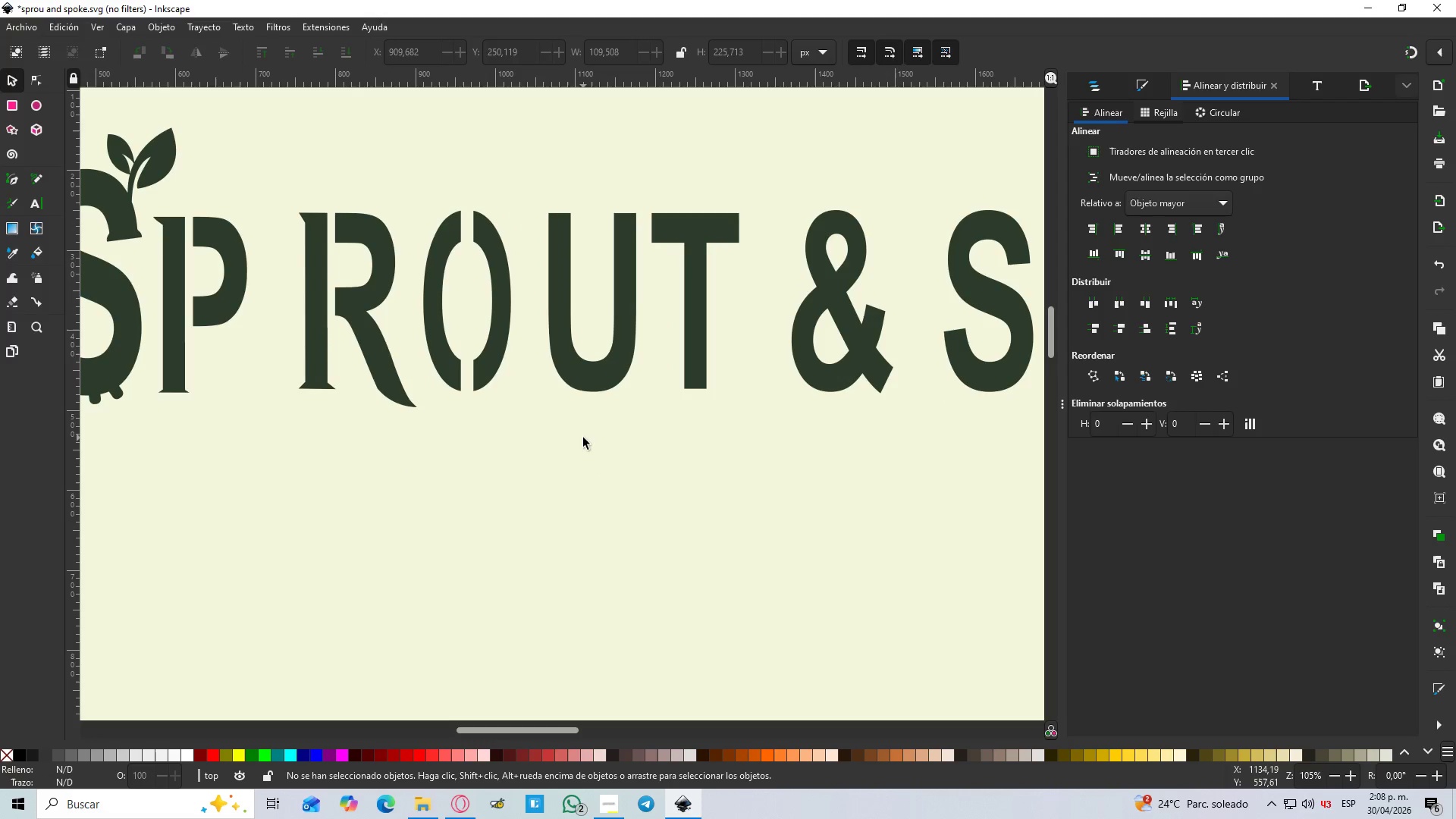 
hold_key(key=ControlLeft, duration=1.5)
scroll: coordinate [698, 442], scroll_direction: down, amount: 2.0
 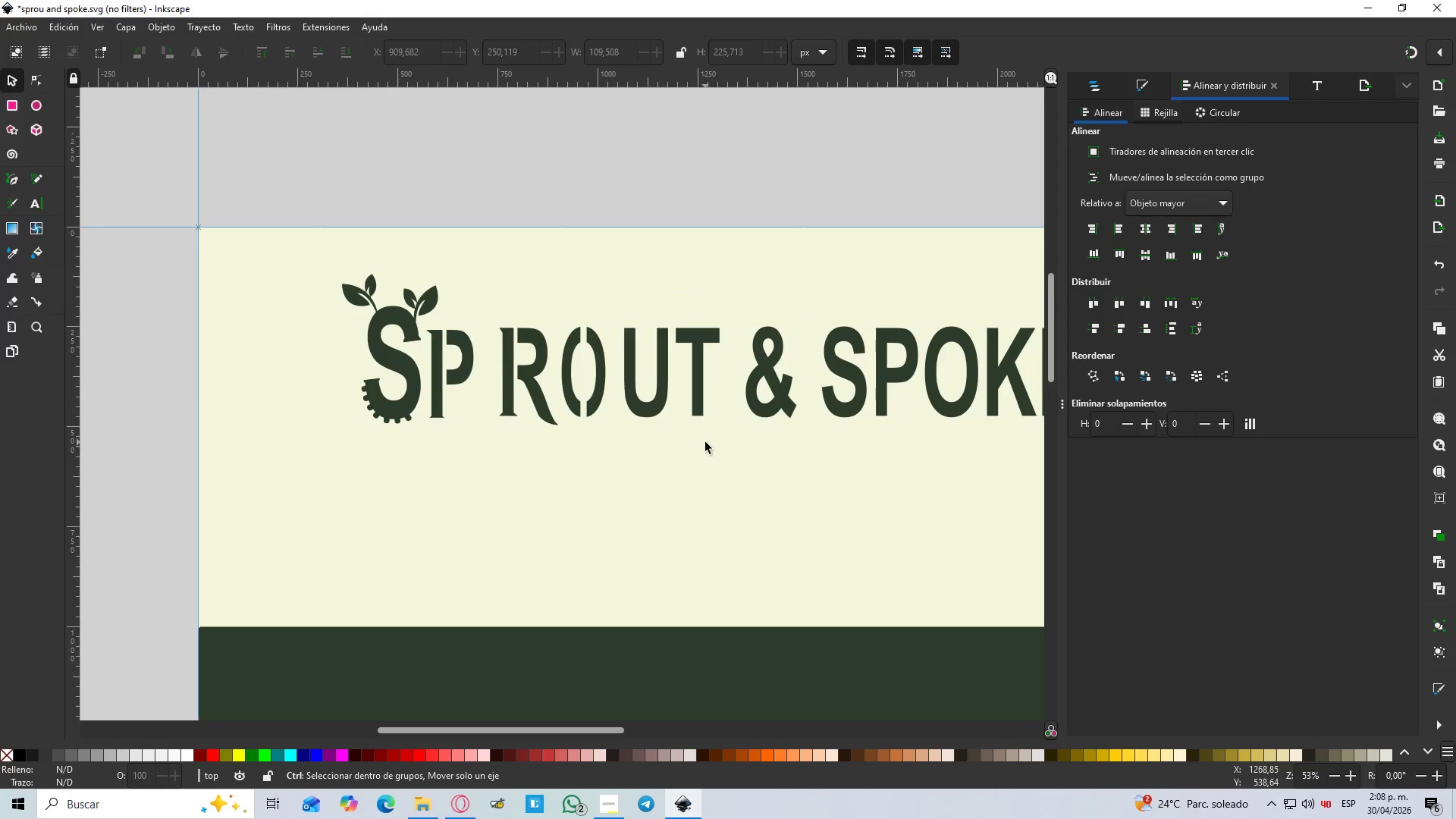 
hold_key(key=ControlLeft, duration=1.09)
 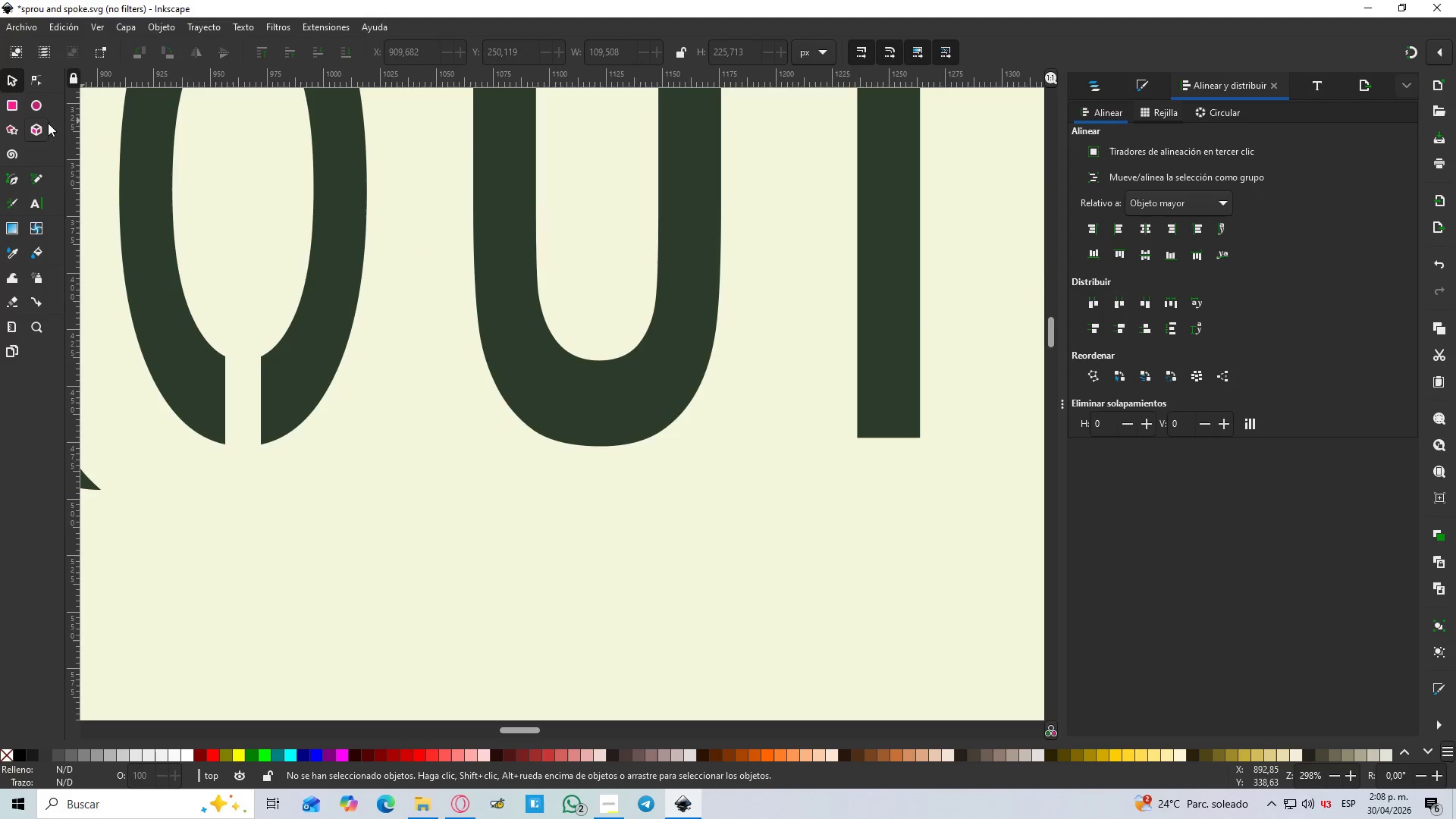 
scroll: coordinate [634, 370], scroll_direction: up, amount: 5.0
 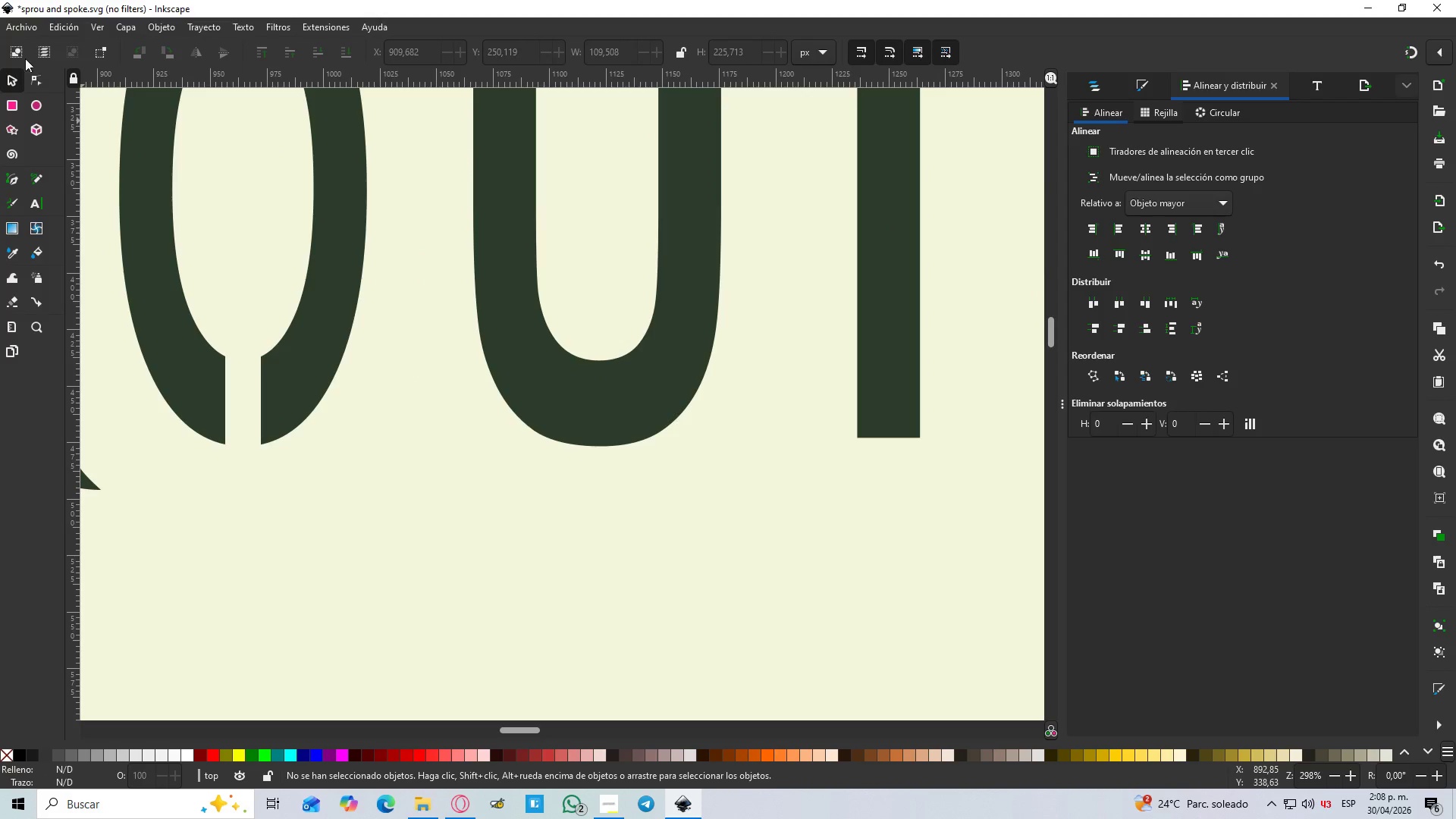 
left_click([8, 100])
 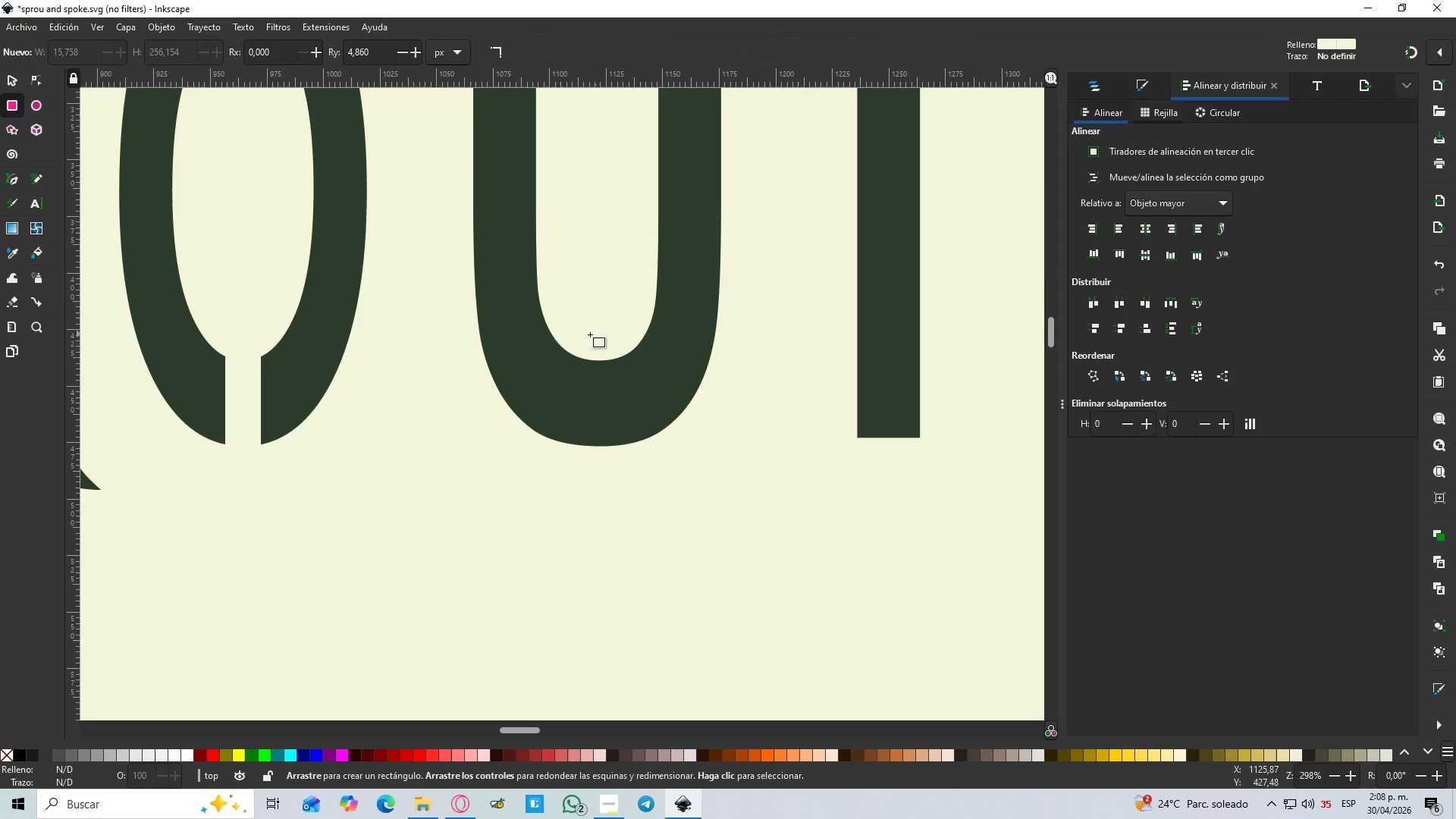 
left_click_drag(start_coordinate=[574, 331], to_coordinate=[610, 504])
 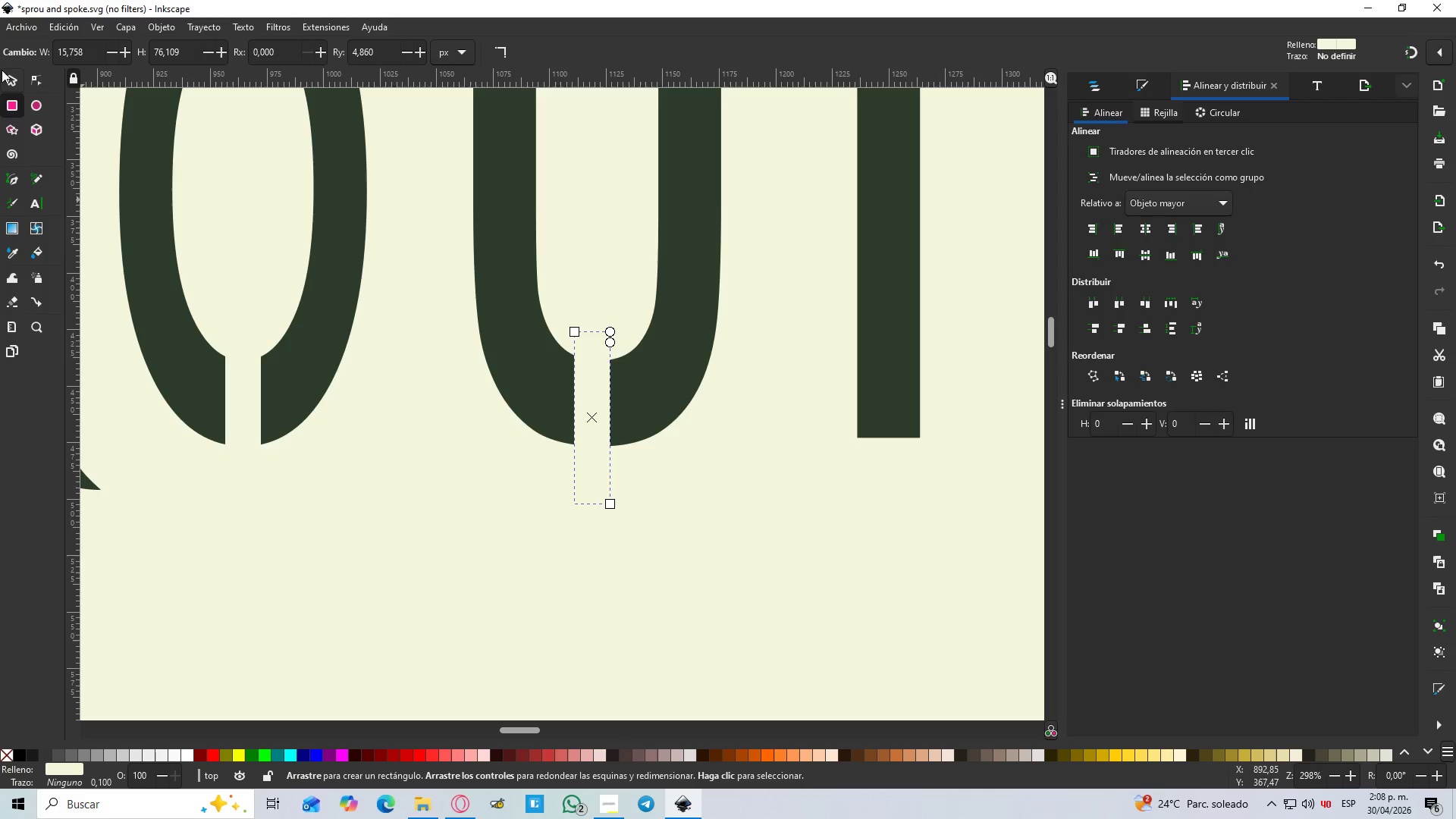 
left_click([8, 81])
 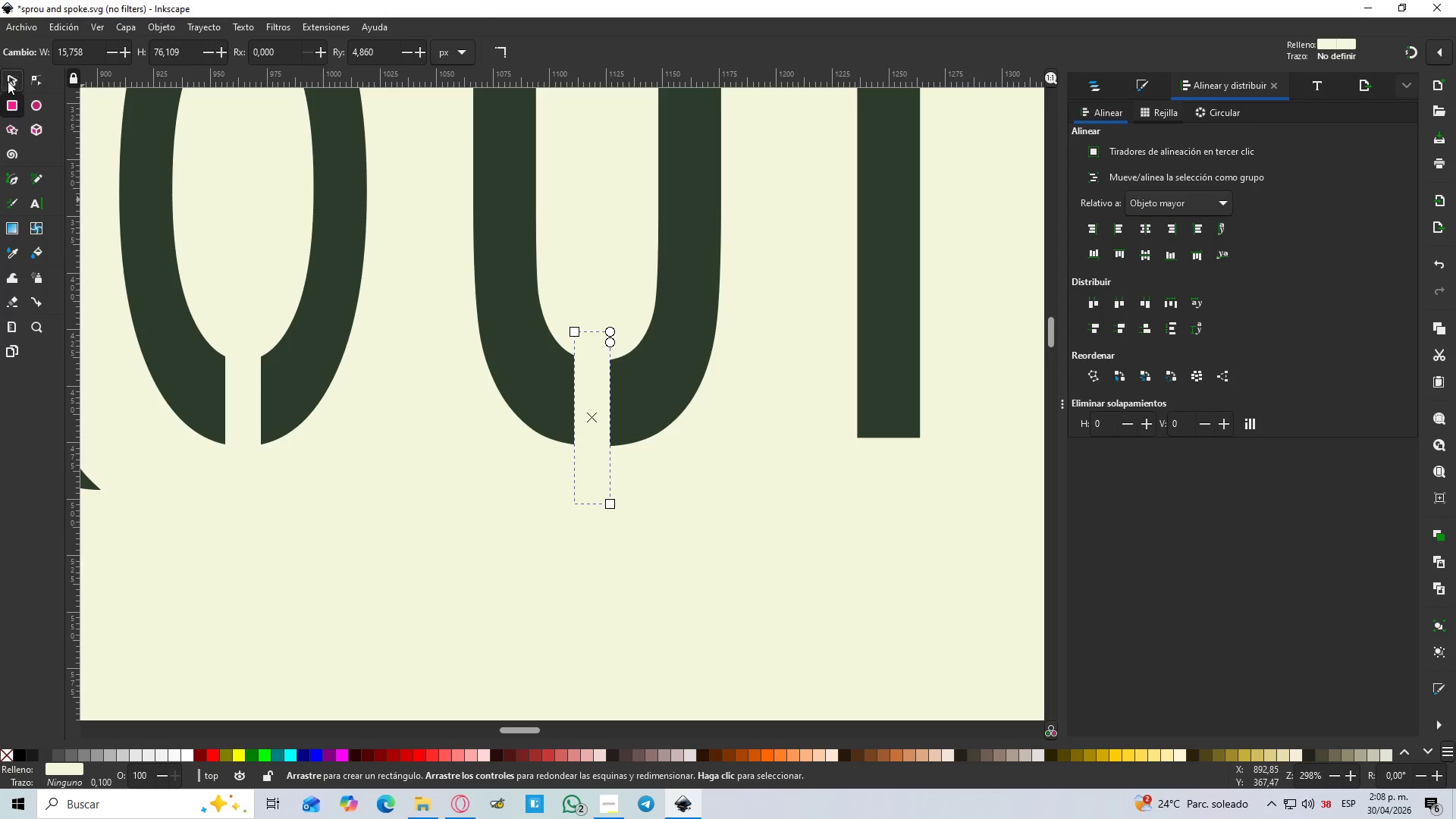 
hold_key(key=ShiftLeft, duration=0.81)
left_click([528, 365])
 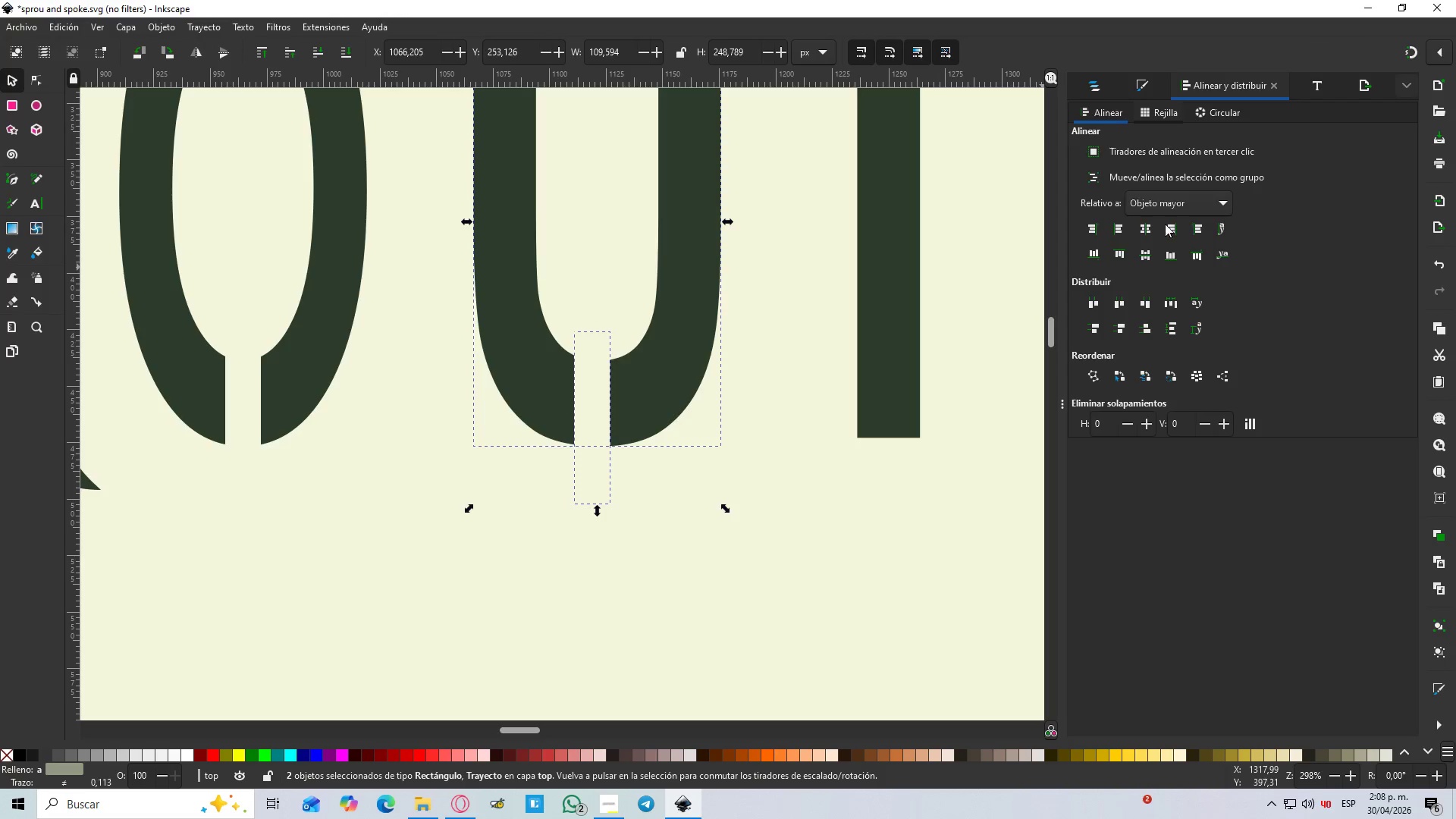 
left_click([1125, 223])
 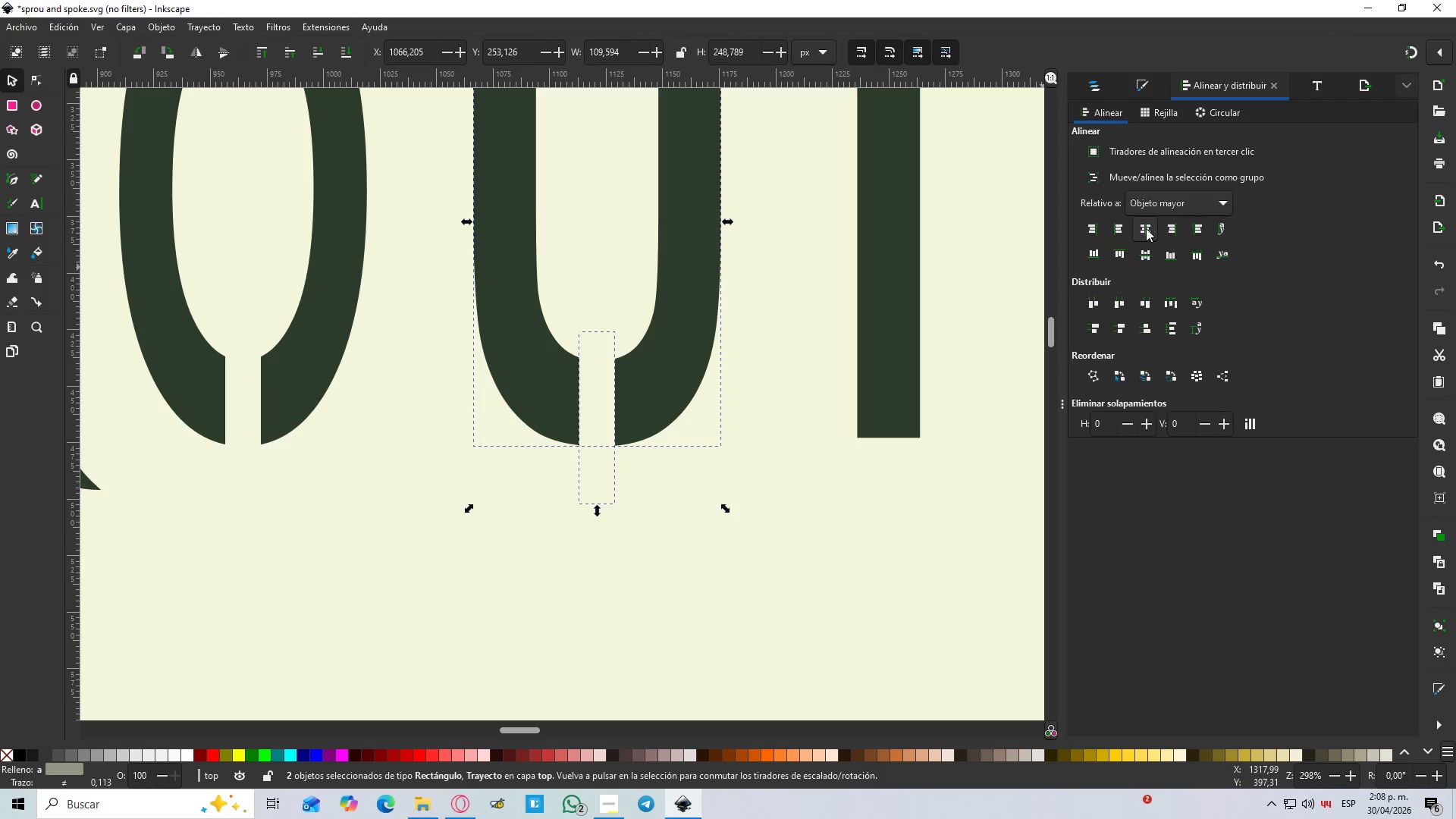 
hold_key(key=ControlLeft, duration=0.44)
 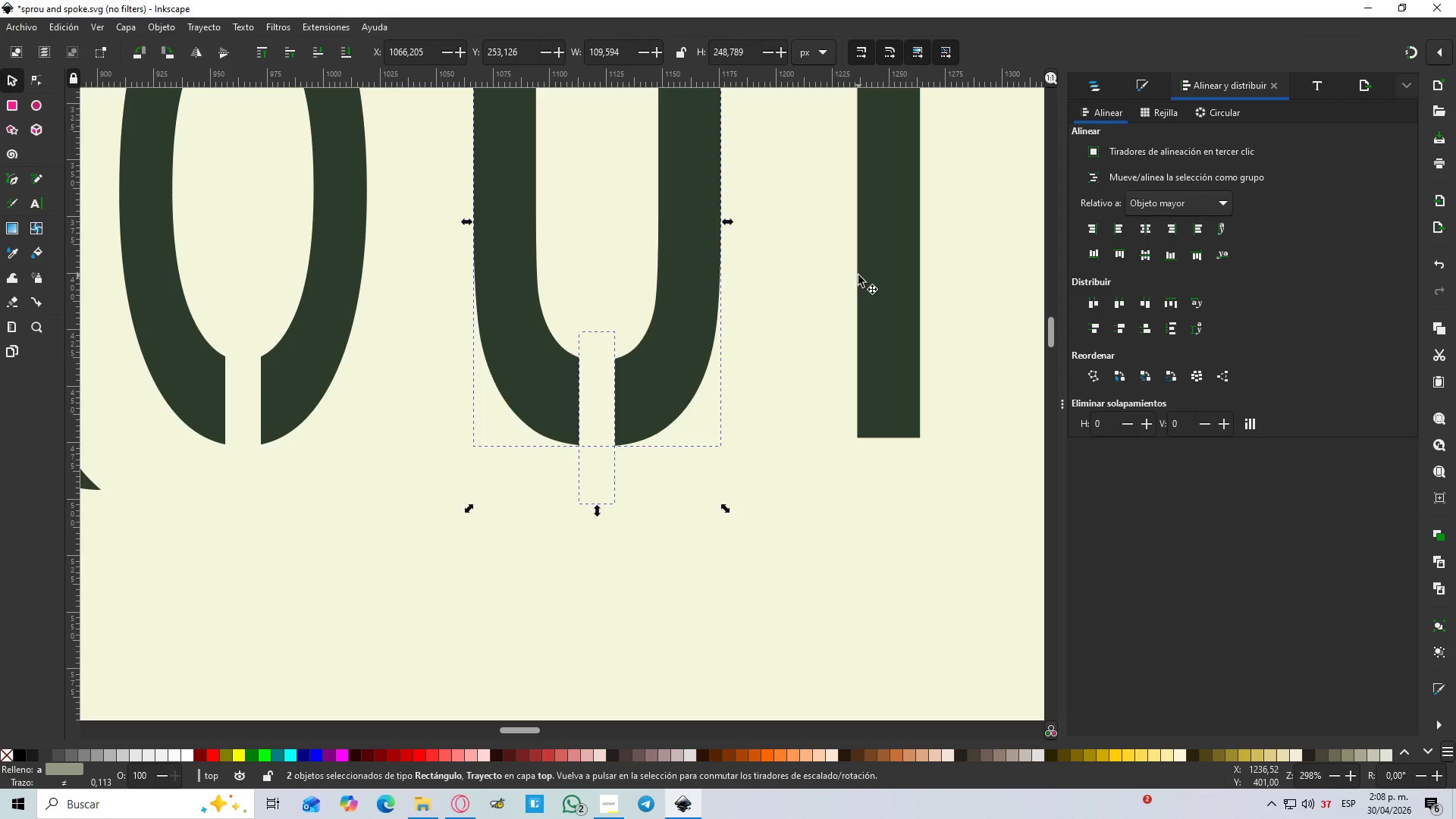 
key(Control+NumpadSubtract)
 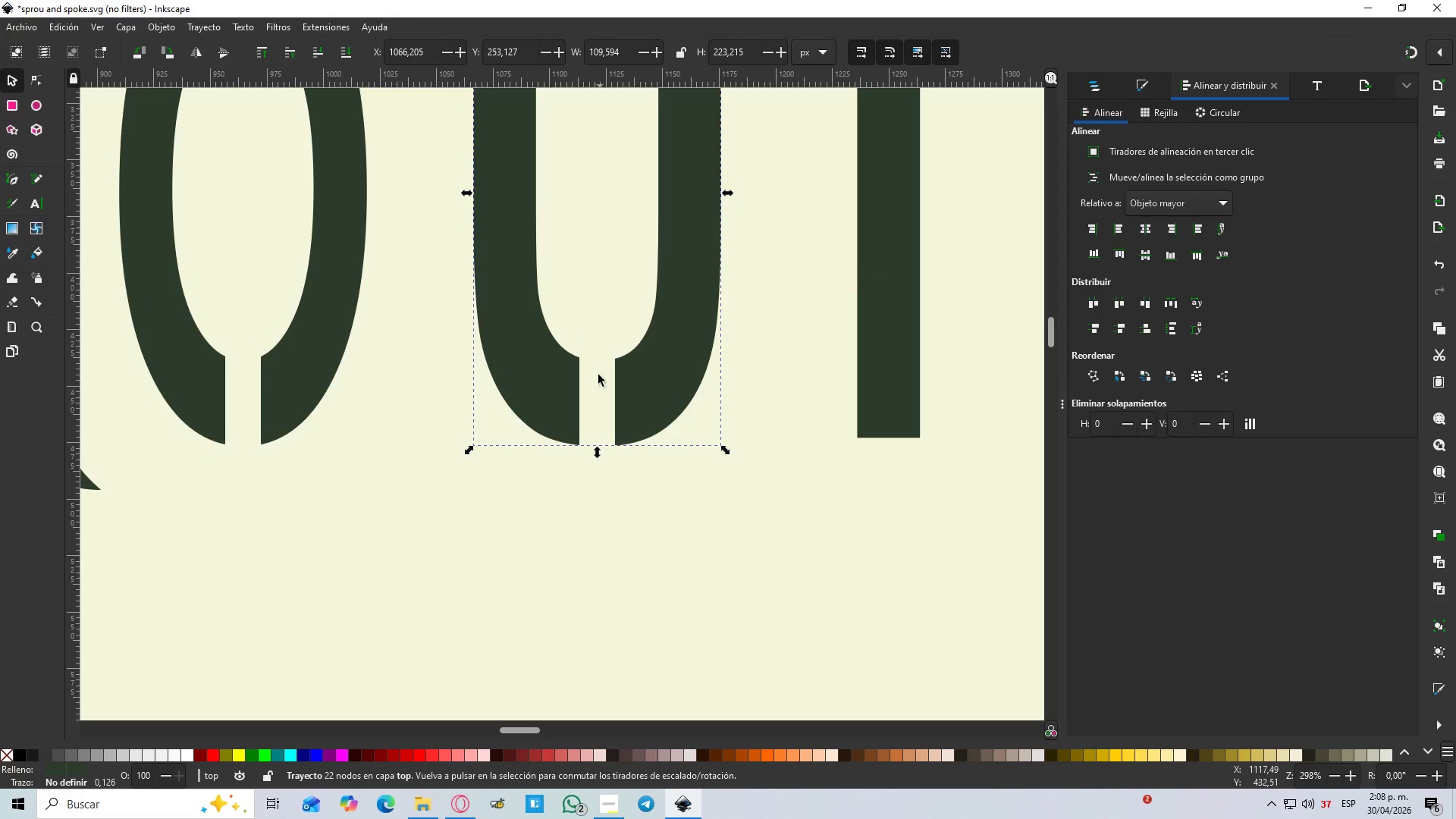 
hold_key(key=ControlLeft, duration=0.73)
scroll: coordinate [639, 519], scroll_direction: down, amount: 4.0
 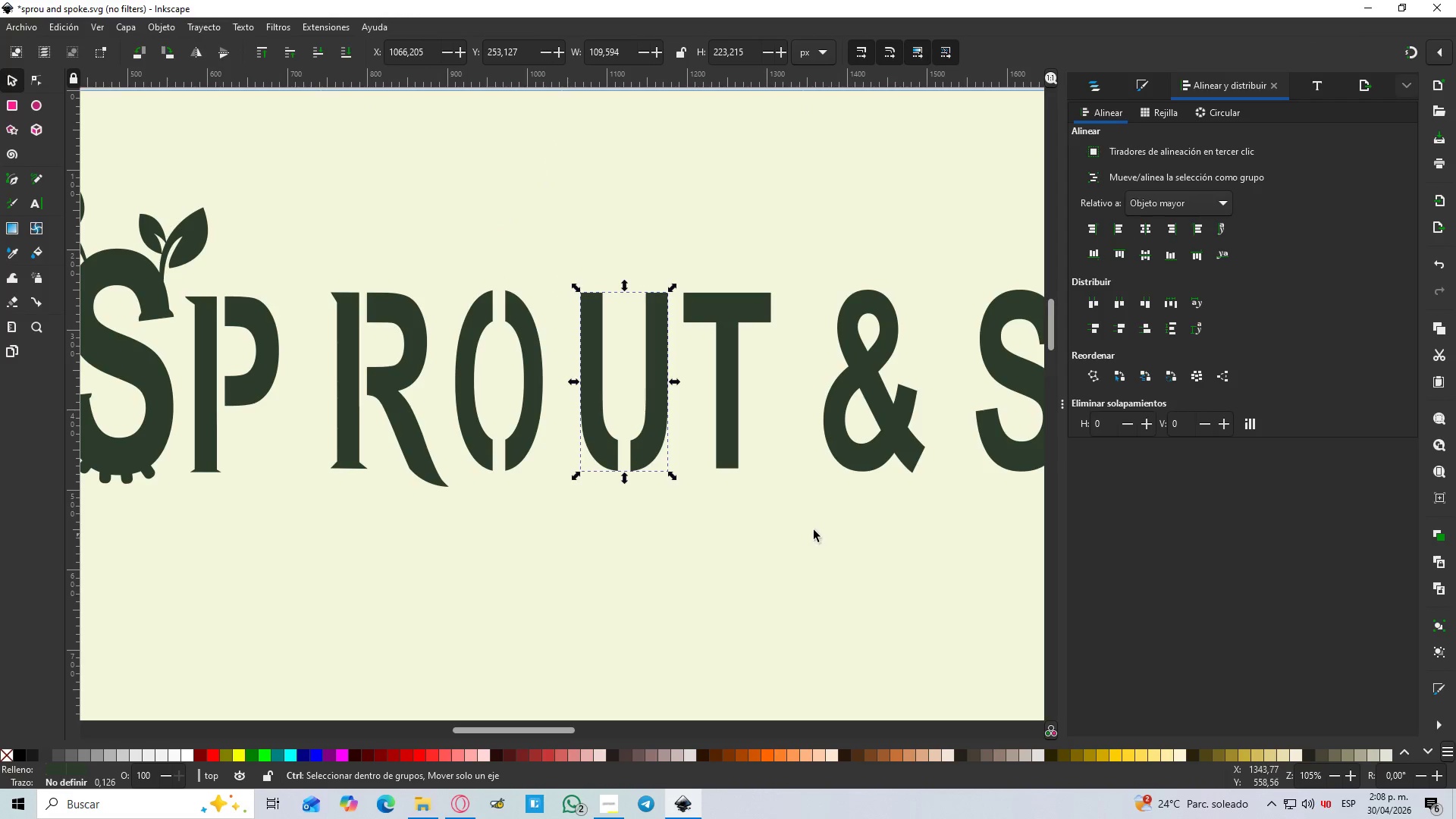 
hold_key(key=ControlLeft, duration=1.25)
scroll: coordinate [623, 318], scroll_direction: up, amount: 5.0
 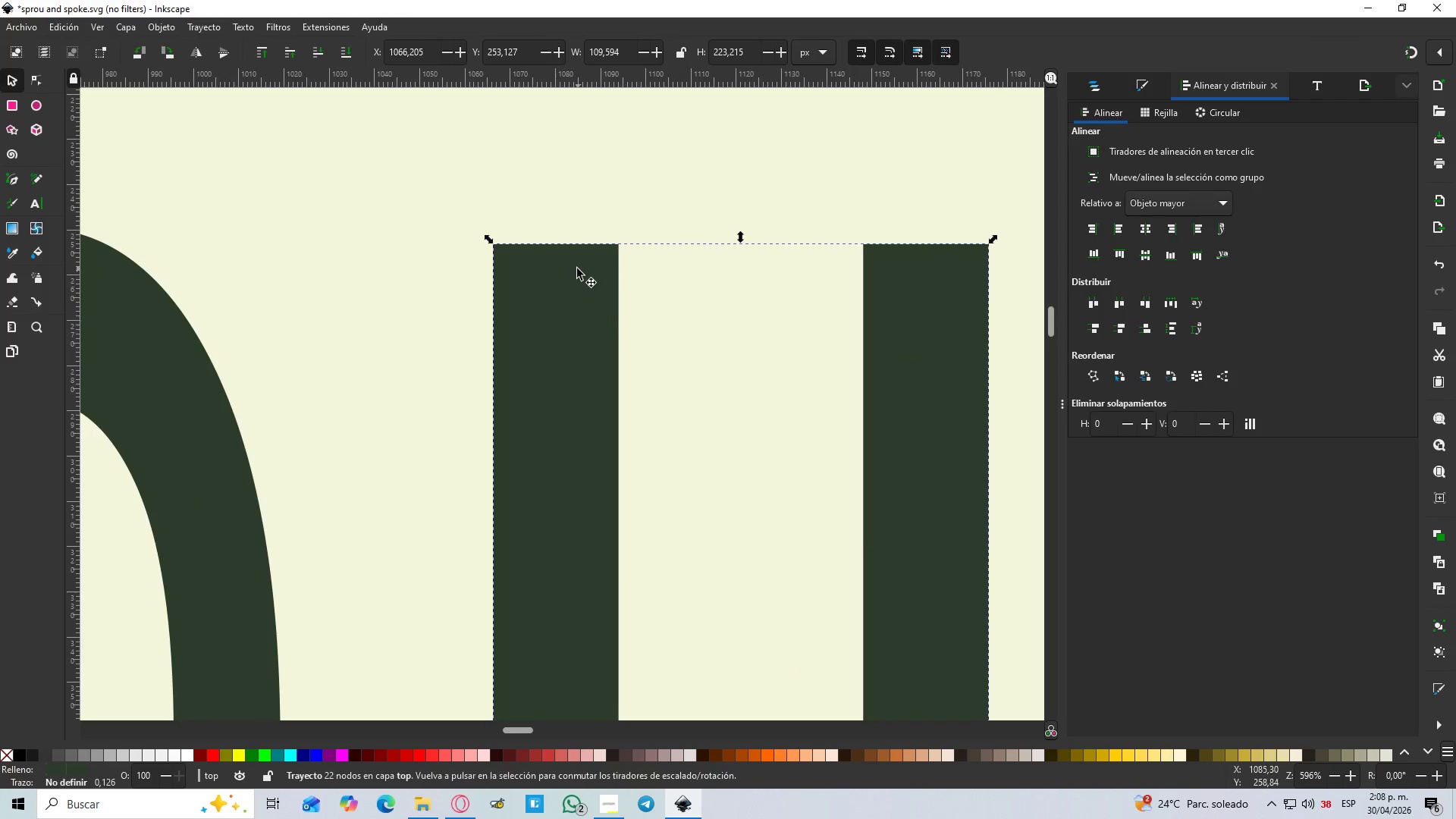 
left_click([576, 268])
 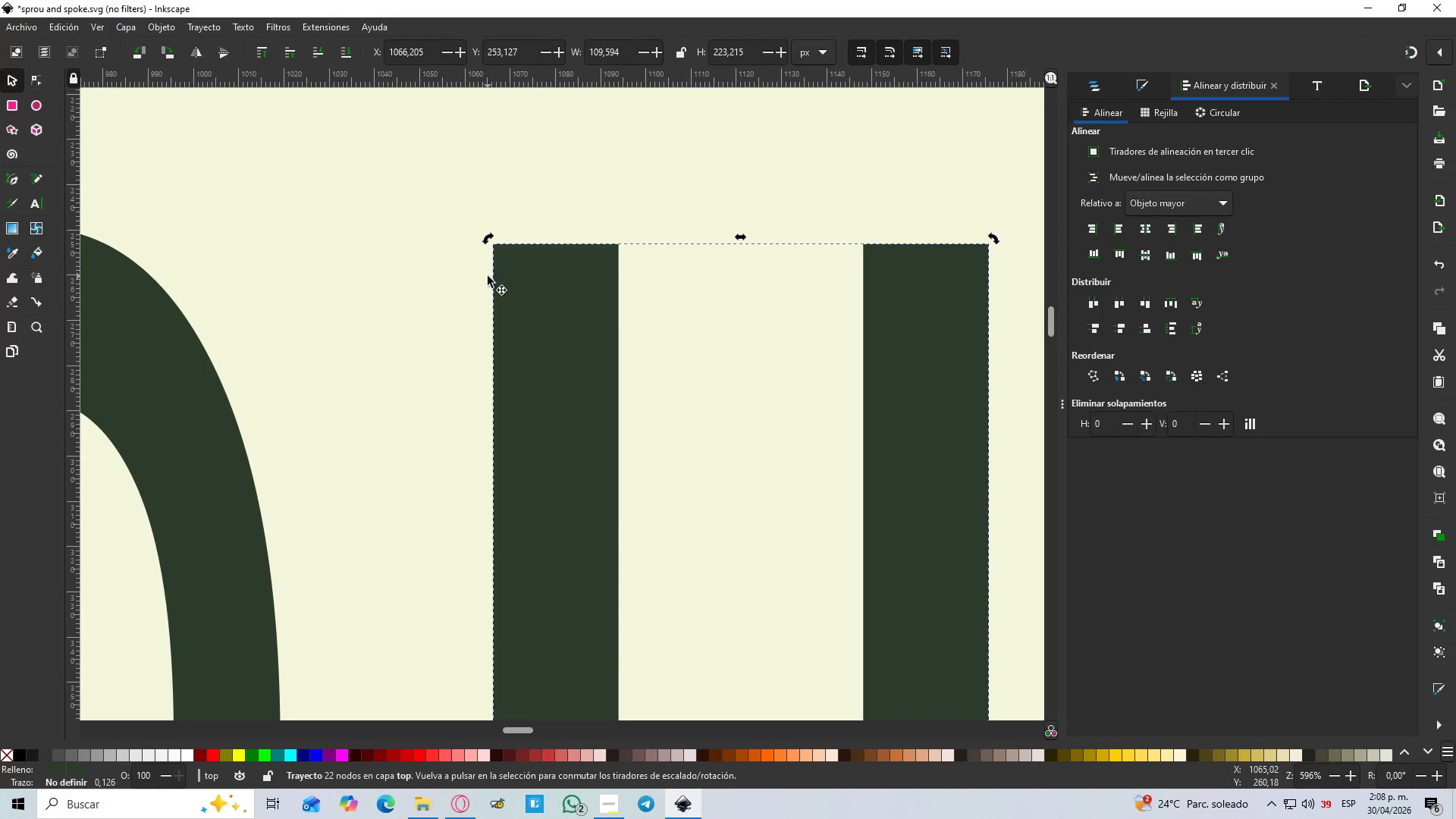 
key(N)
 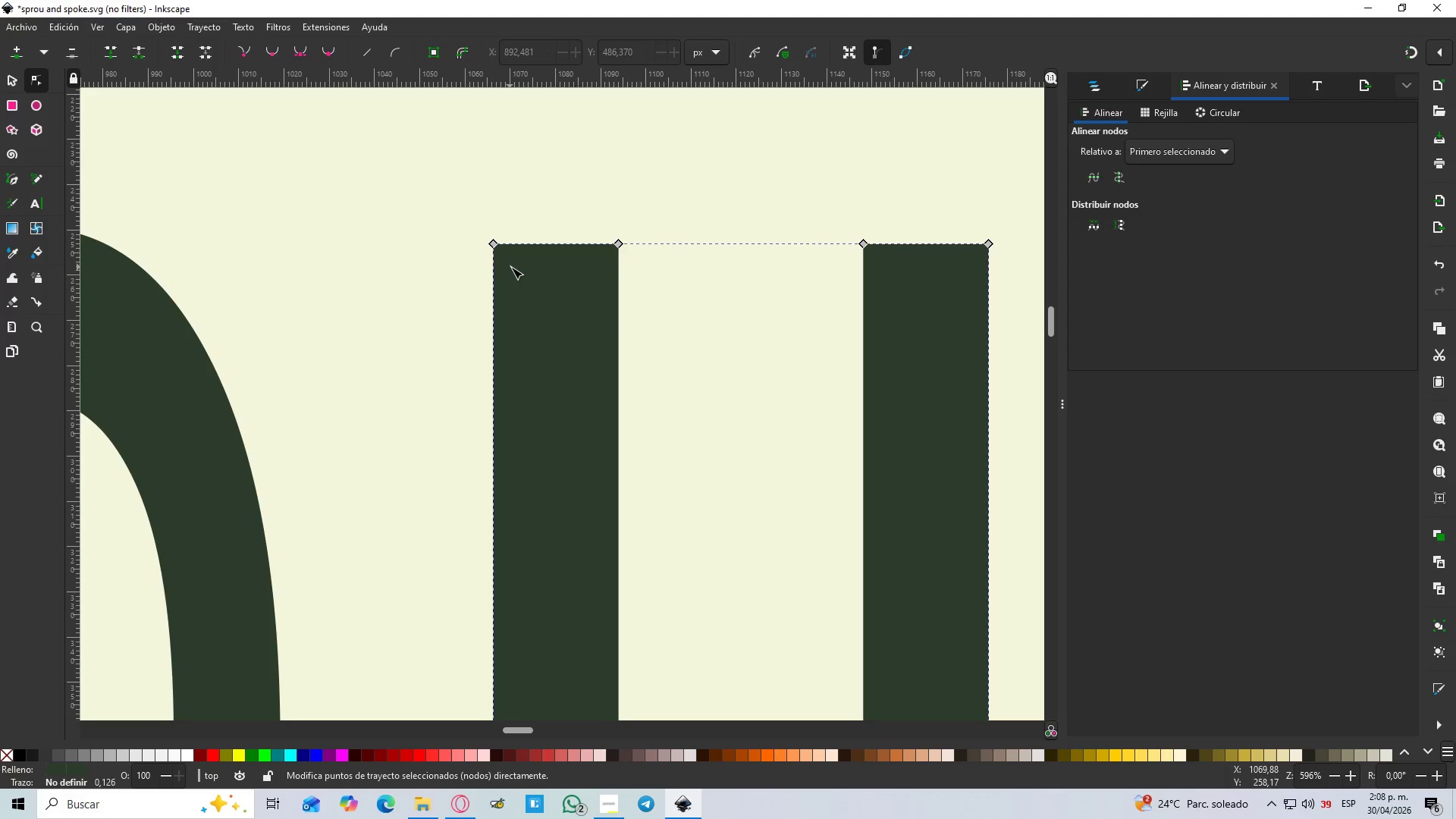 
hold_key(key=ControlLeft, duration=0.53)
scroll: coordinate [617, 256], scroll_direction: up, amount: 3.0
 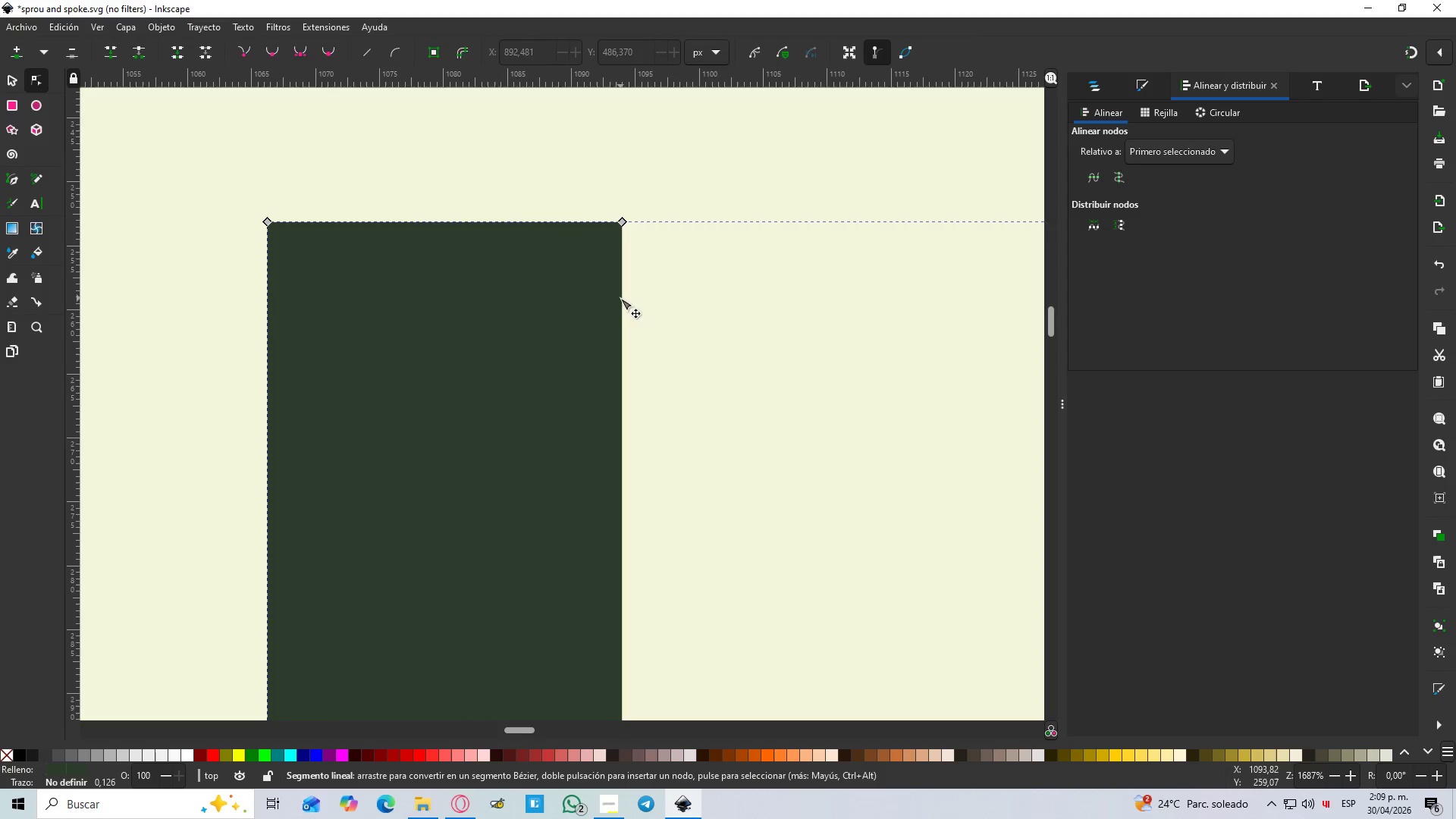 
double_click([620, 298])
 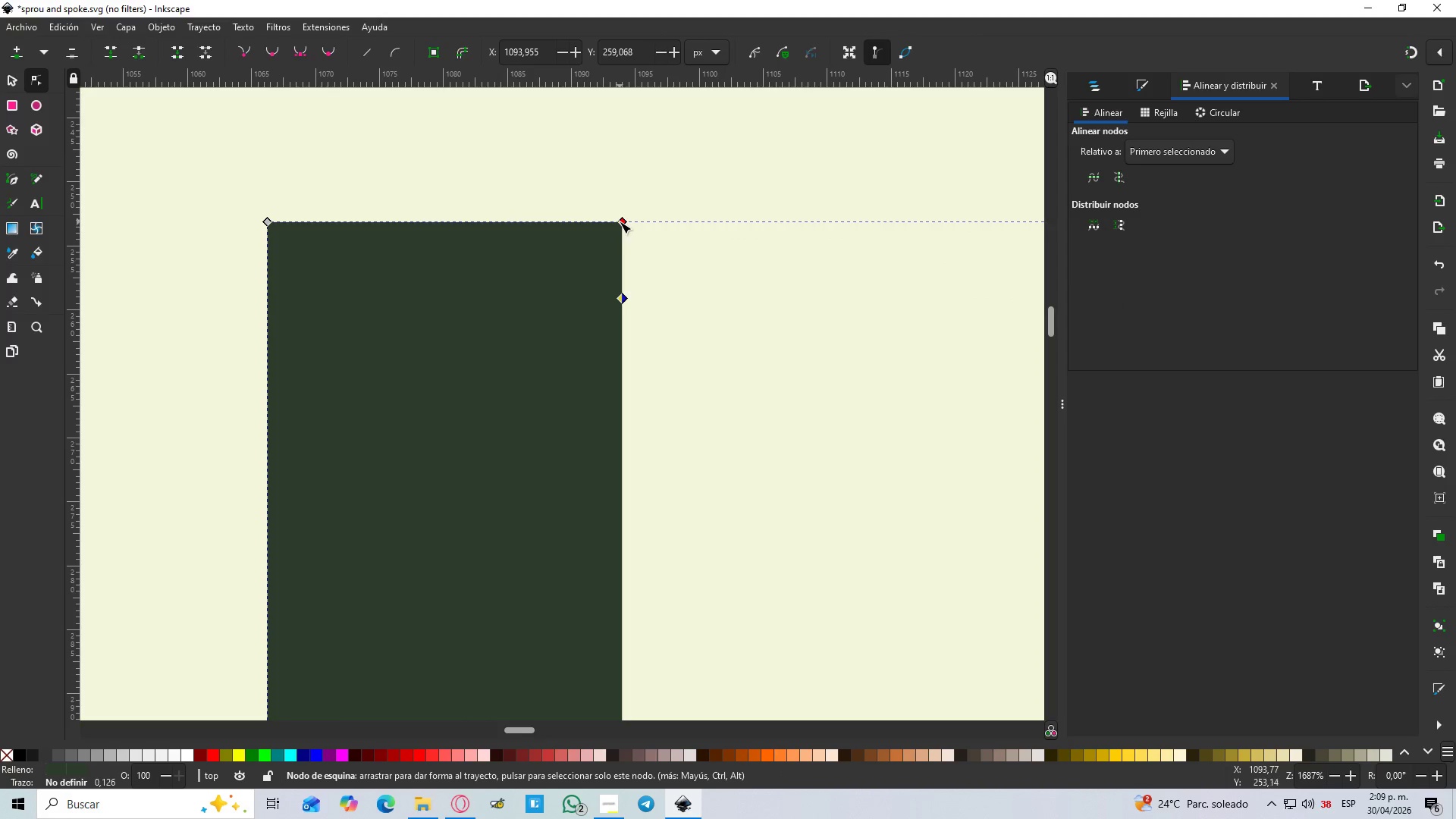 
left_click_drag(start_coordinate=[620, 221], to_coordinate=[769, 221])
 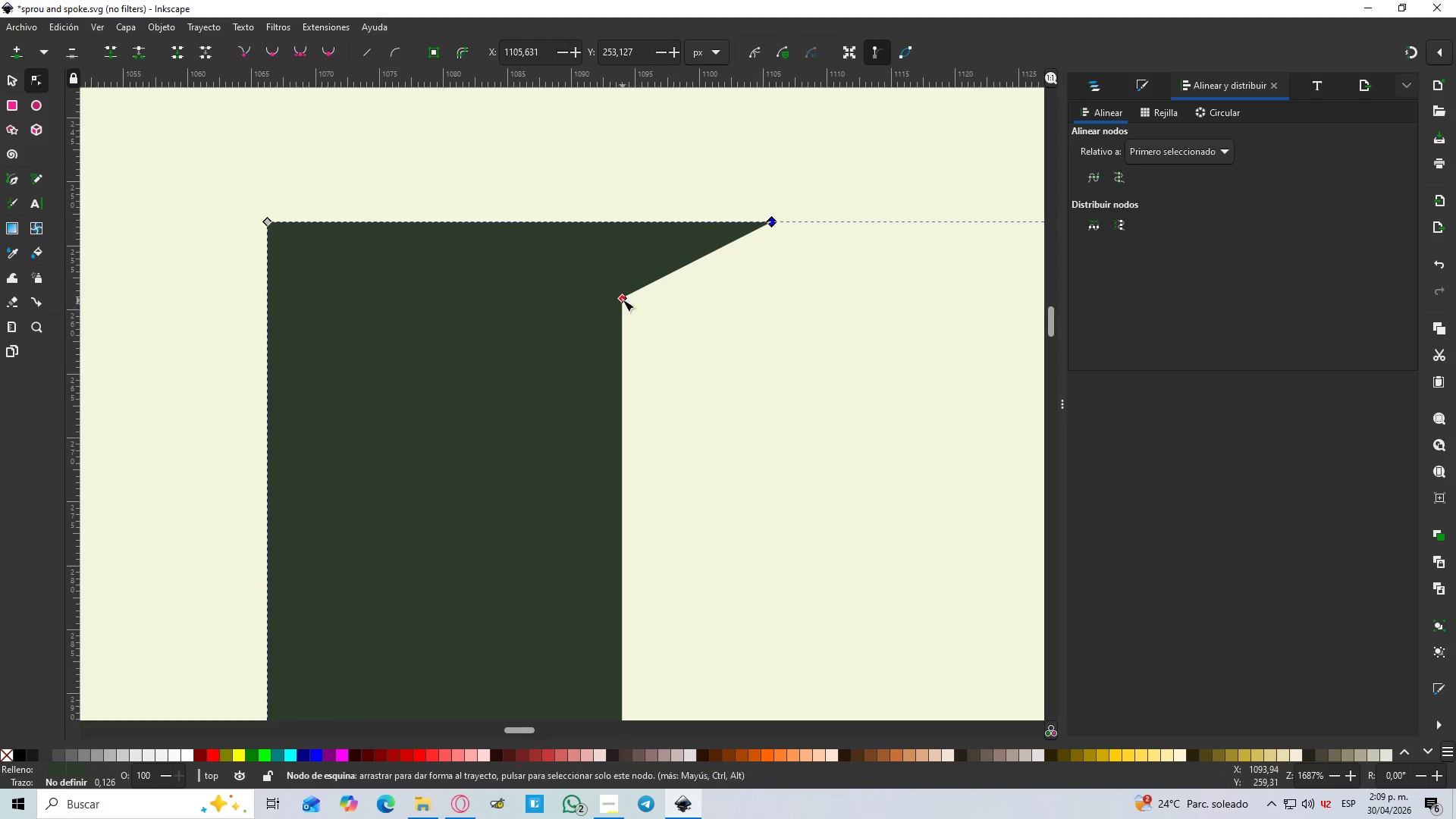 
hold_key(key=ControlLeft, duration=0.81)
 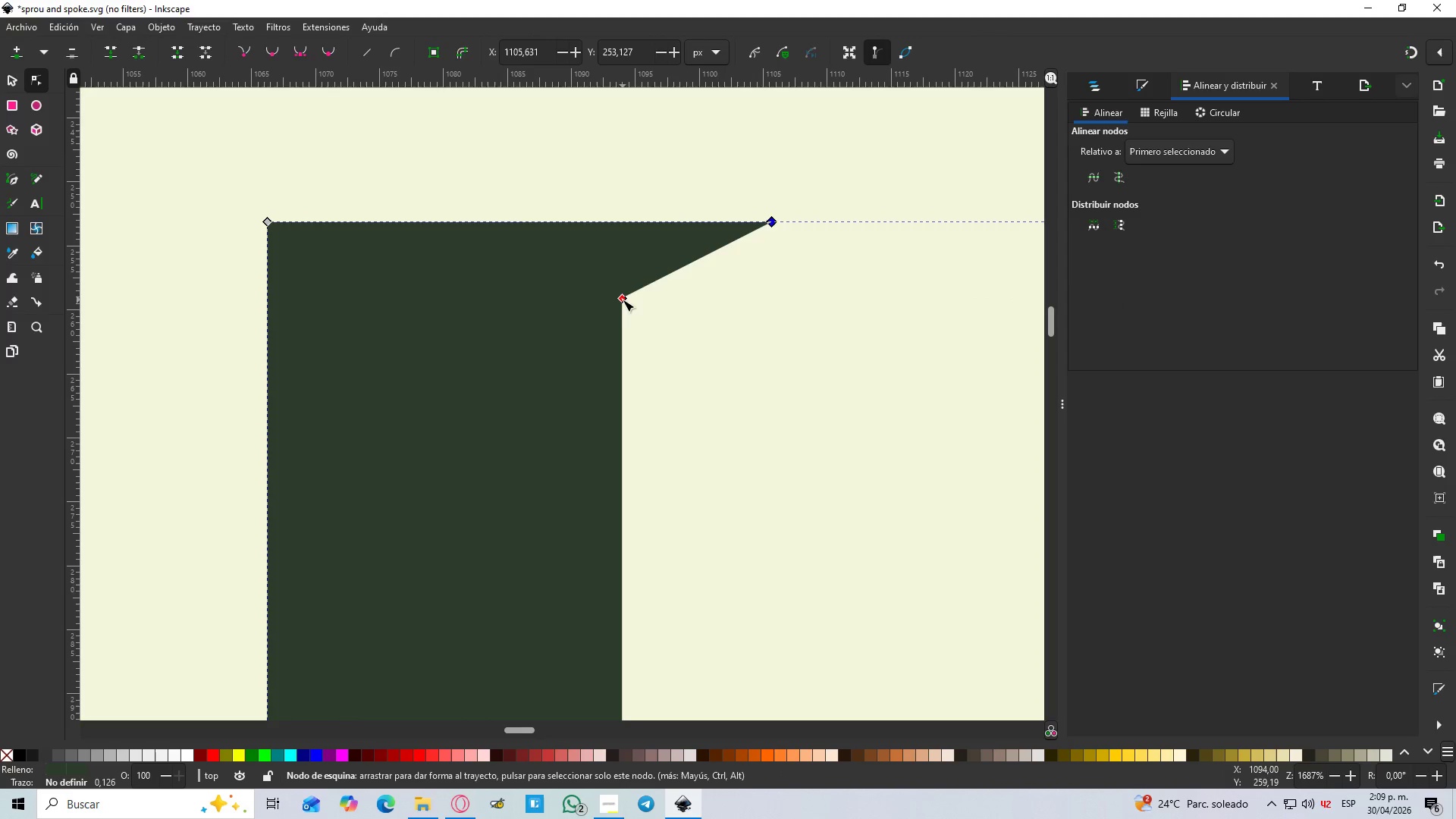 
left_click_drag(start_coordinate=[623, 300], to_coordinate=[624, 379])
 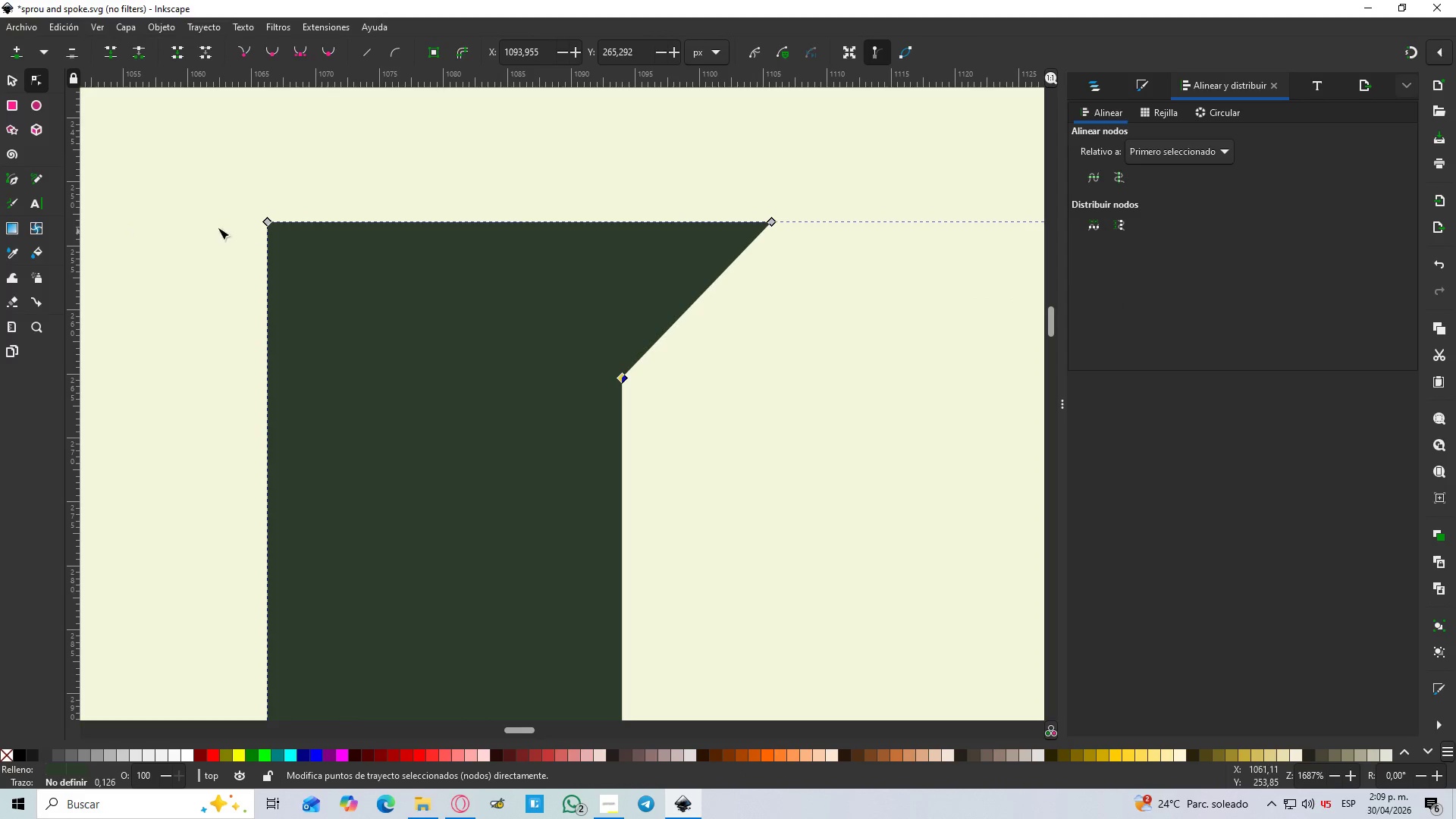 
hold_key(key=ControlLeft, duration=0.81)
 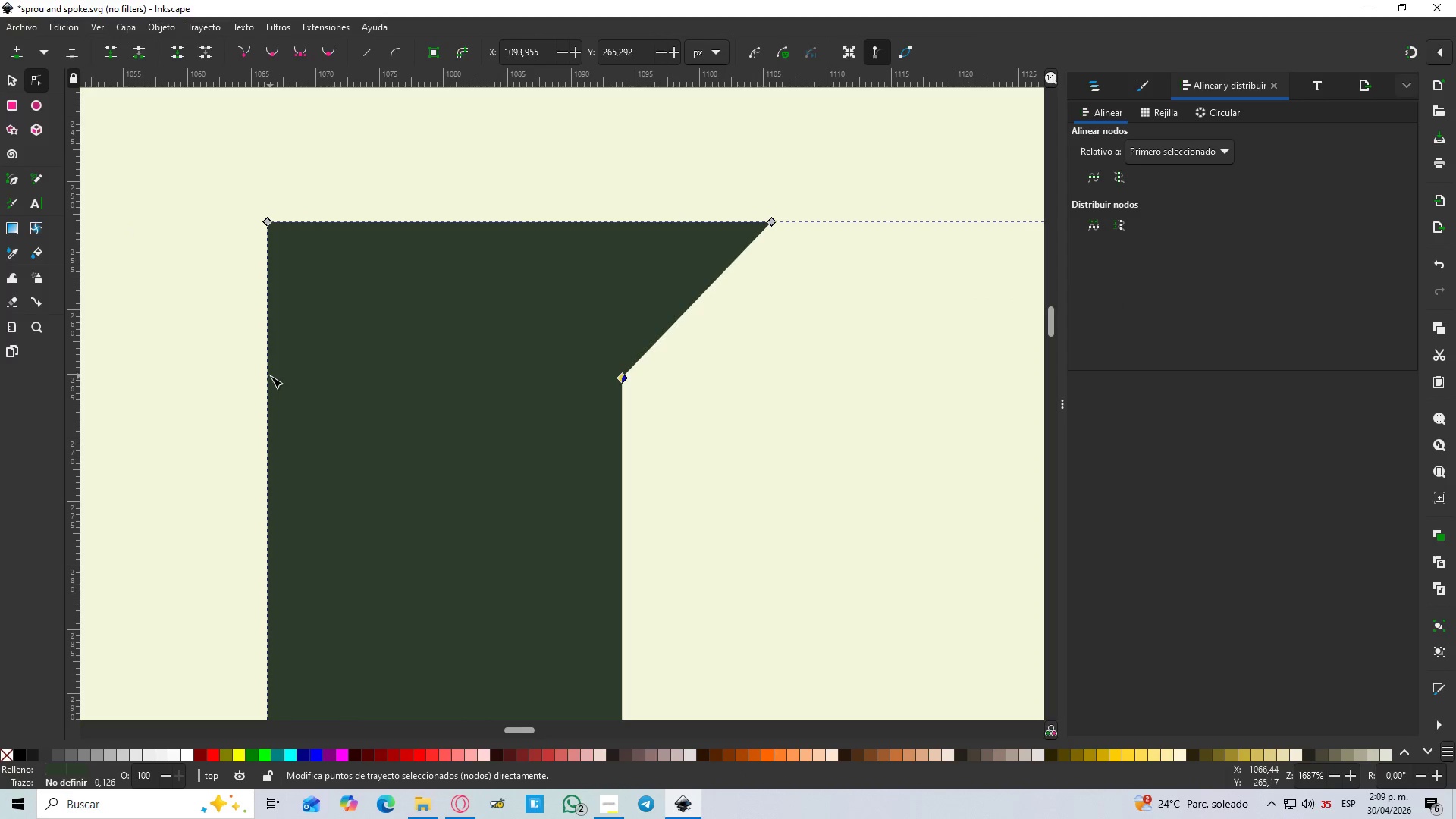 
double_click([270, 374])
 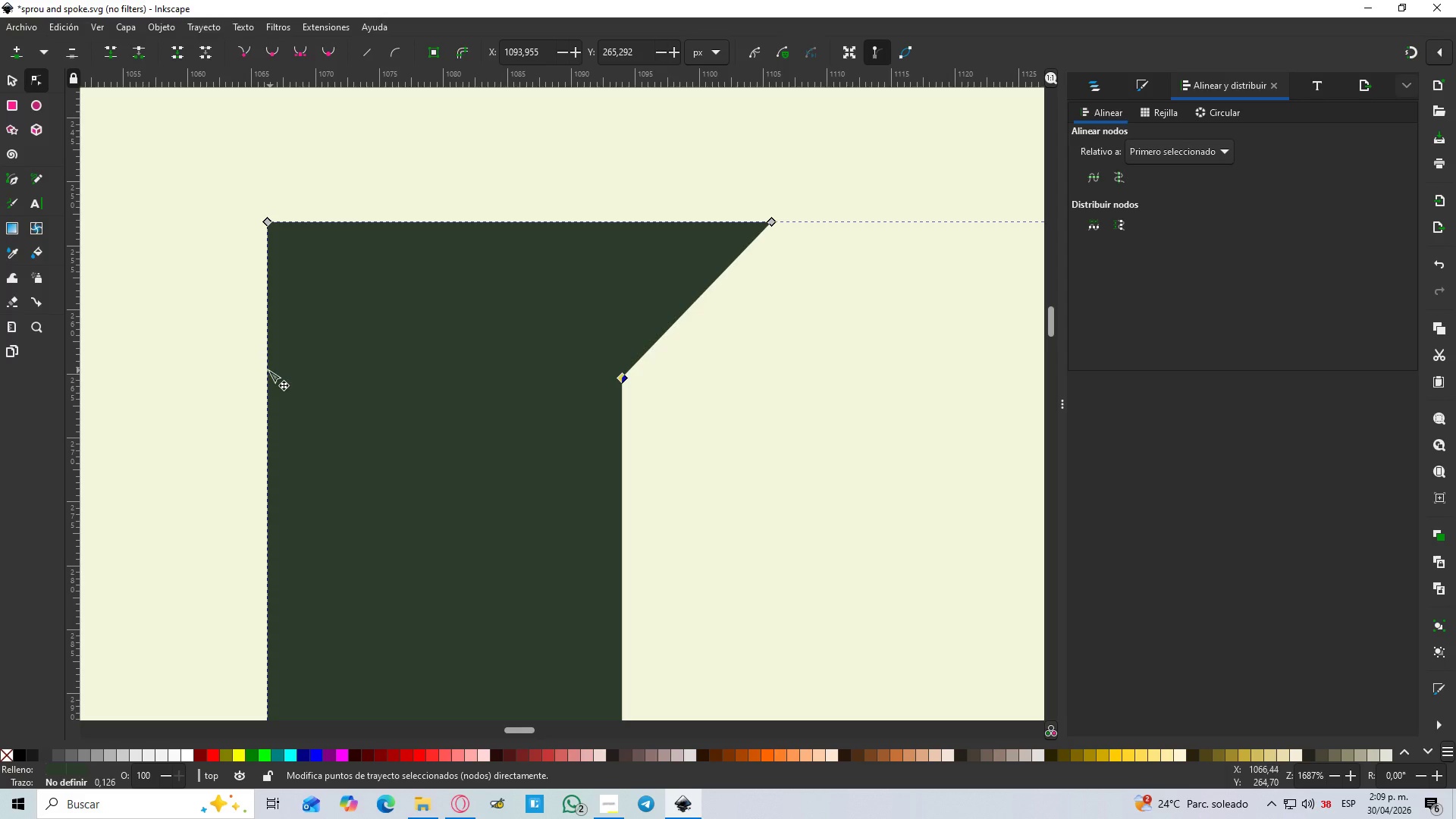 
double_click([268, 371])
 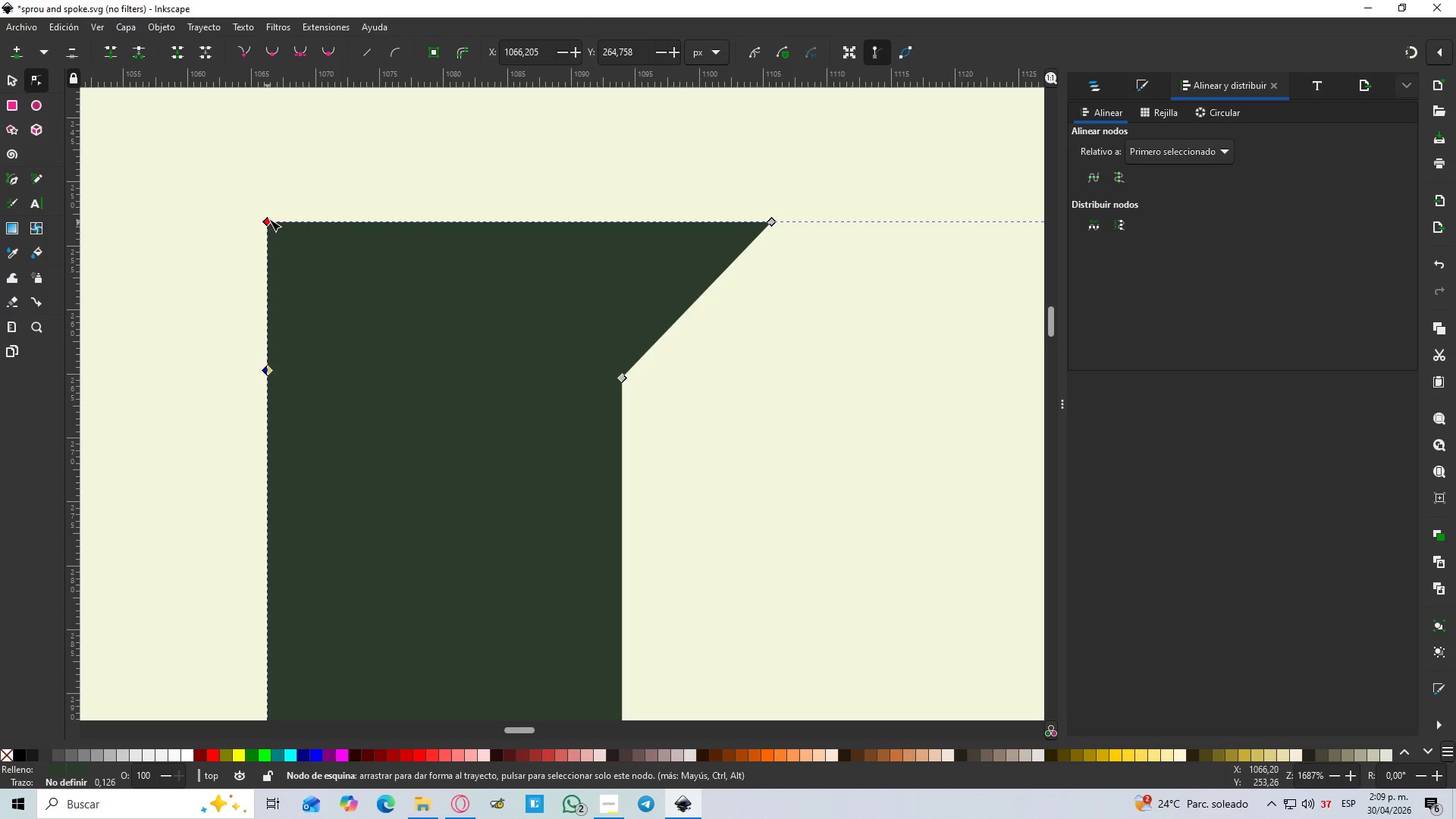 
left_click_drag(start_coordinate=[269, 219], to_coordinate=[134, 230])
 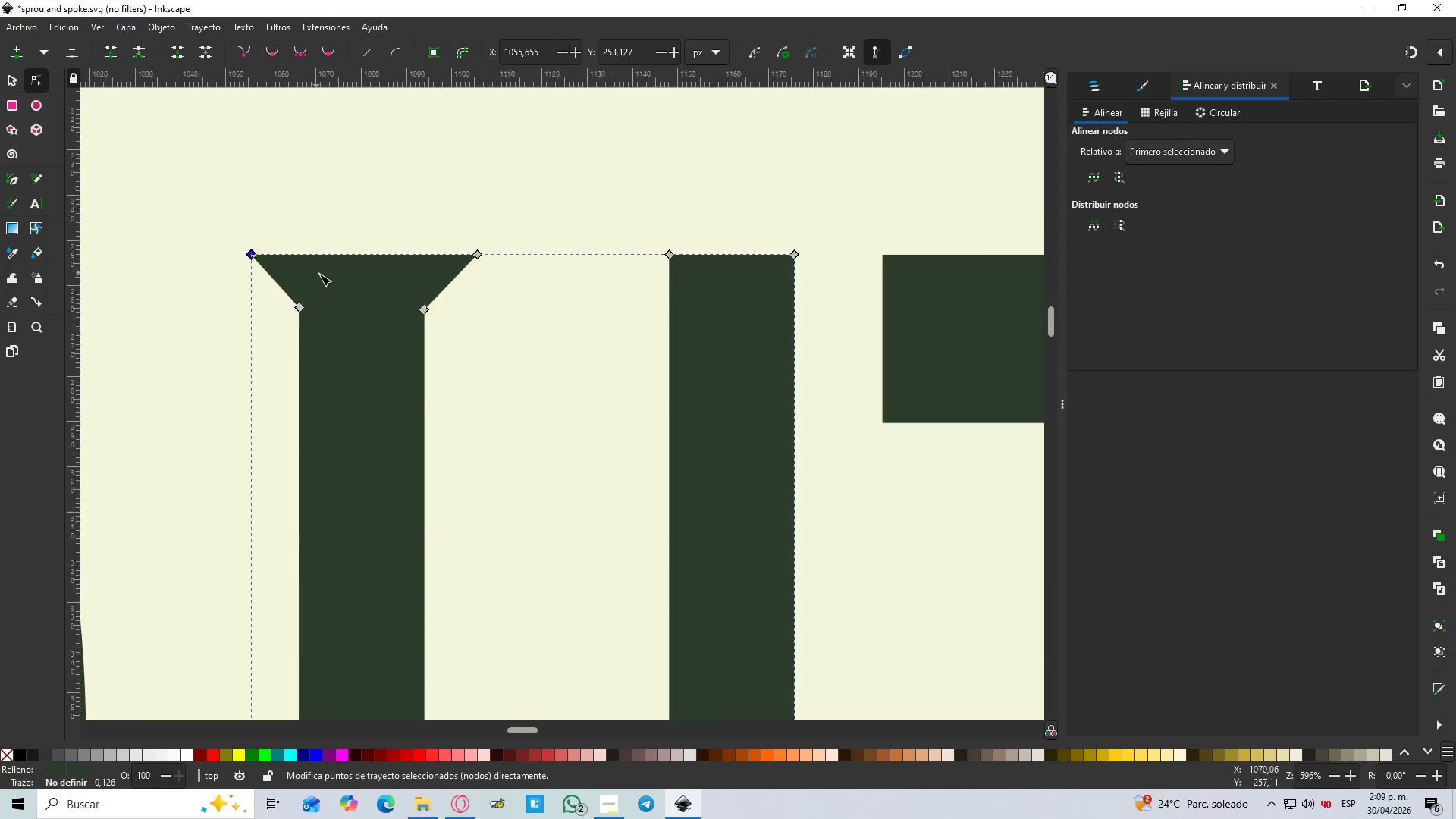 
hold_key(key=ControlLeft, duration=1.5)
 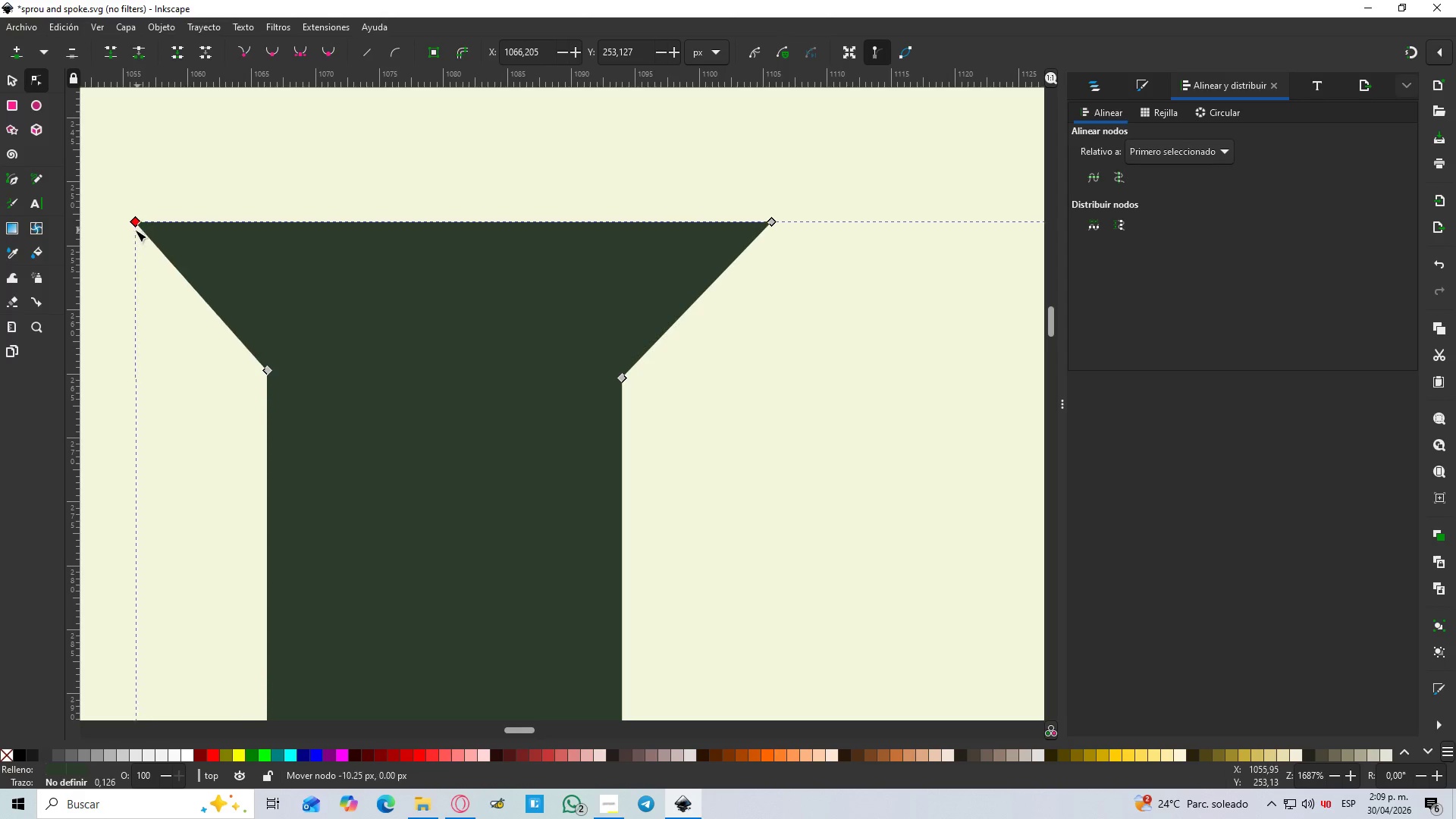 
hold_key(key=ControlLeft, duration=0.88)
 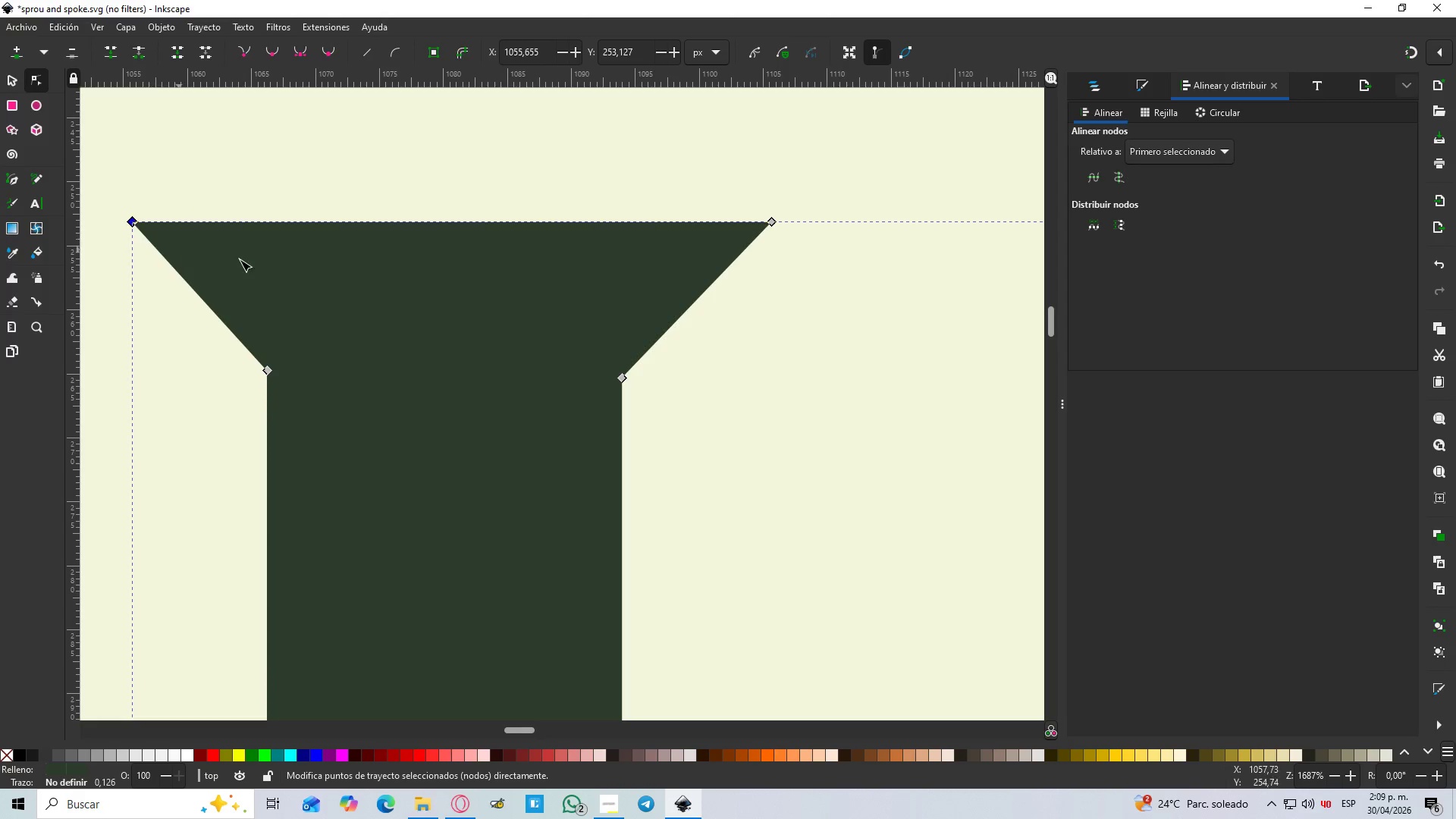 
hold_key(key=ControlLeft, duration=1.5)
scroll: coordinate [321, 274], scroll_direction: down, amount: 6.0
 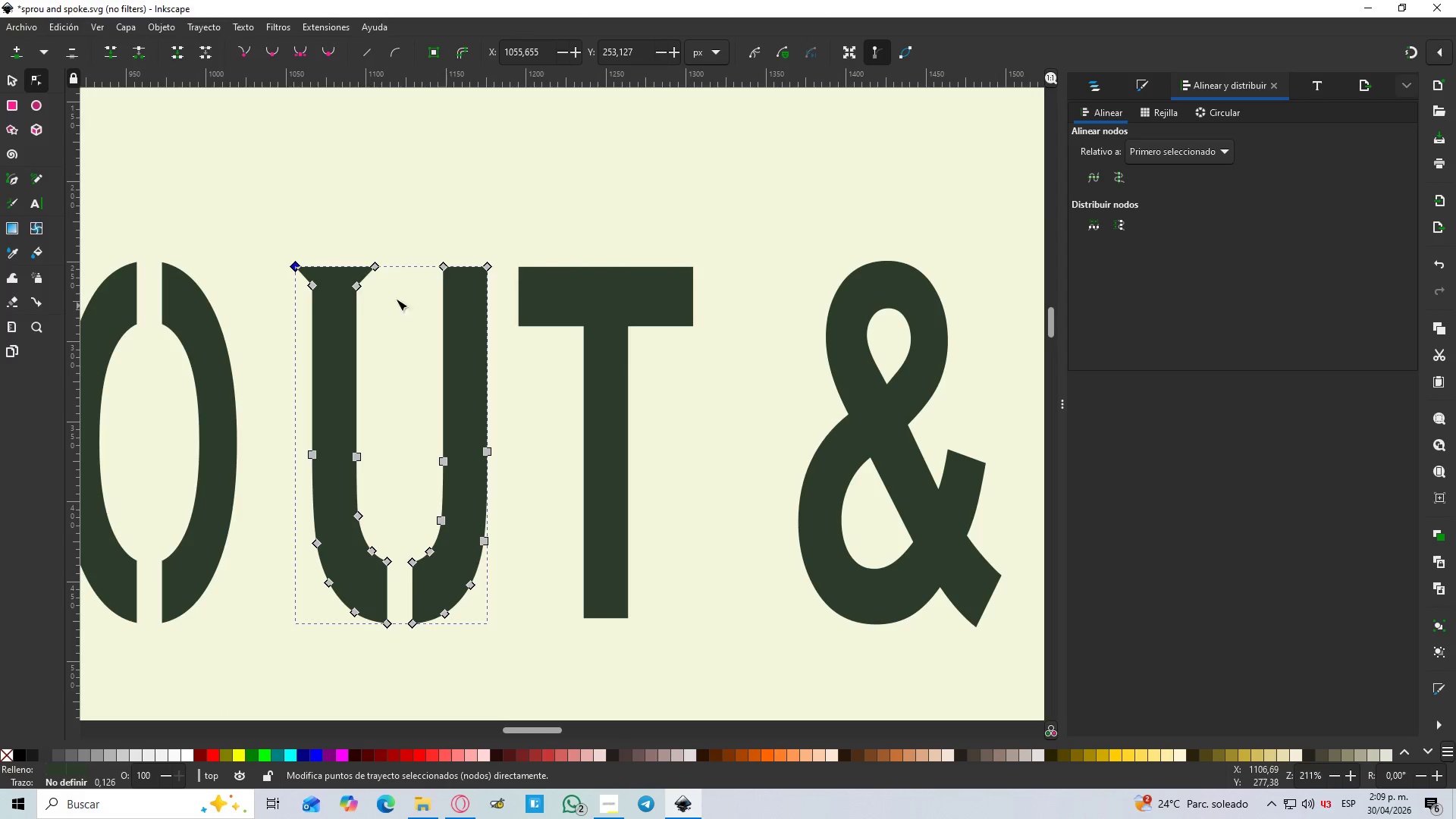 
key(Control+ControlLeft)
 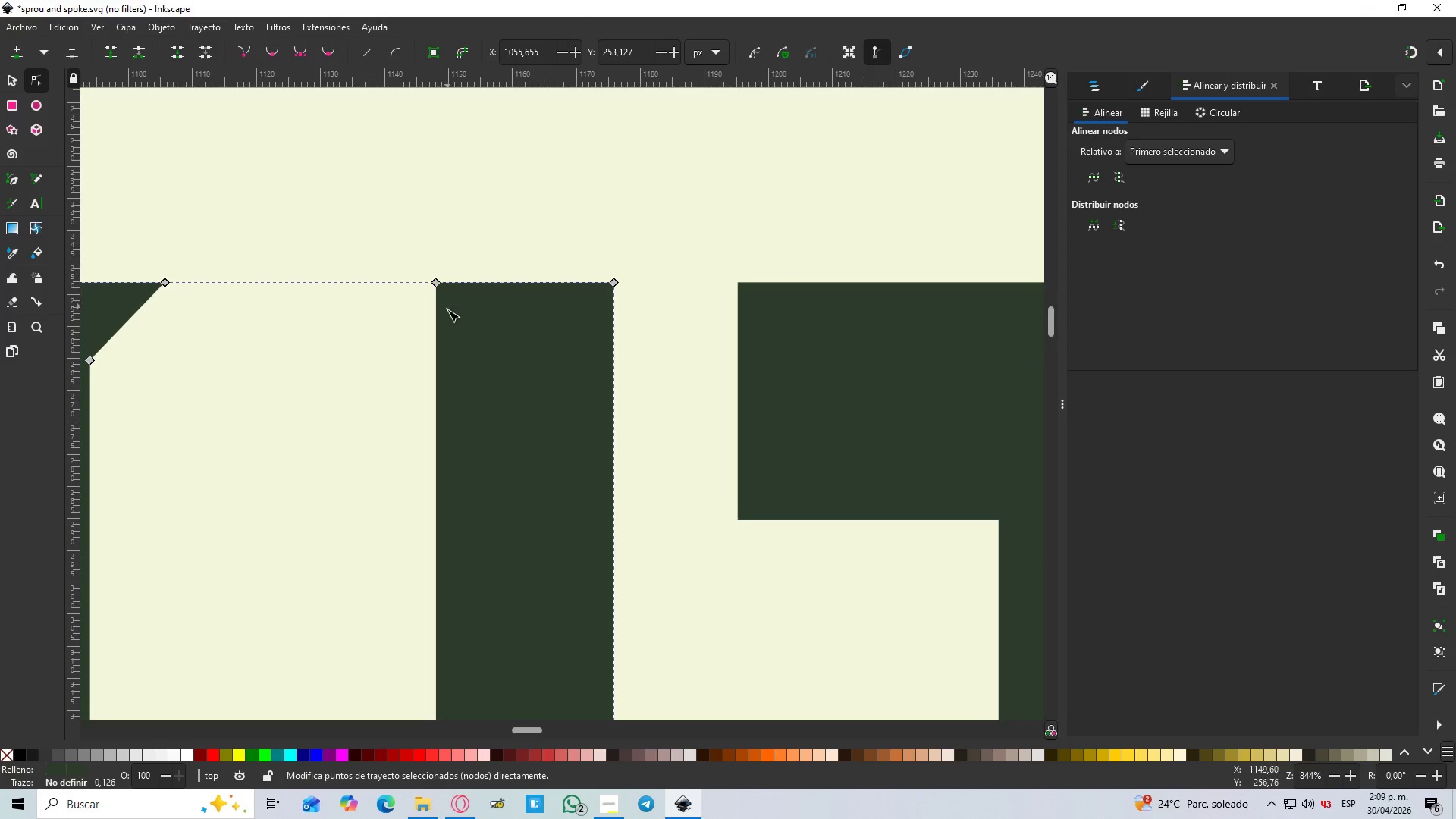 
key(Control+ControlLeft)
 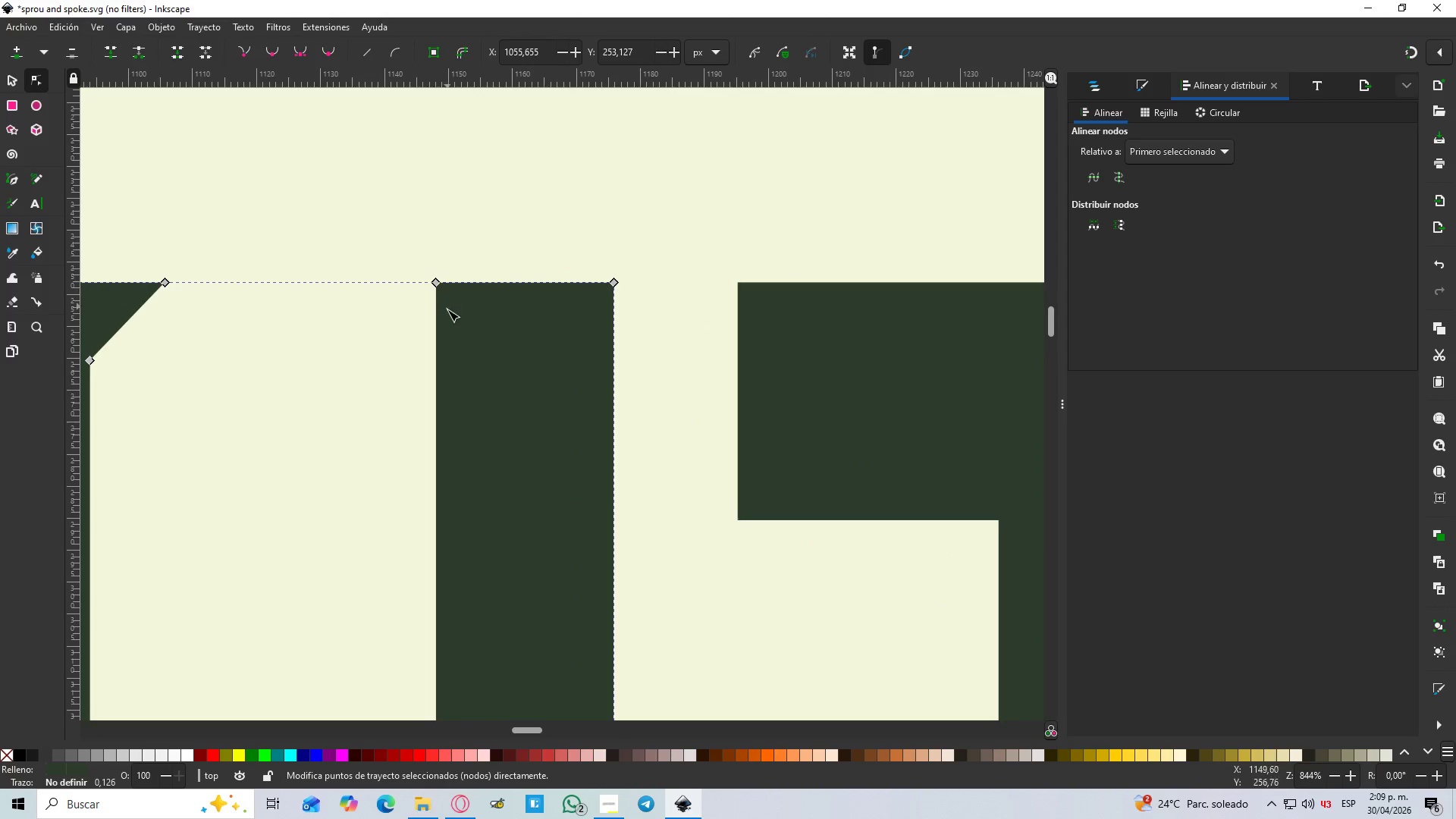 
scroll: coordinate [447, 263], scroll_direction: up, amount: 4.0
 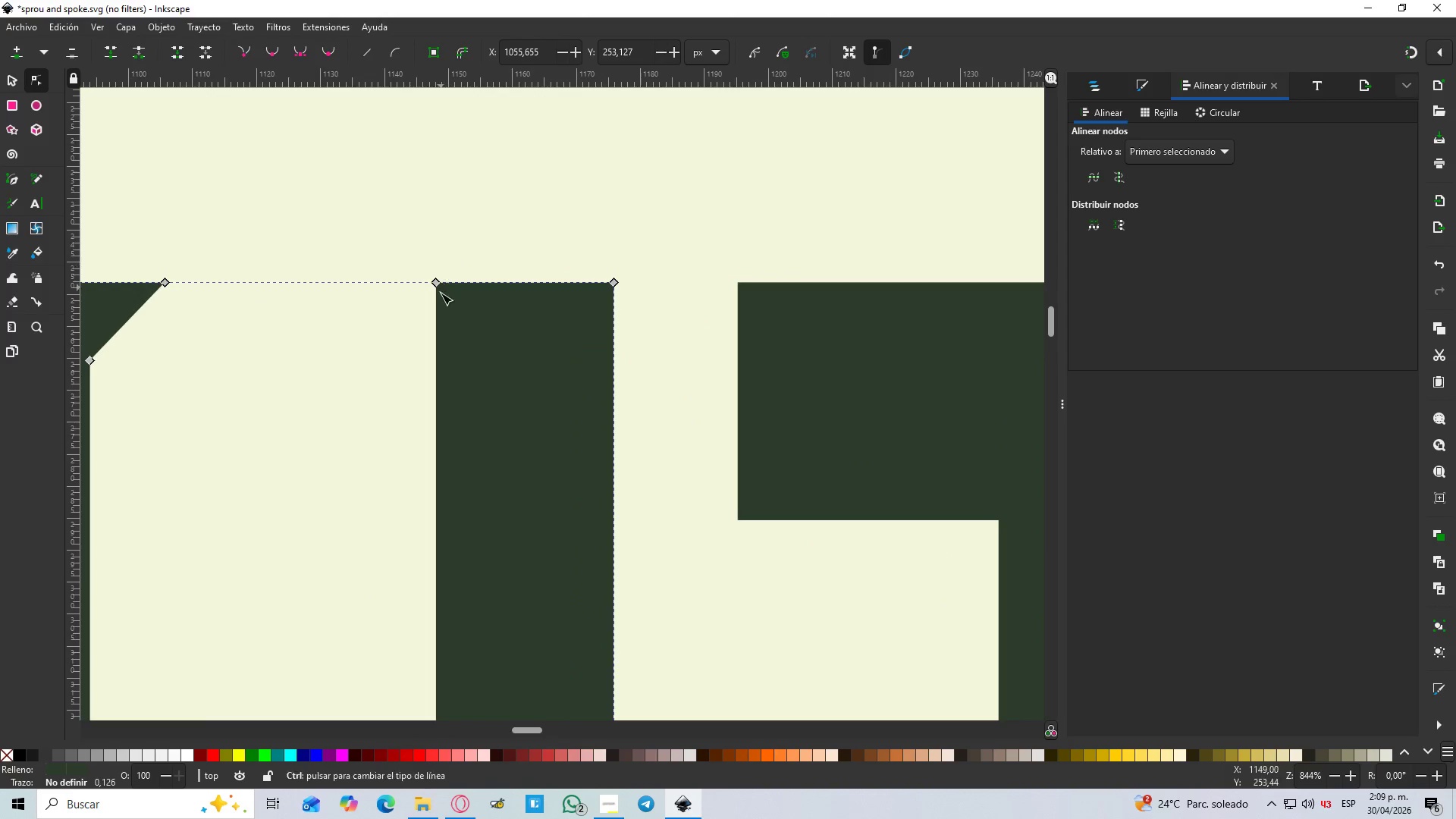 
key(Control+ControlLeft)
 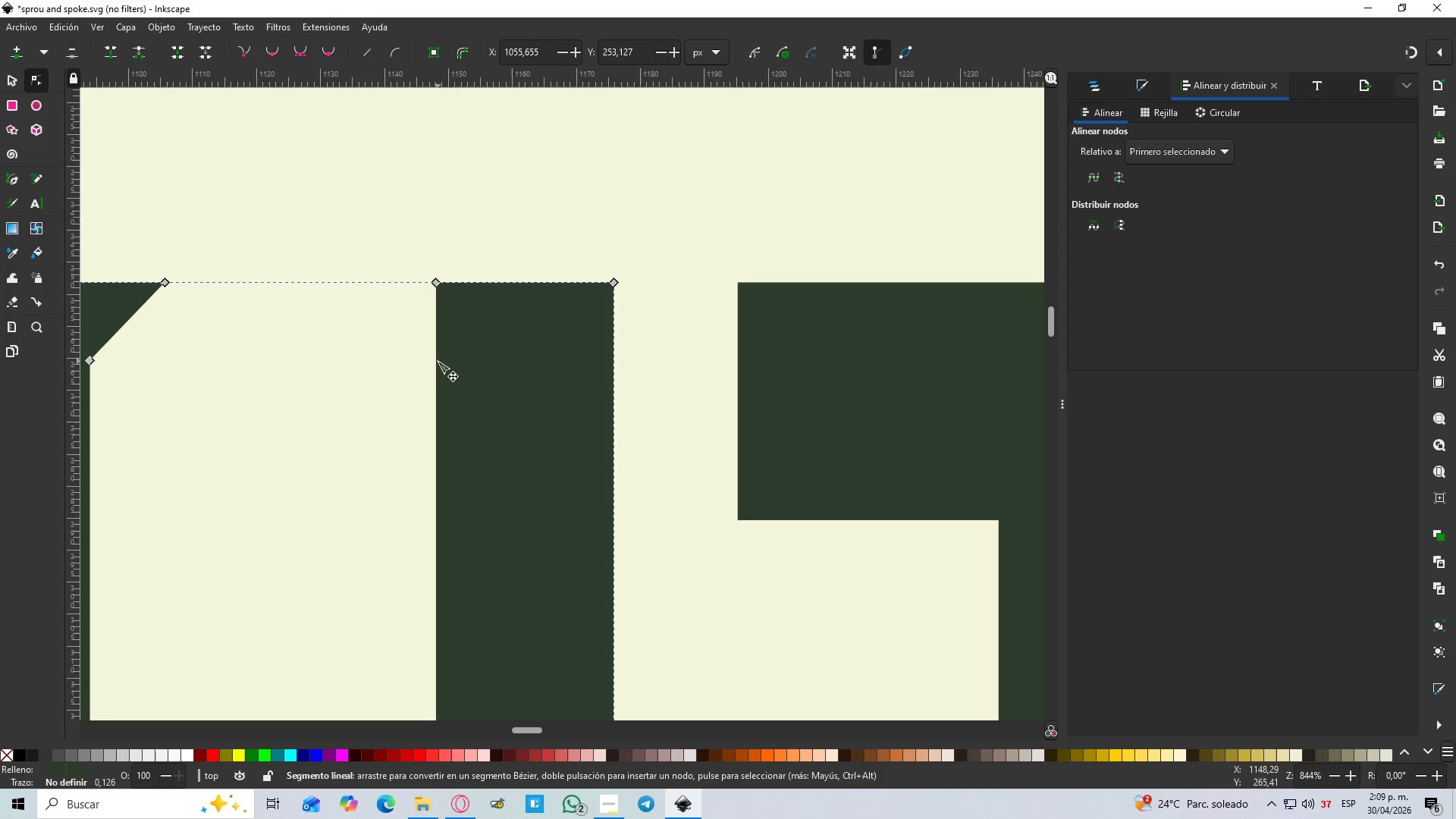 
double_click([437, 361])
 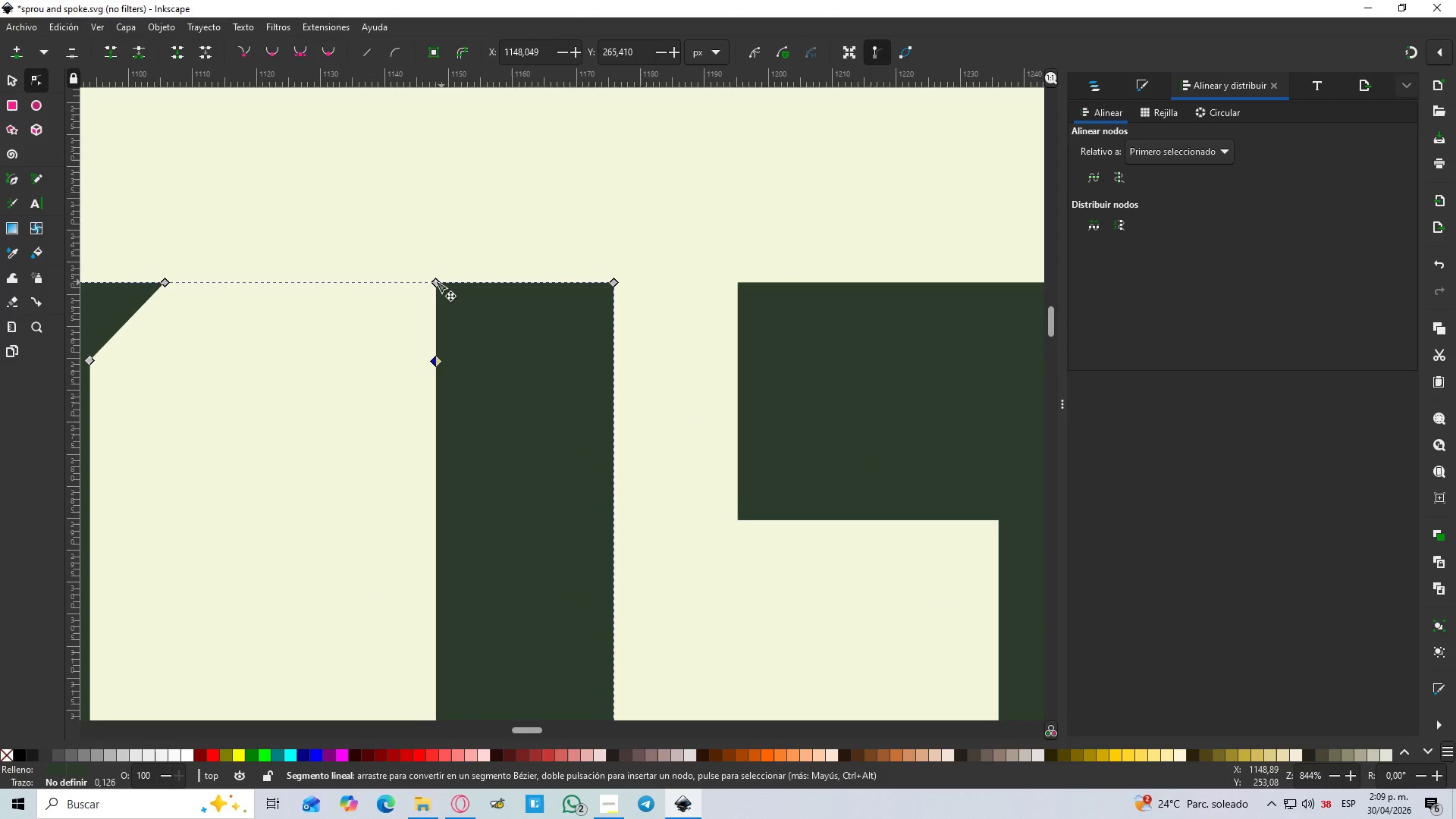 
left_click_drag(start_coordinate=[435, 281], to_coordinate=[344, 278])
 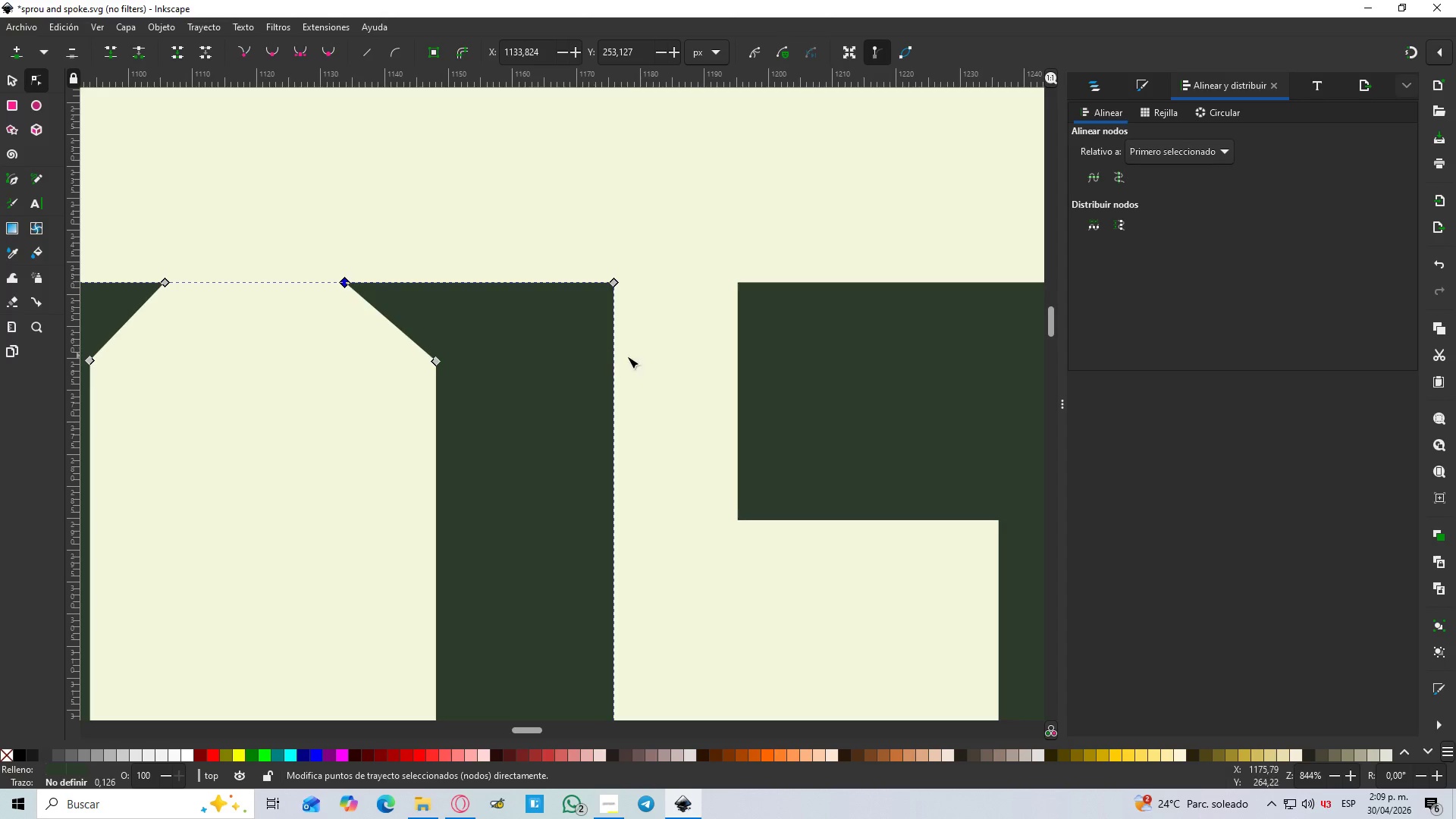 
hold_key(key=ControlLeft, duration=1.36)
 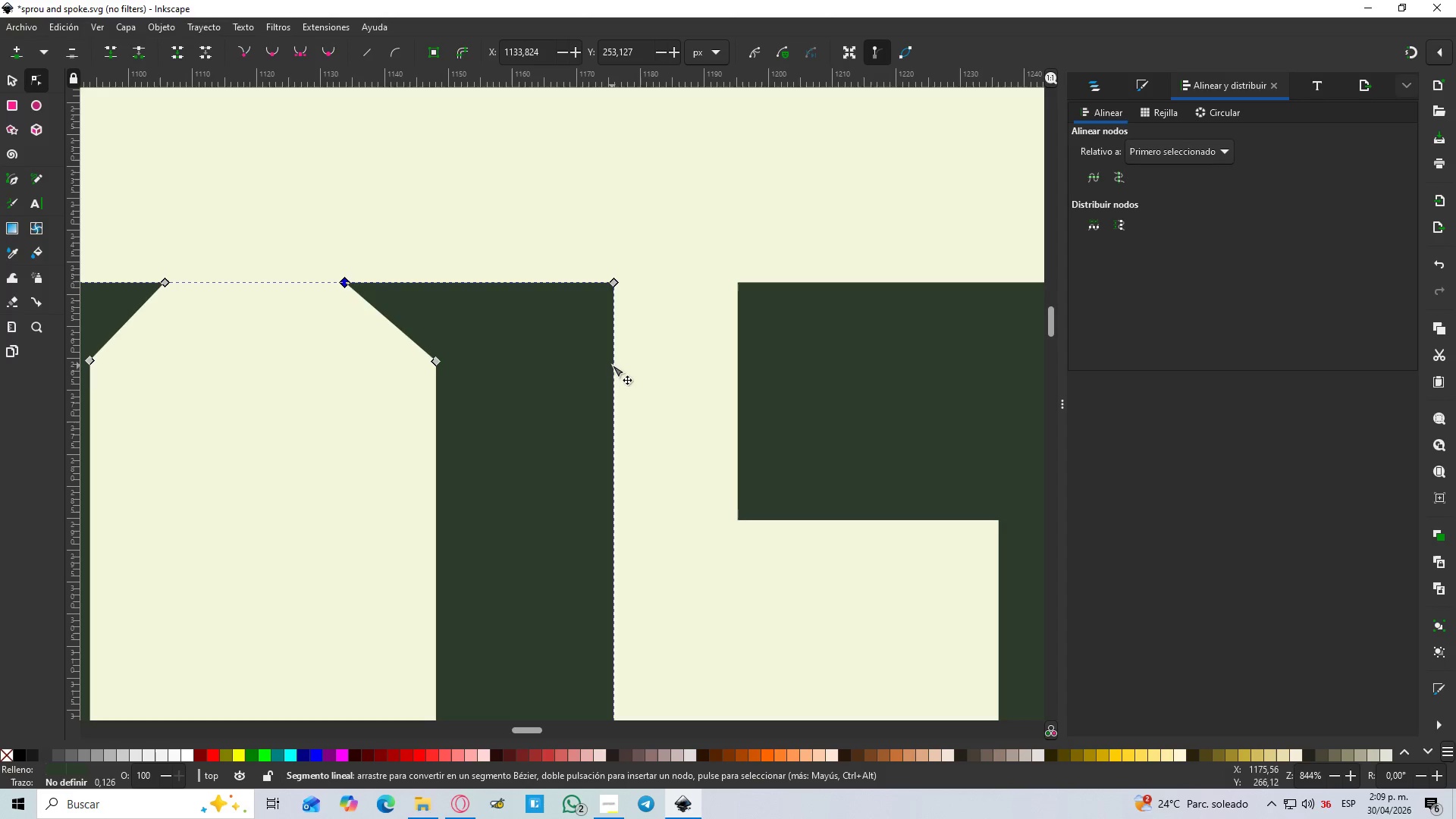 
double_click([612, 362])
 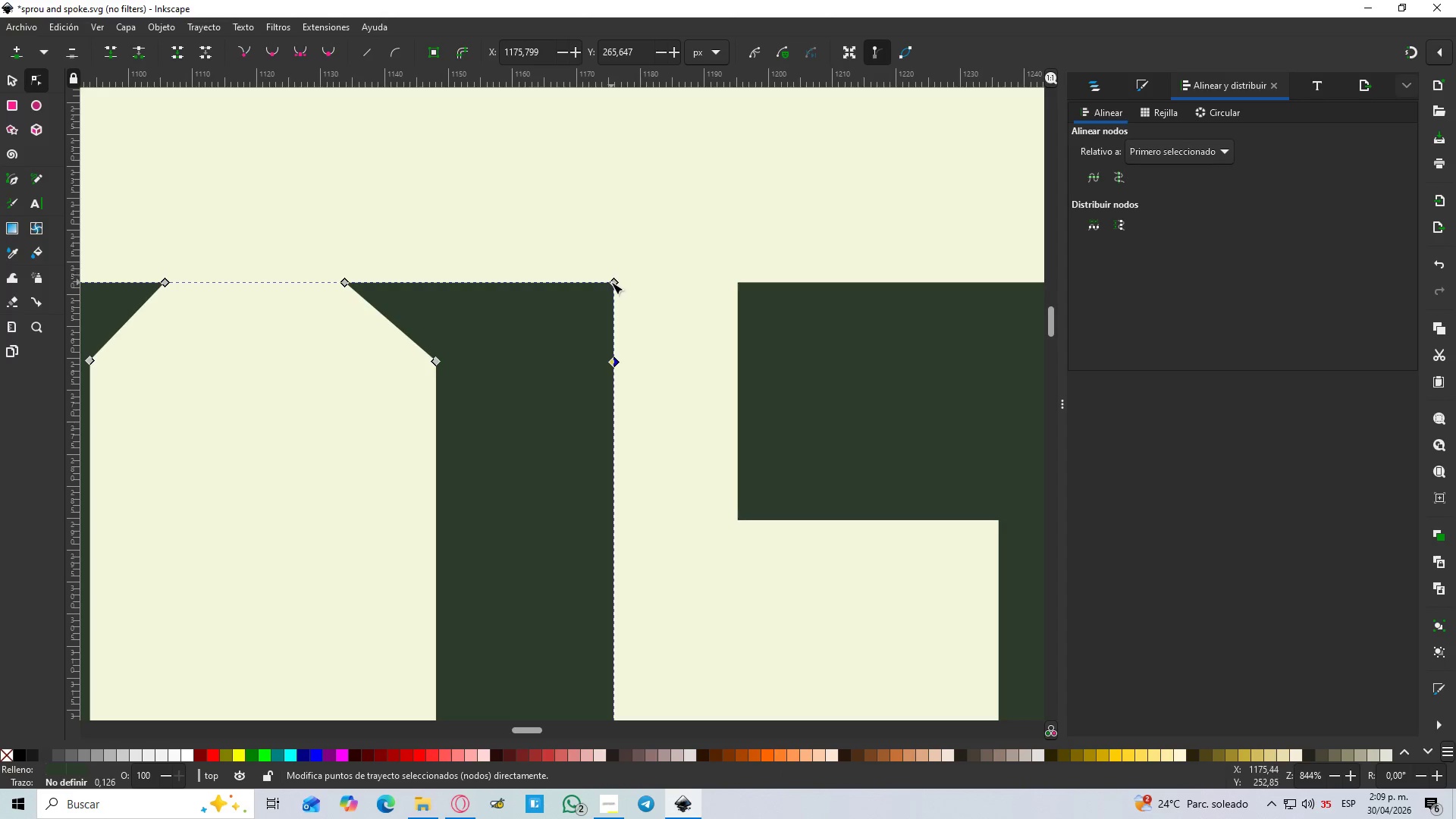 
left_click_drag(start_coordinate=[611, 282], to_coordinate=[689, 286])
 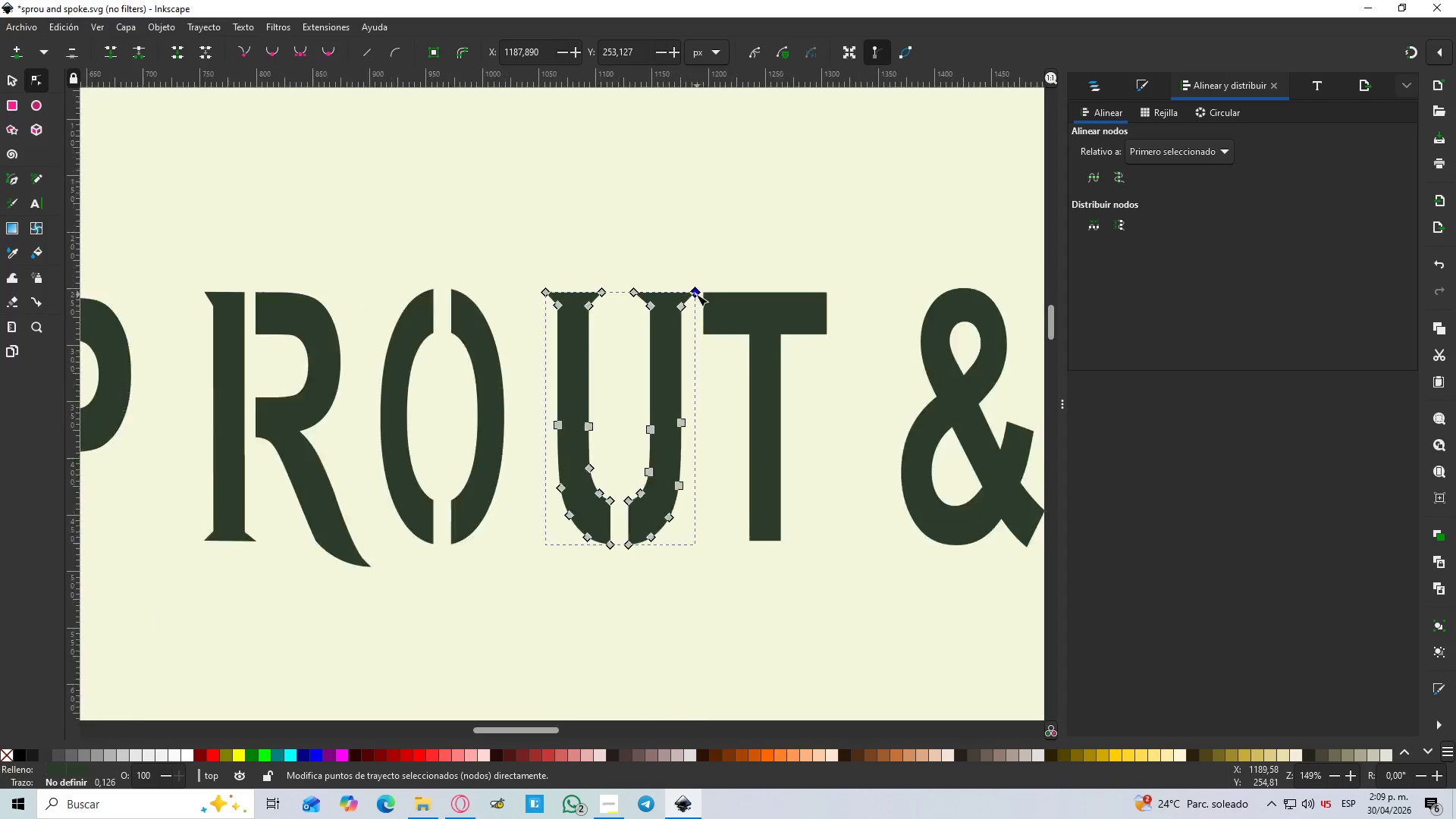 
hold_key(key=ControlLeft, duration=1.09)
 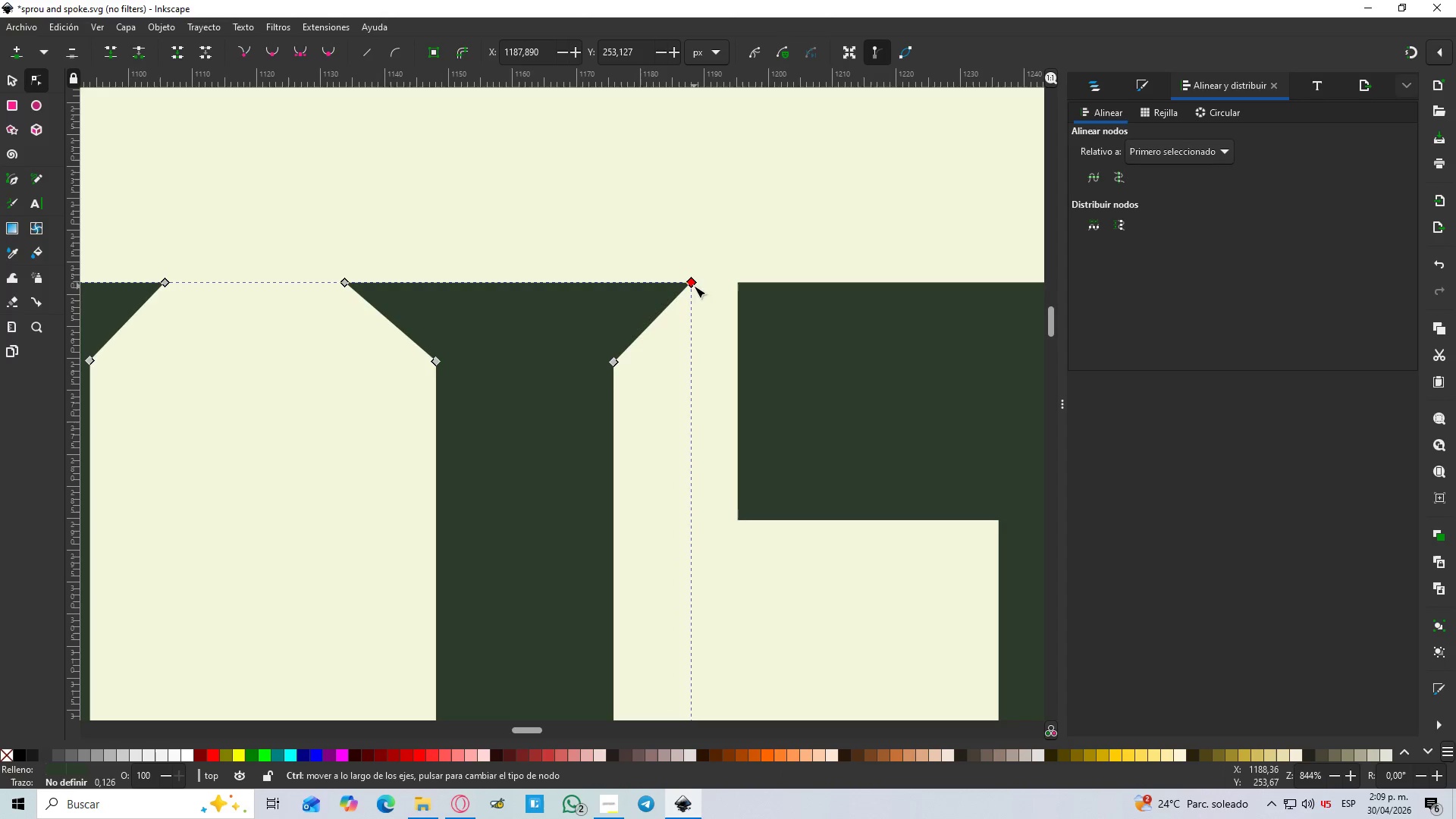 
hold_key(key=ControlLeft, duration=0.72)
scroll: coordinate [697, 294], scroll_direction: down, amount: 6.0
 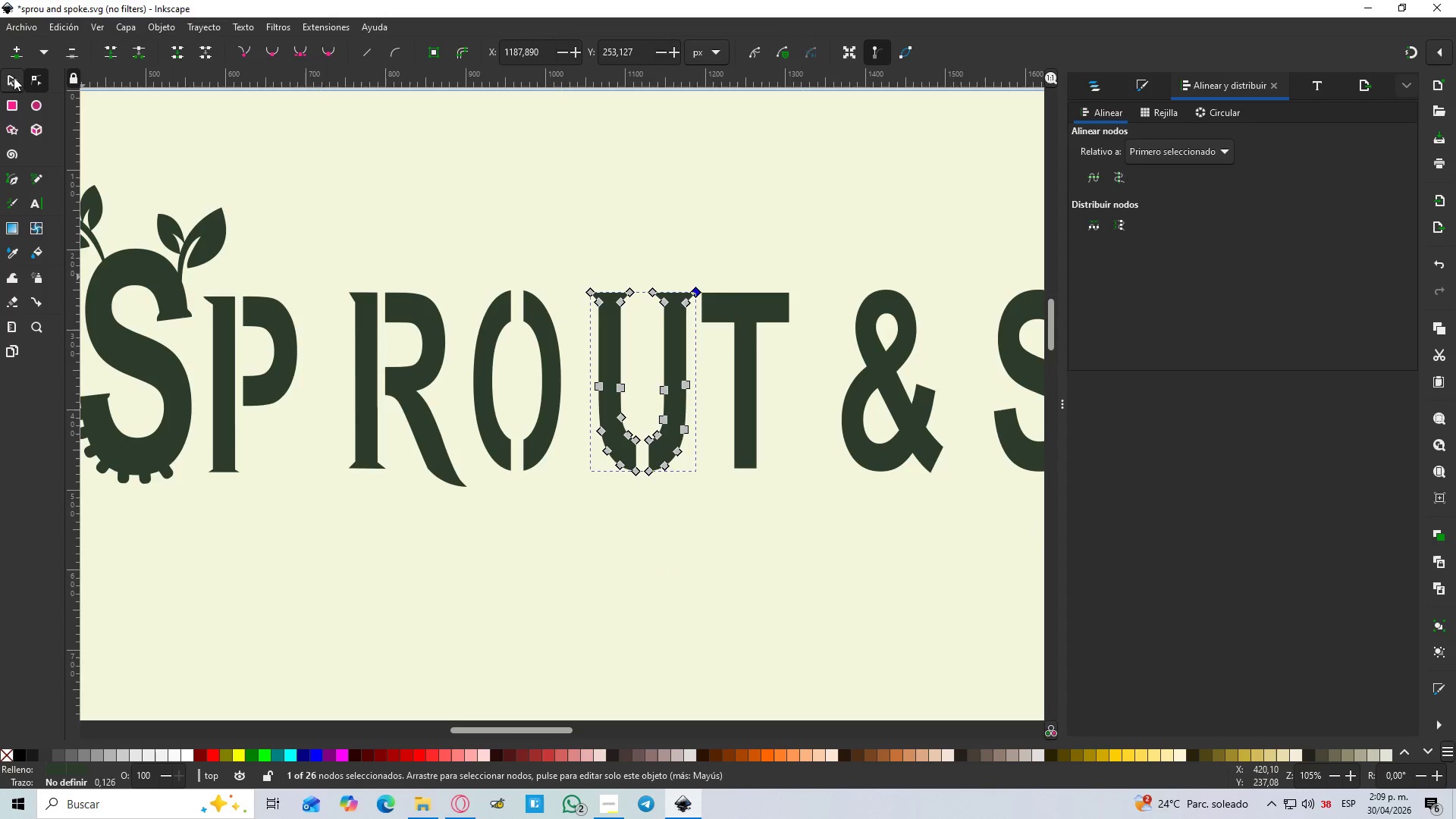 
double_click([561, 526])
 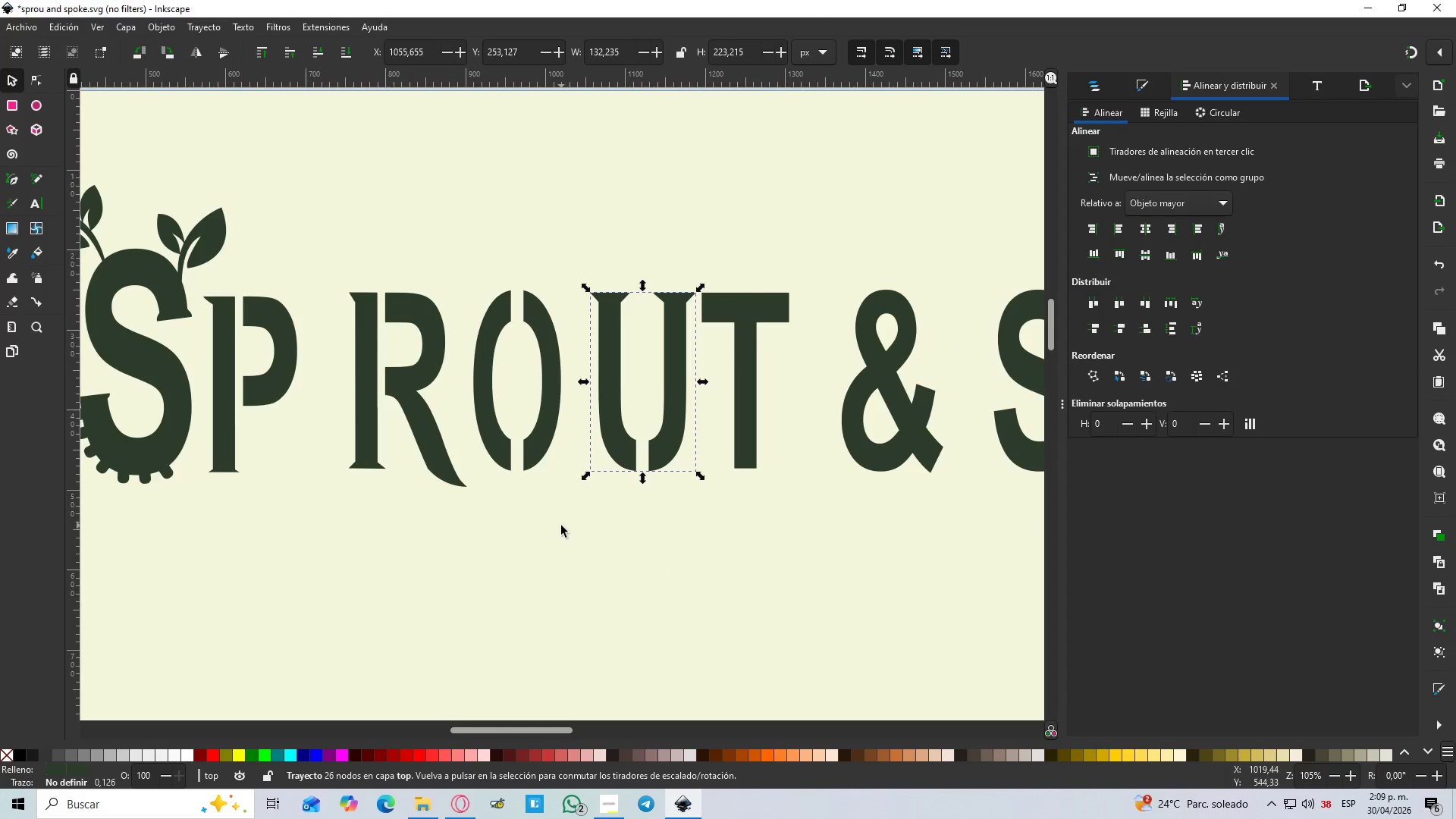 
hold_key(key=ControlLeft, duration=1.5)
scroll: coordinate [574, 518], scroll_direction: down, amount: 3.0
 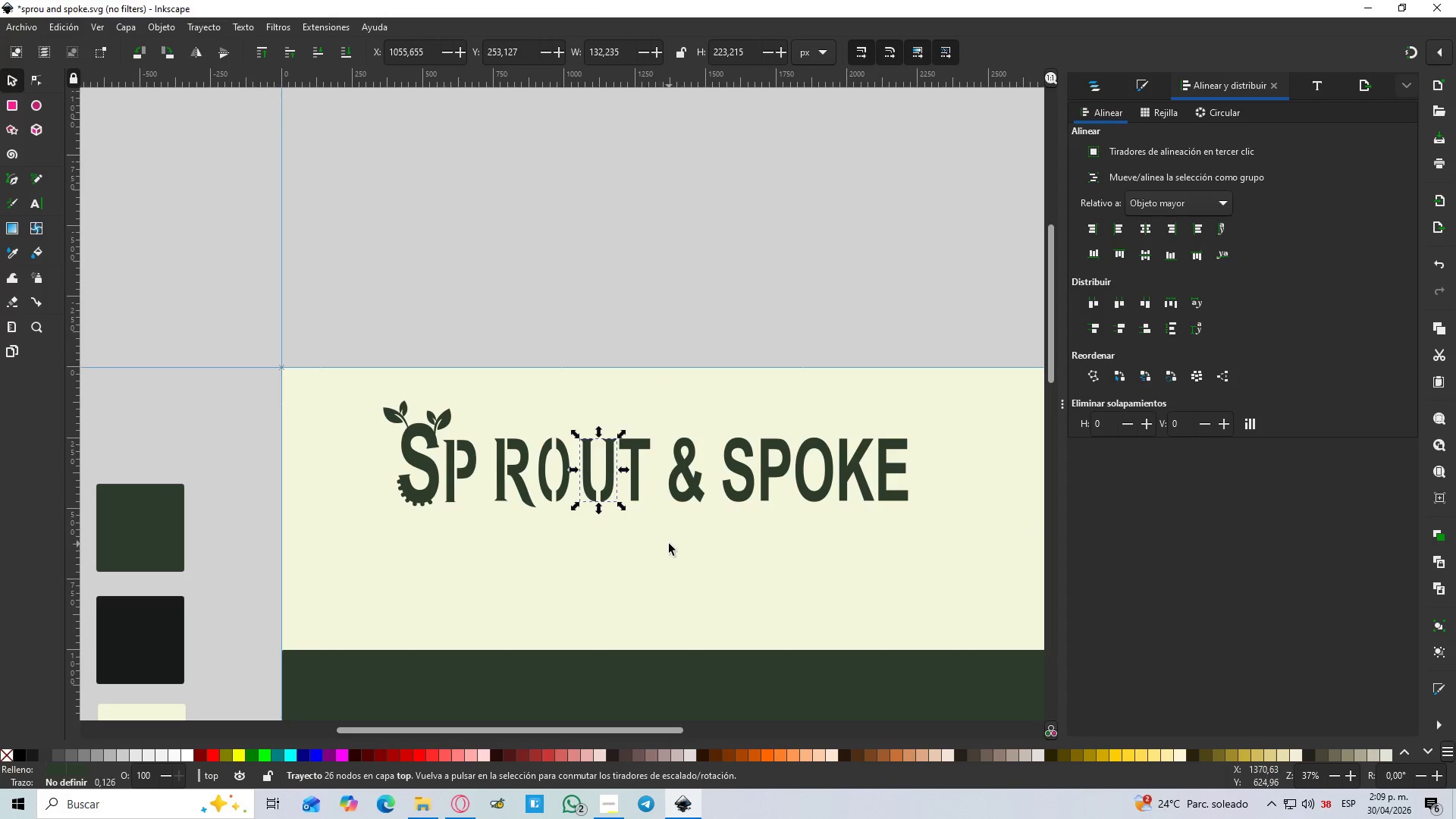 
hold_key(key=ControlLeft, duration=0.36)
 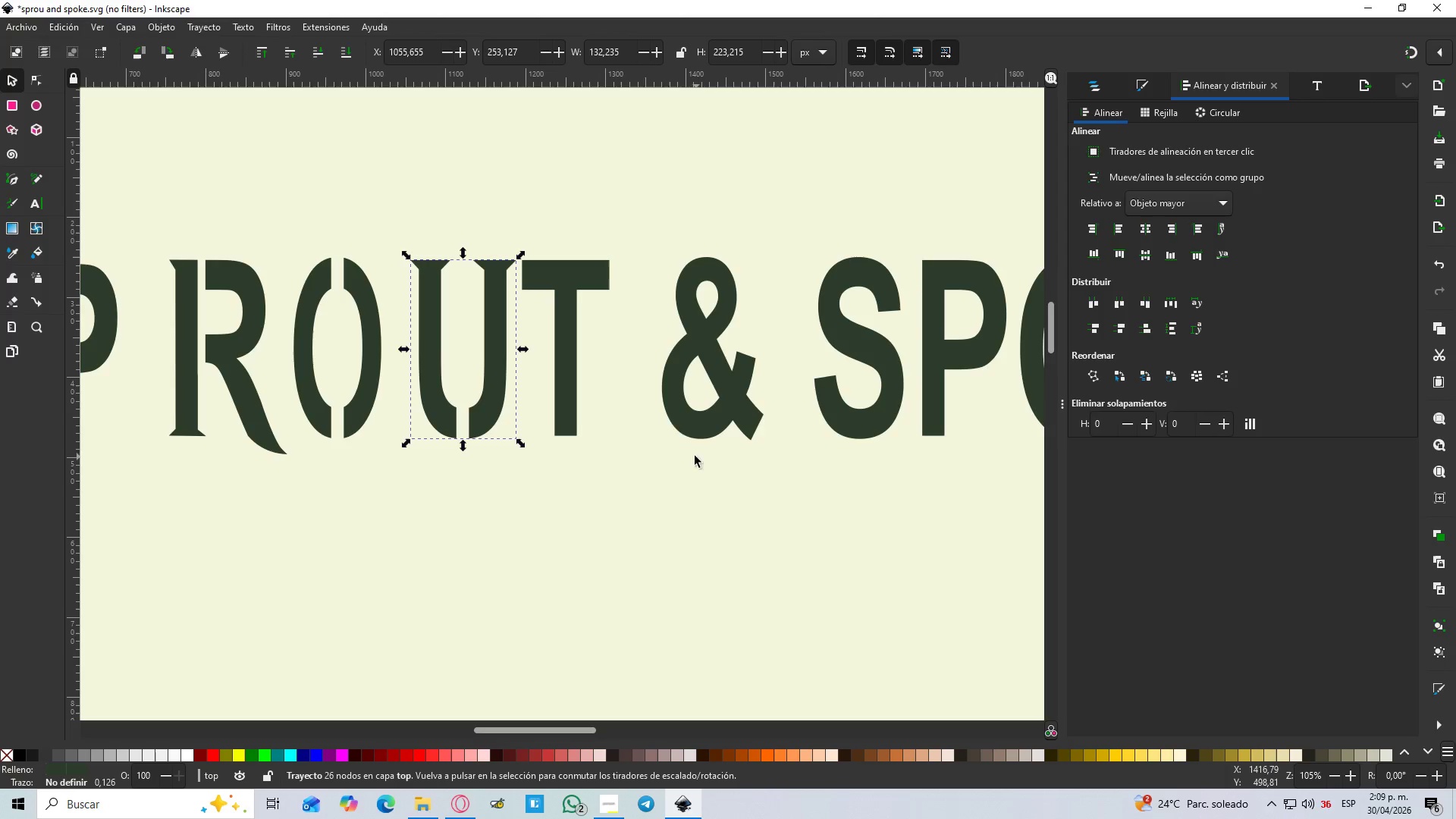 
scroll: coordinate [672, 536], scroll_direction: up, amount: 3.0
 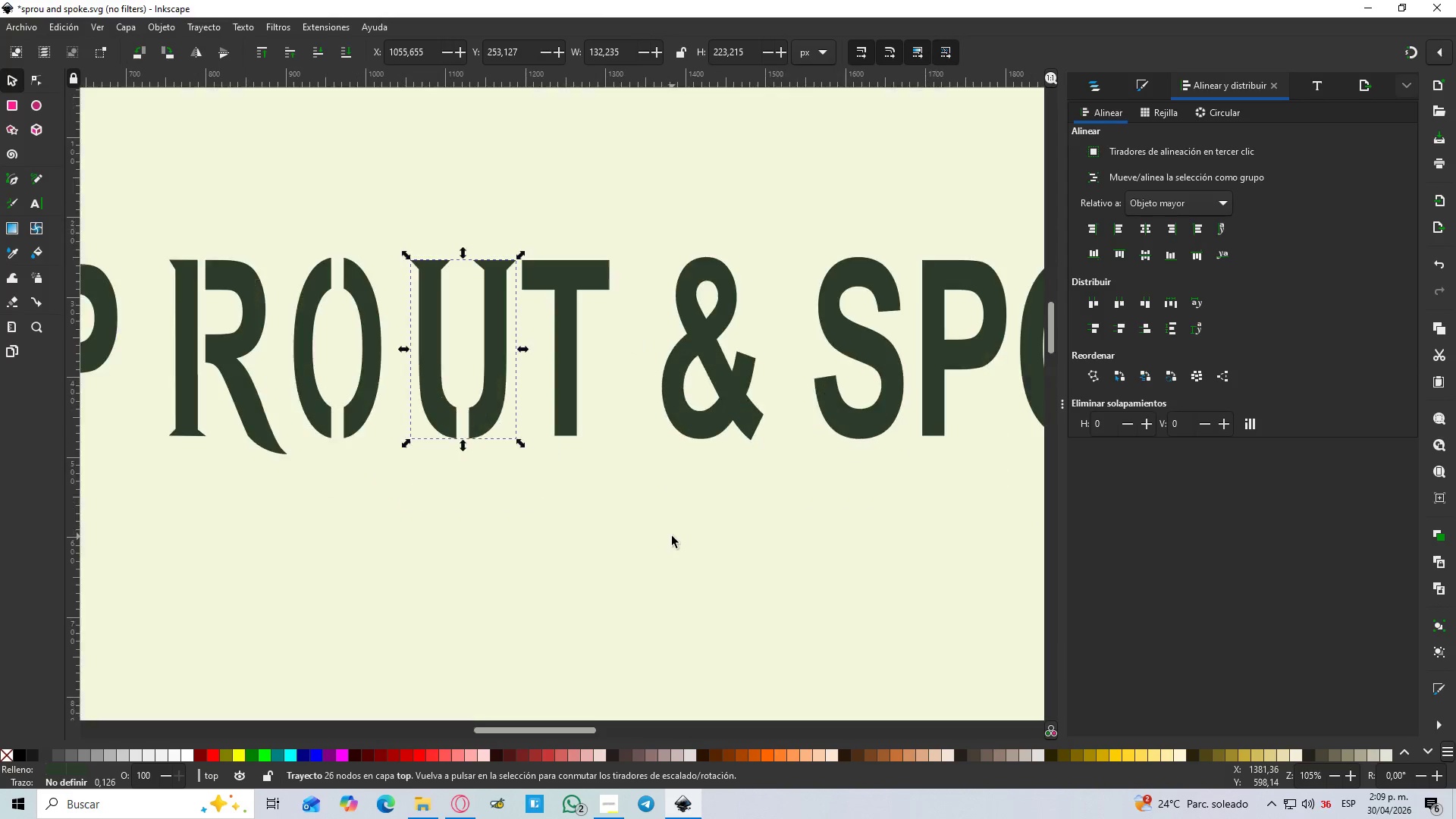 
hold_key(key=ControlLeft, duration=0.52)
scroll: coordinate [625, 269], scroll_direction: up, amount: 2.0
 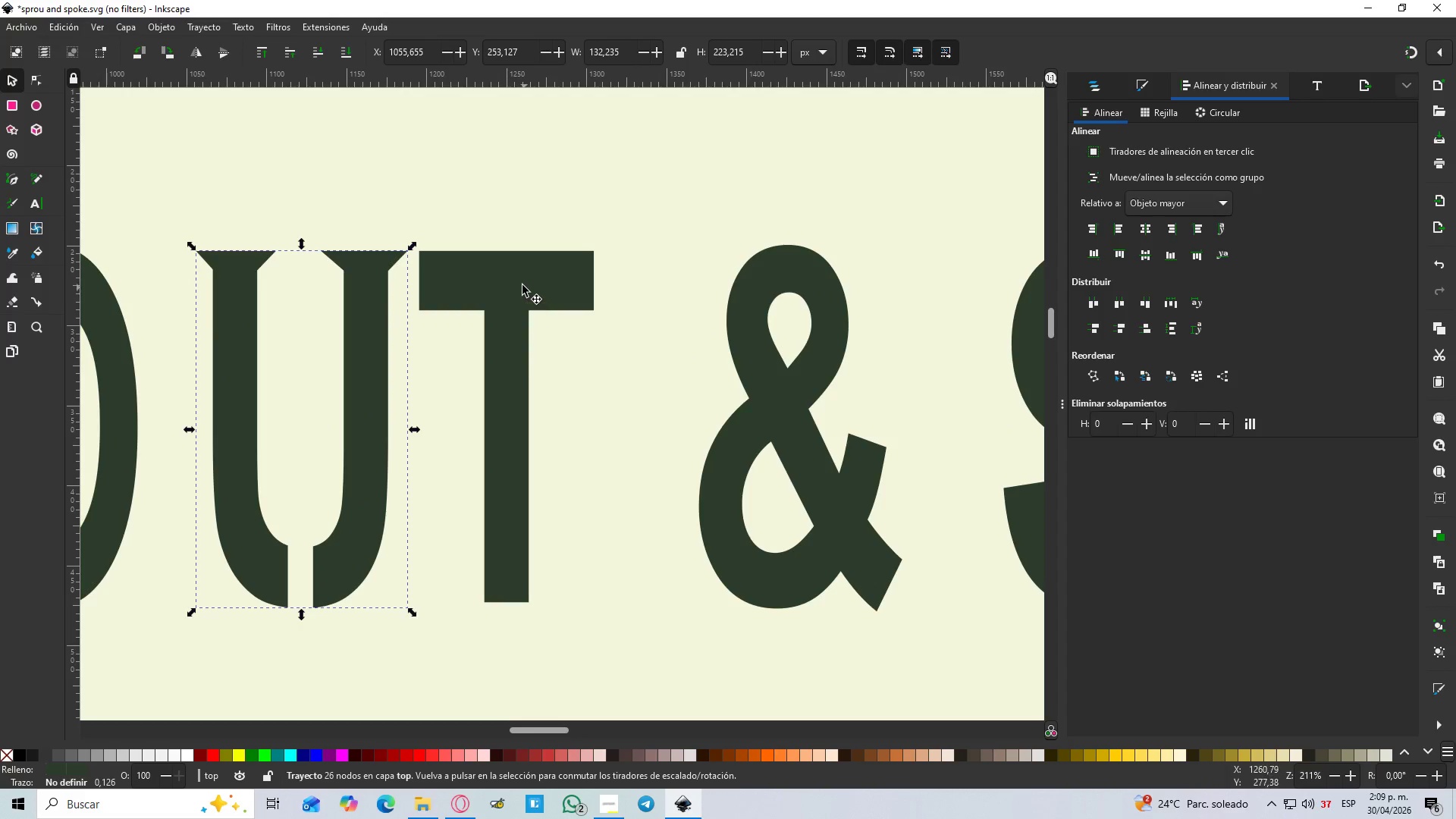 
left_click_drag(start_coordinate=[522, 285], to_coordinate=[571, 289])
 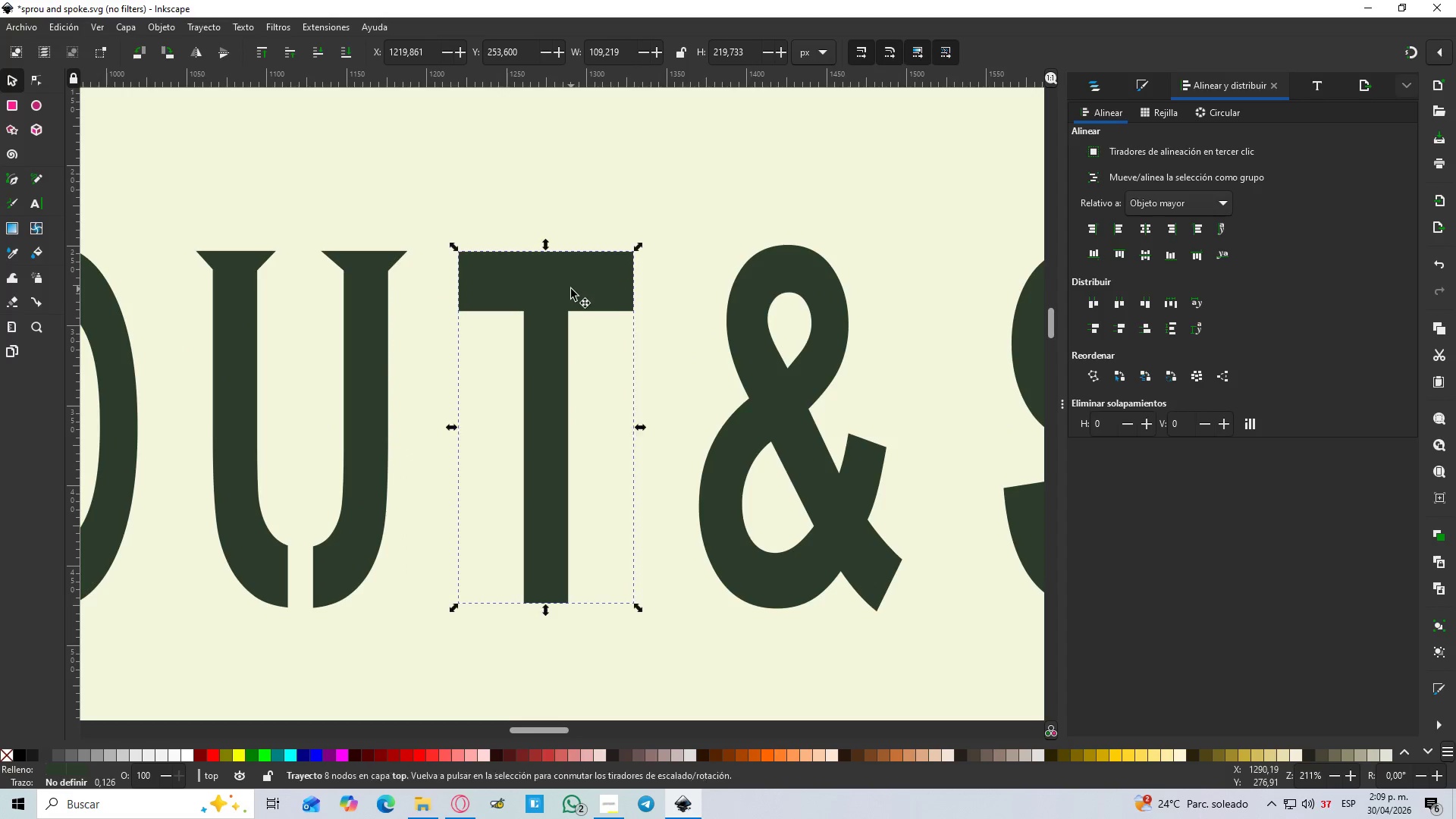 
hold_key(key=ControlLeft, duration=1.5)
scroll: coordinate [571, 289], scroll_direction: down, amount: 2.0
 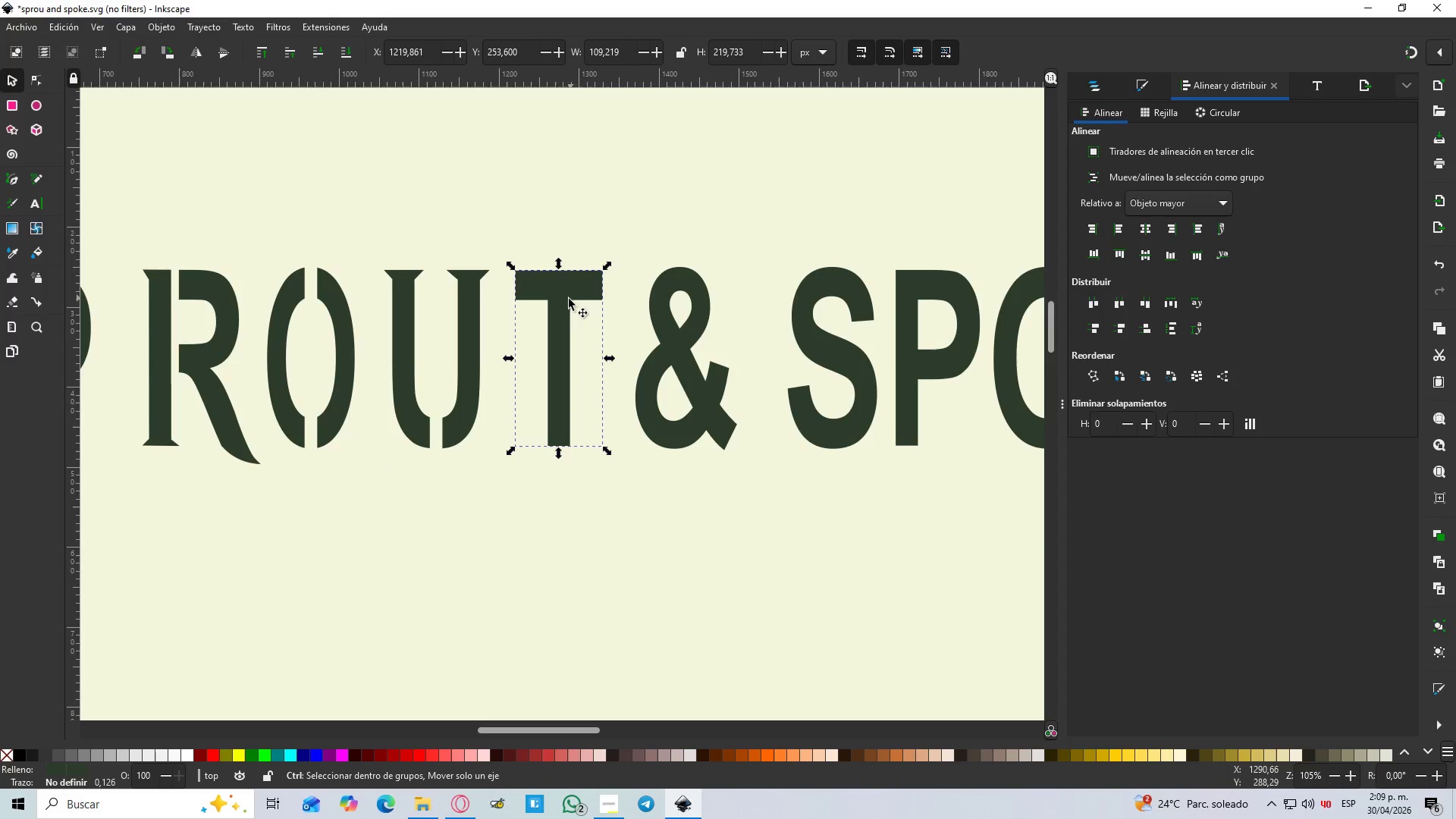 
hold_key(key=ControlLeft, duration=1.17)
scroll: coordinate [597, 348], scroll_direction: up, amount: 4.0
 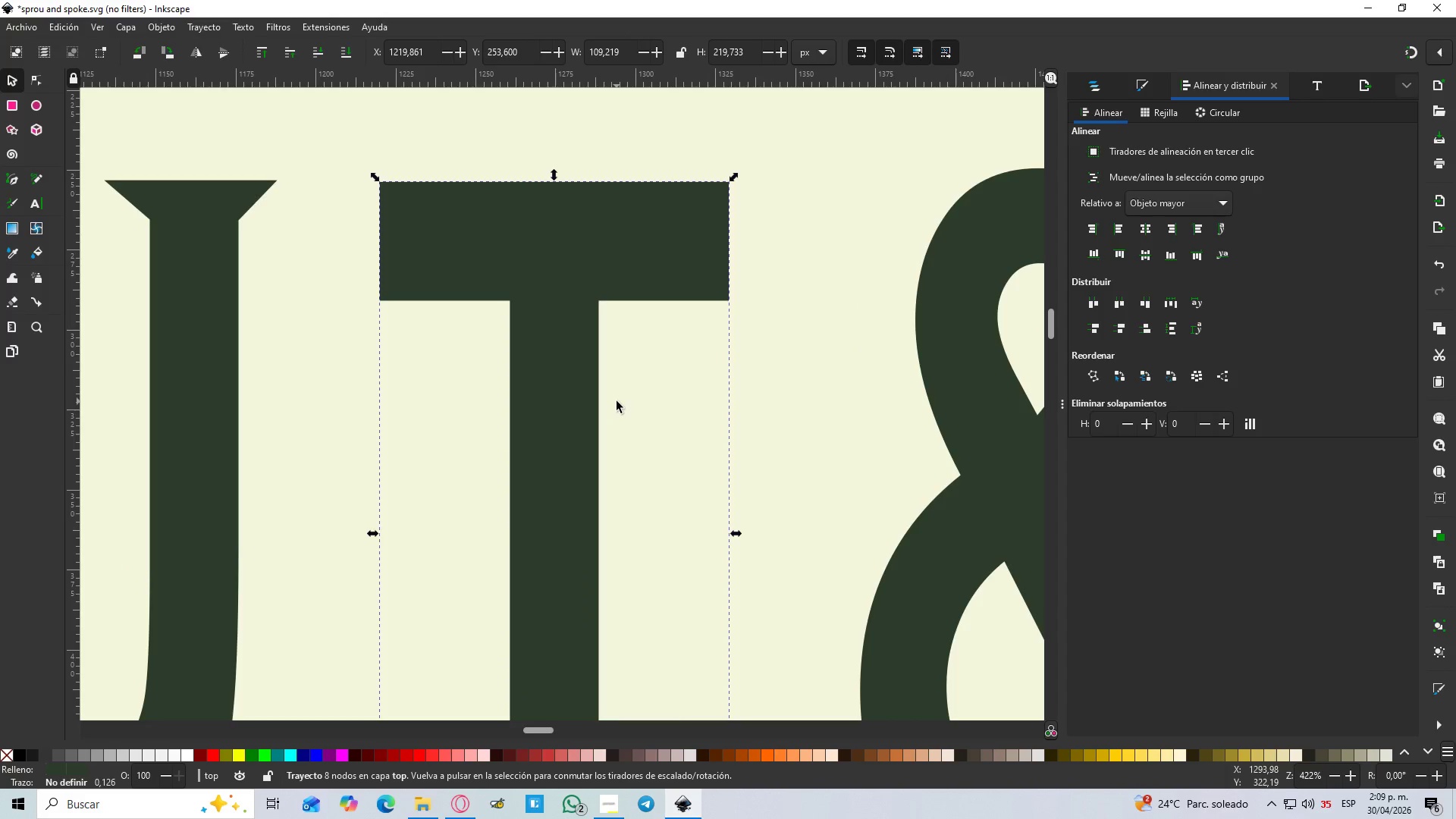 
key(N)
 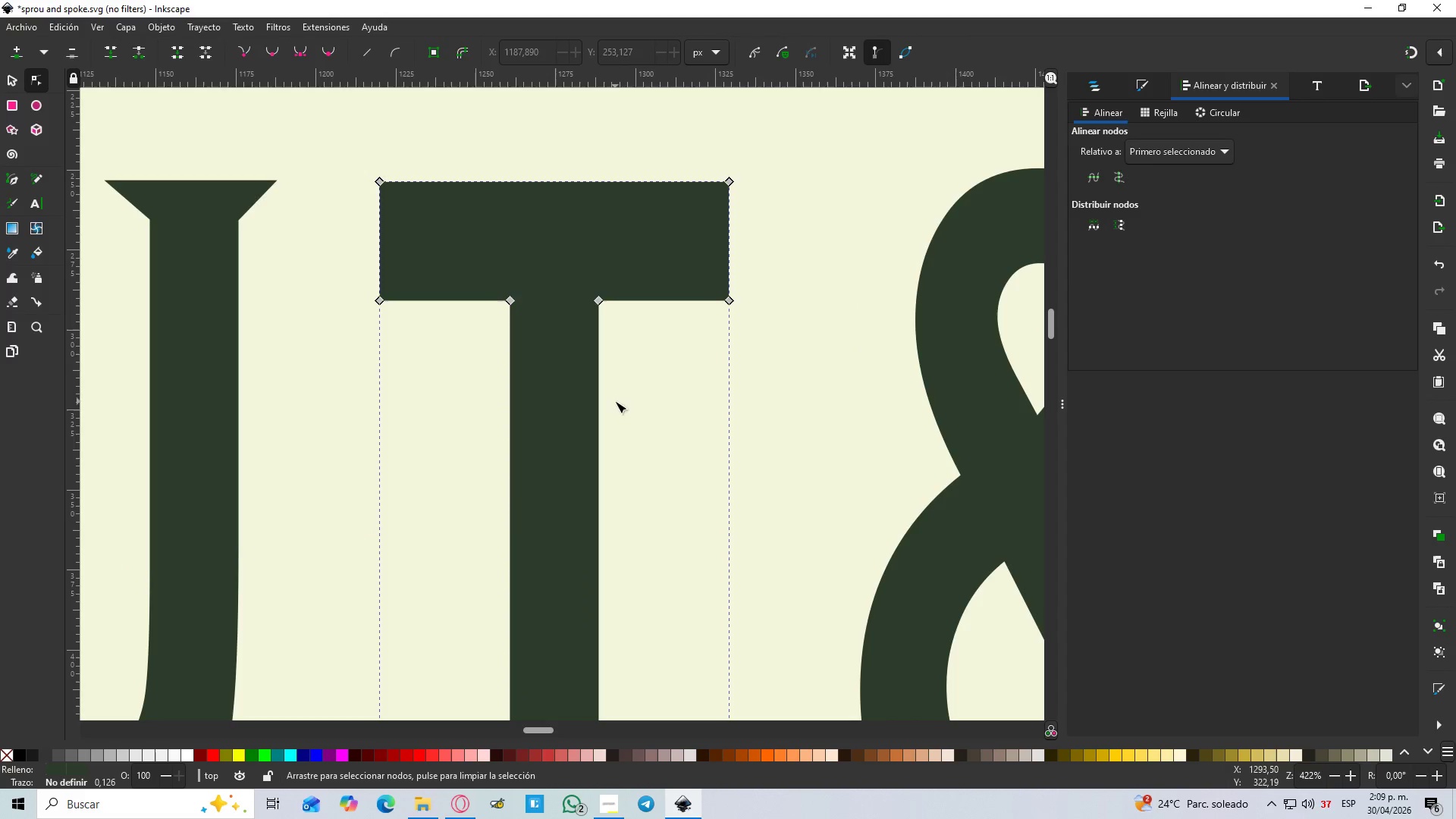 
hold_key(key=ControlLeft, duration=1.5)
scroll: coordinate [601, 383], scroll_direction: down, amount: 2.0
 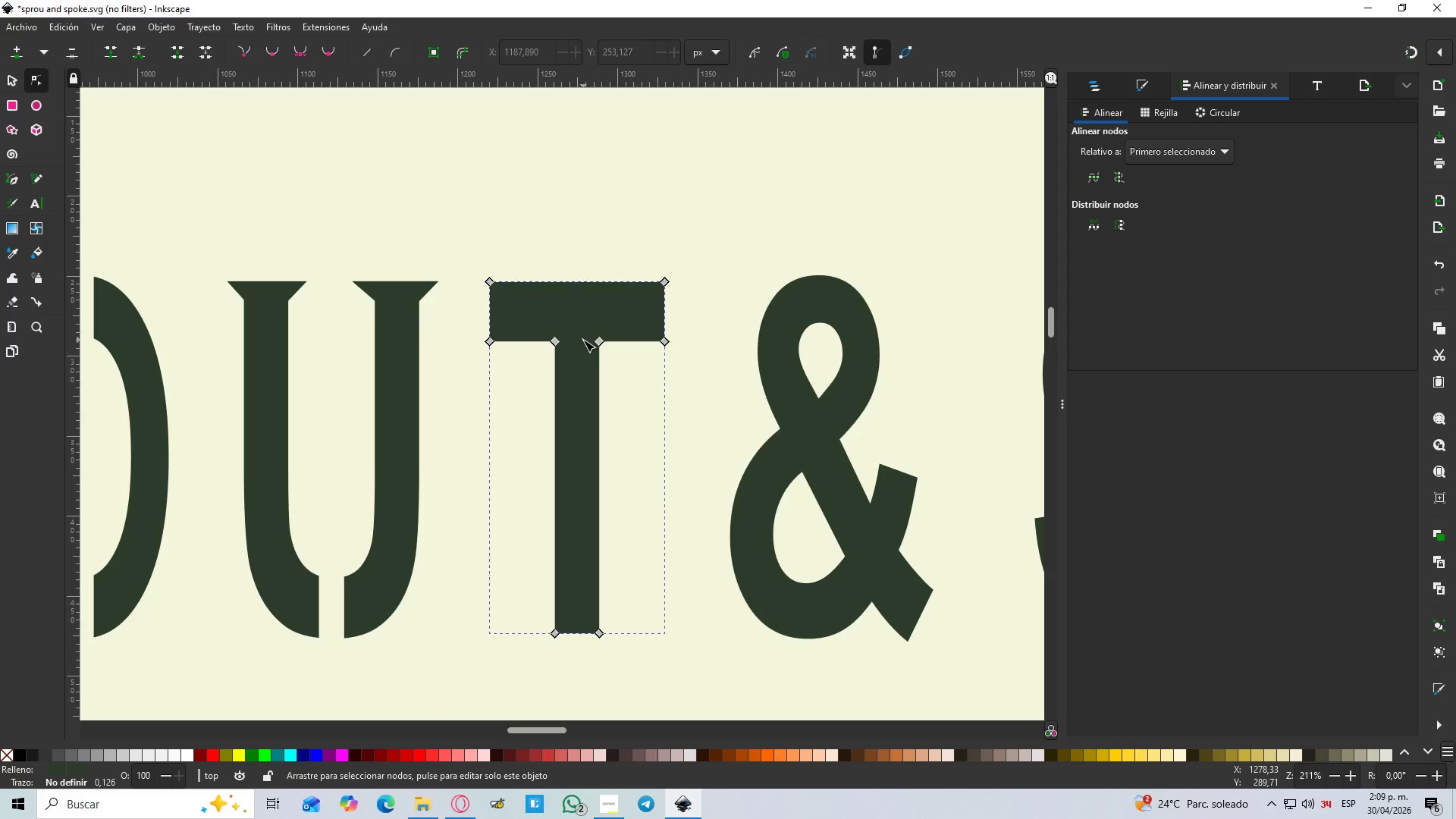 
key(Control+ControlLeft)
 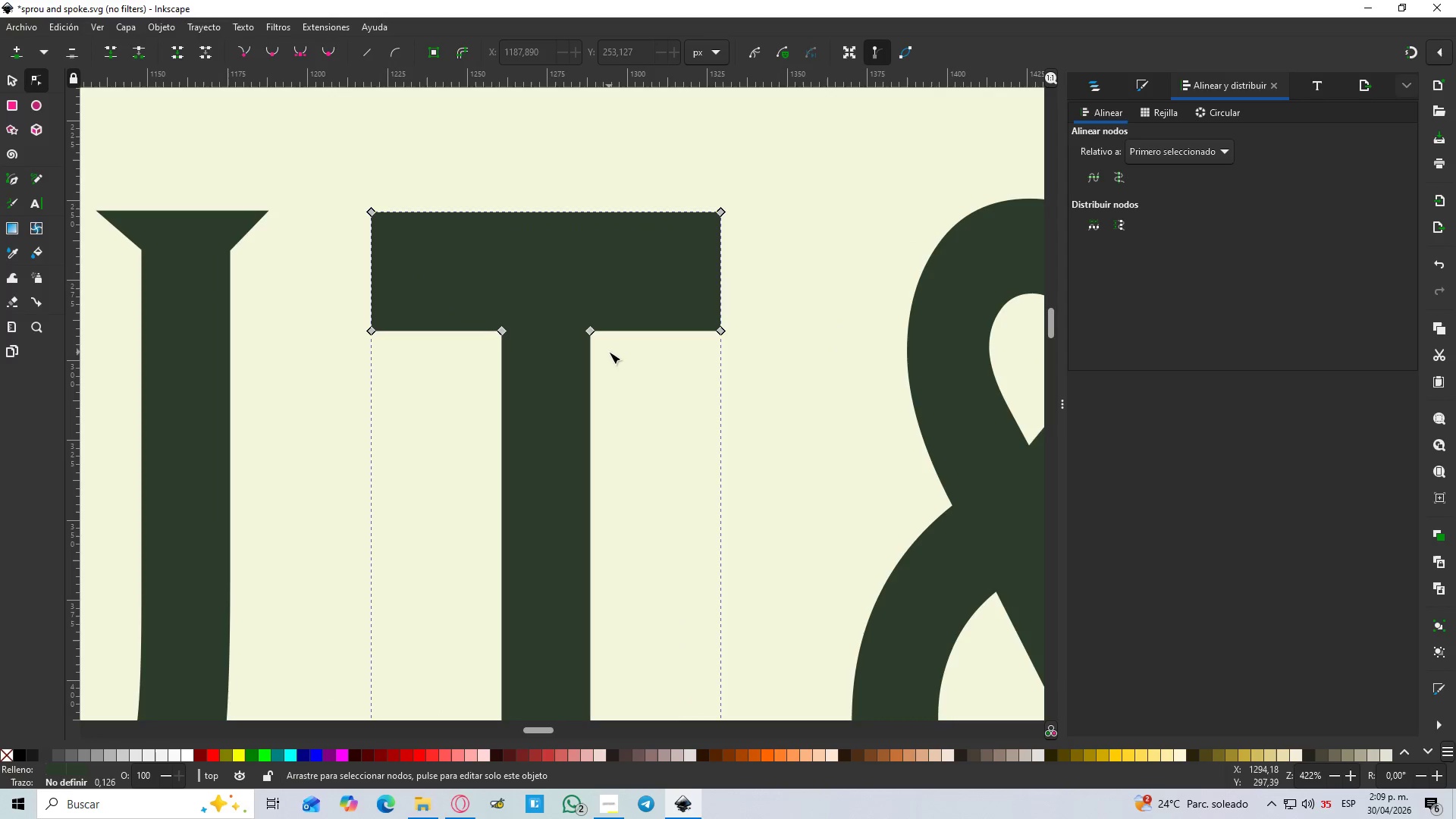 
key(Control+ControlLeft)
 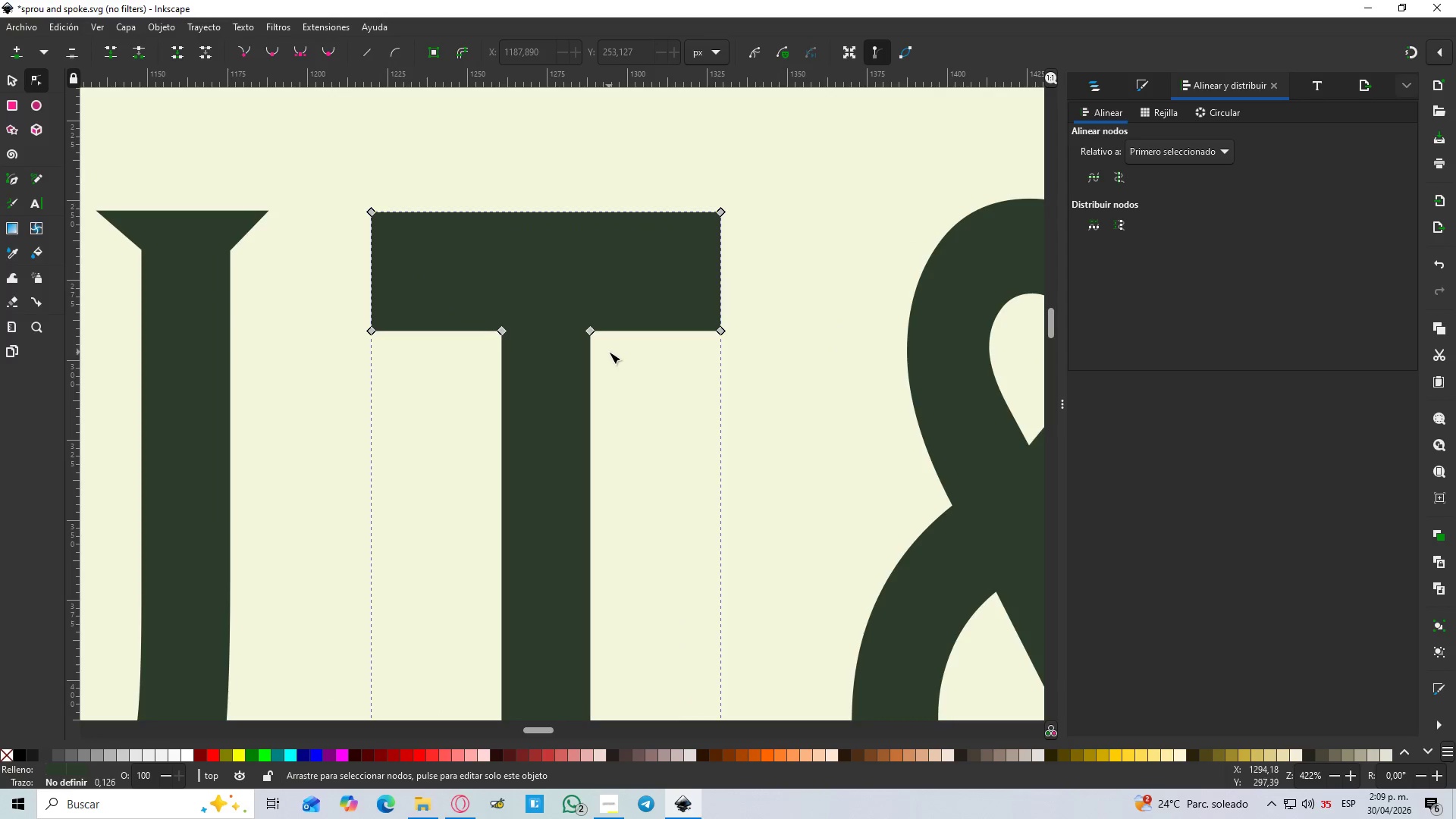 
key(Control+ControlLeft)
 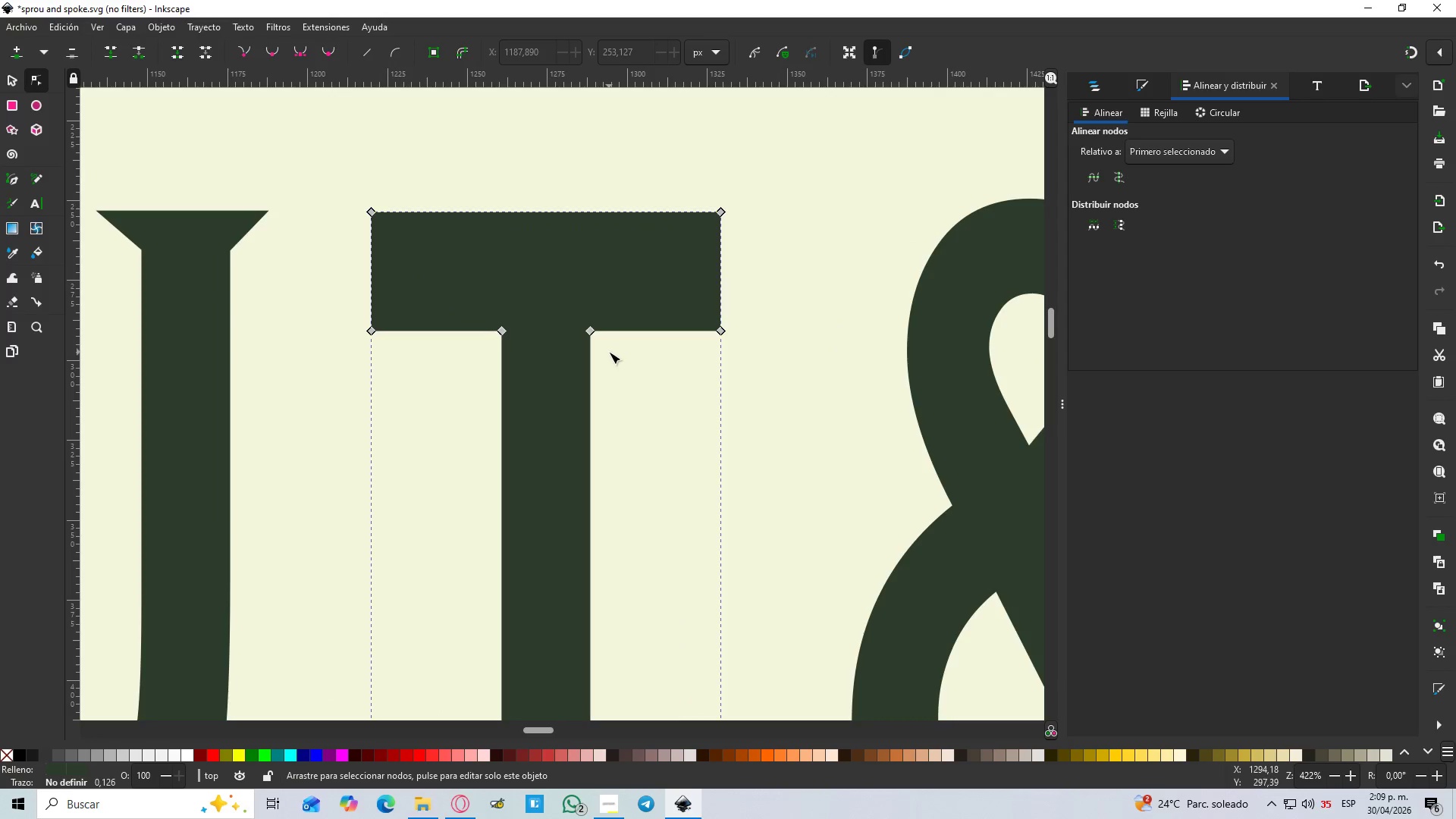 
key(Control+ControlLeft)
 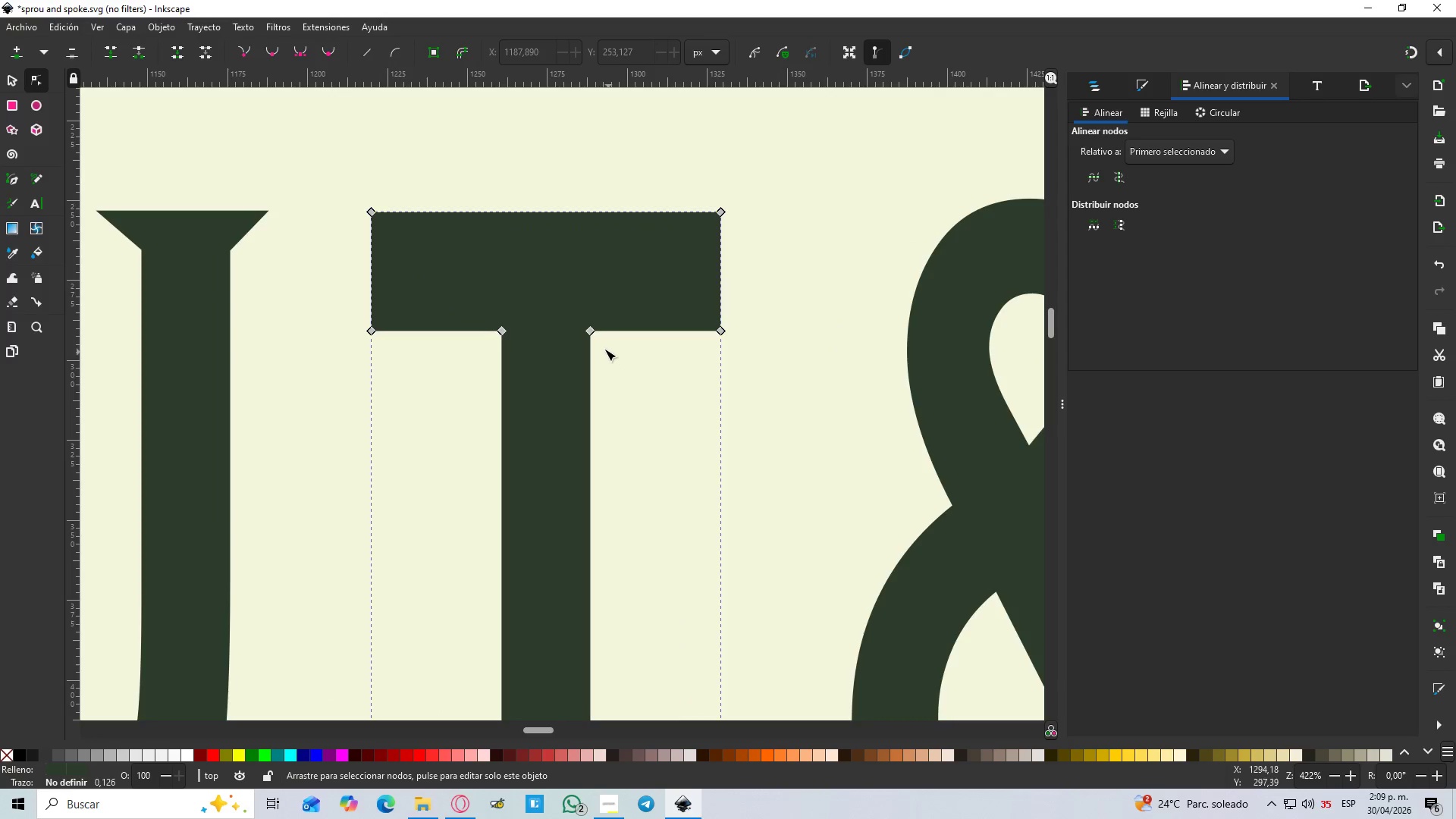 
key(Control+ControlLeft)
 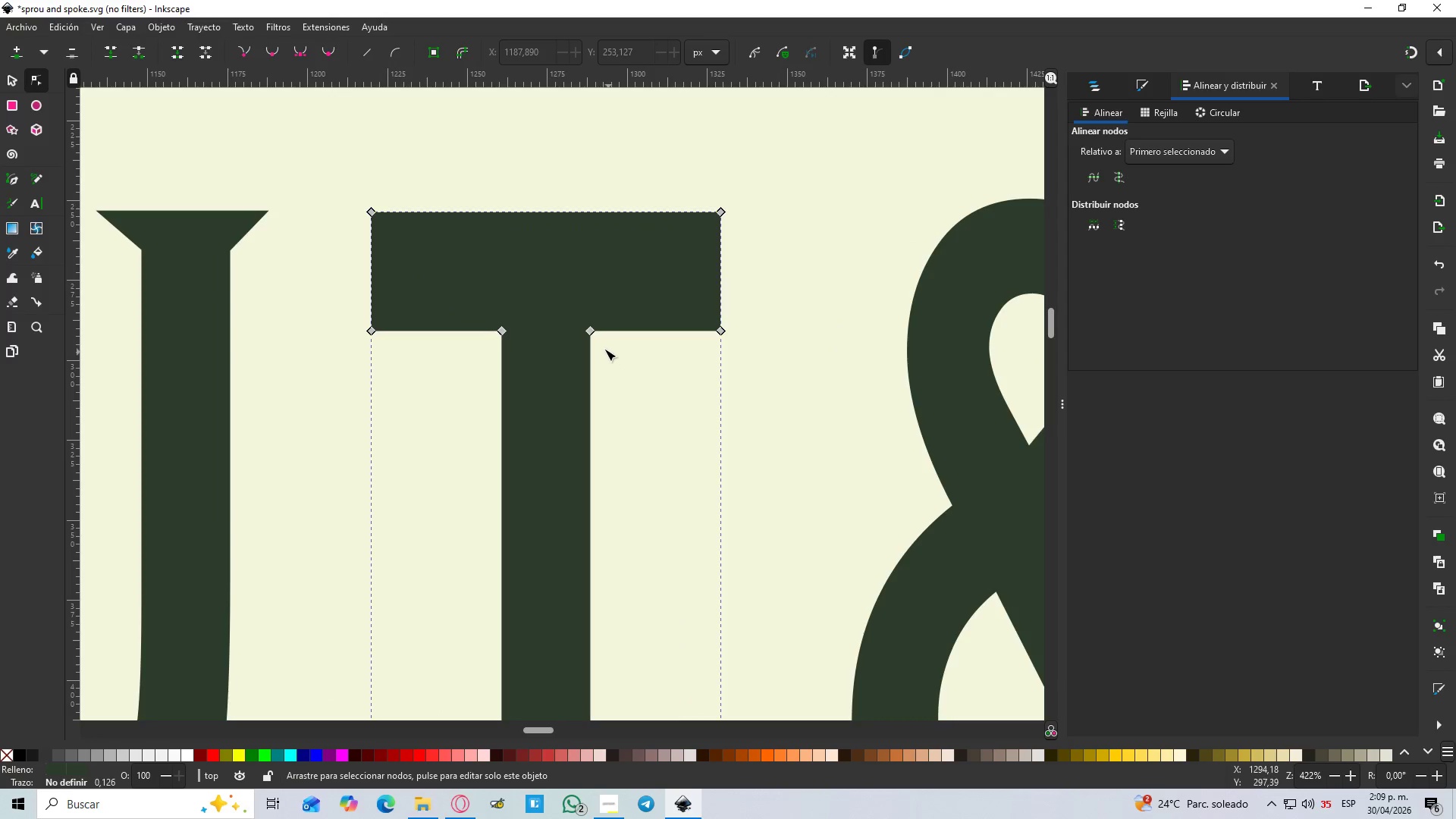 
key(Control+ControlLeft)
 